 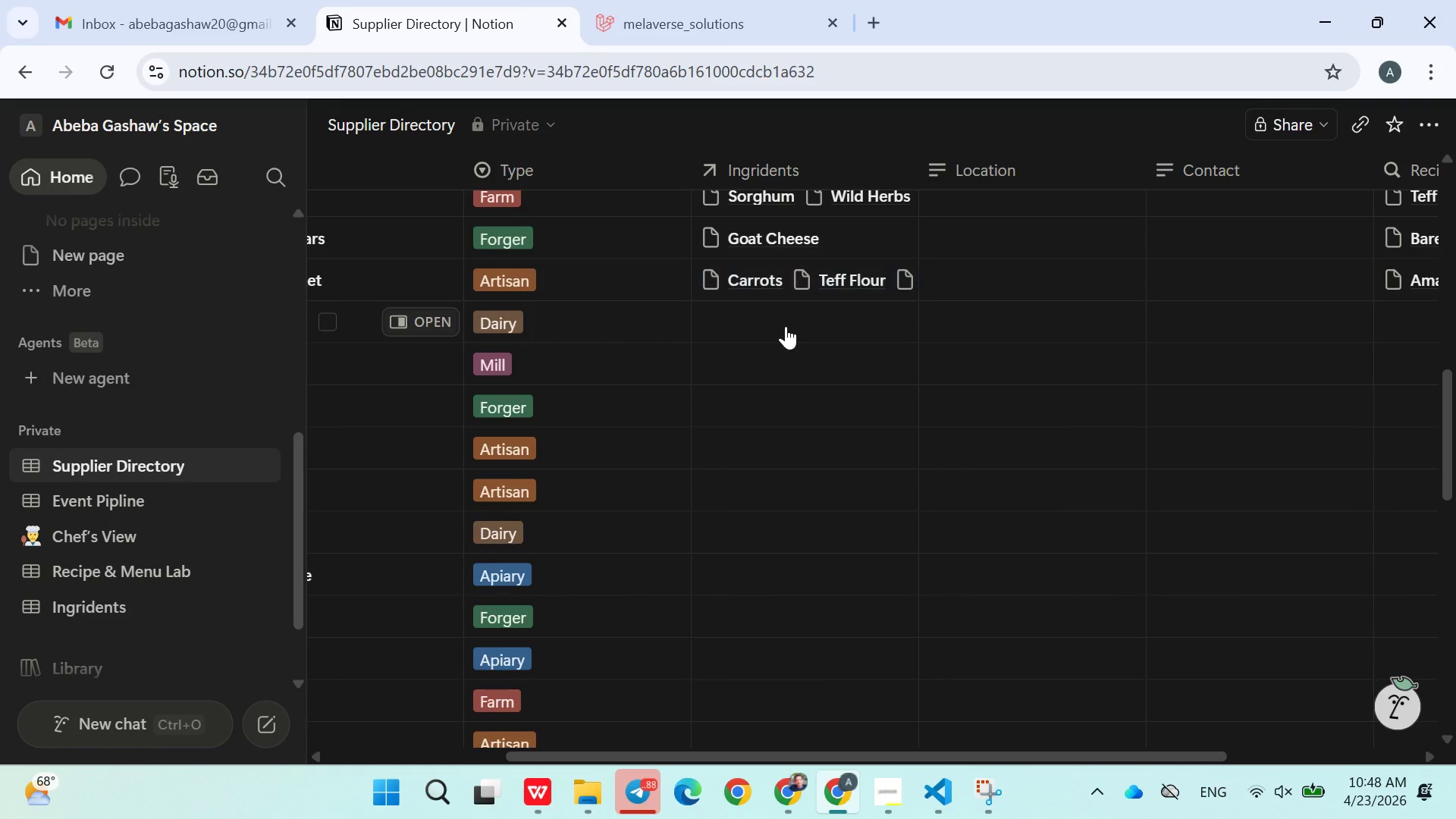 
left_click([777, 403])
 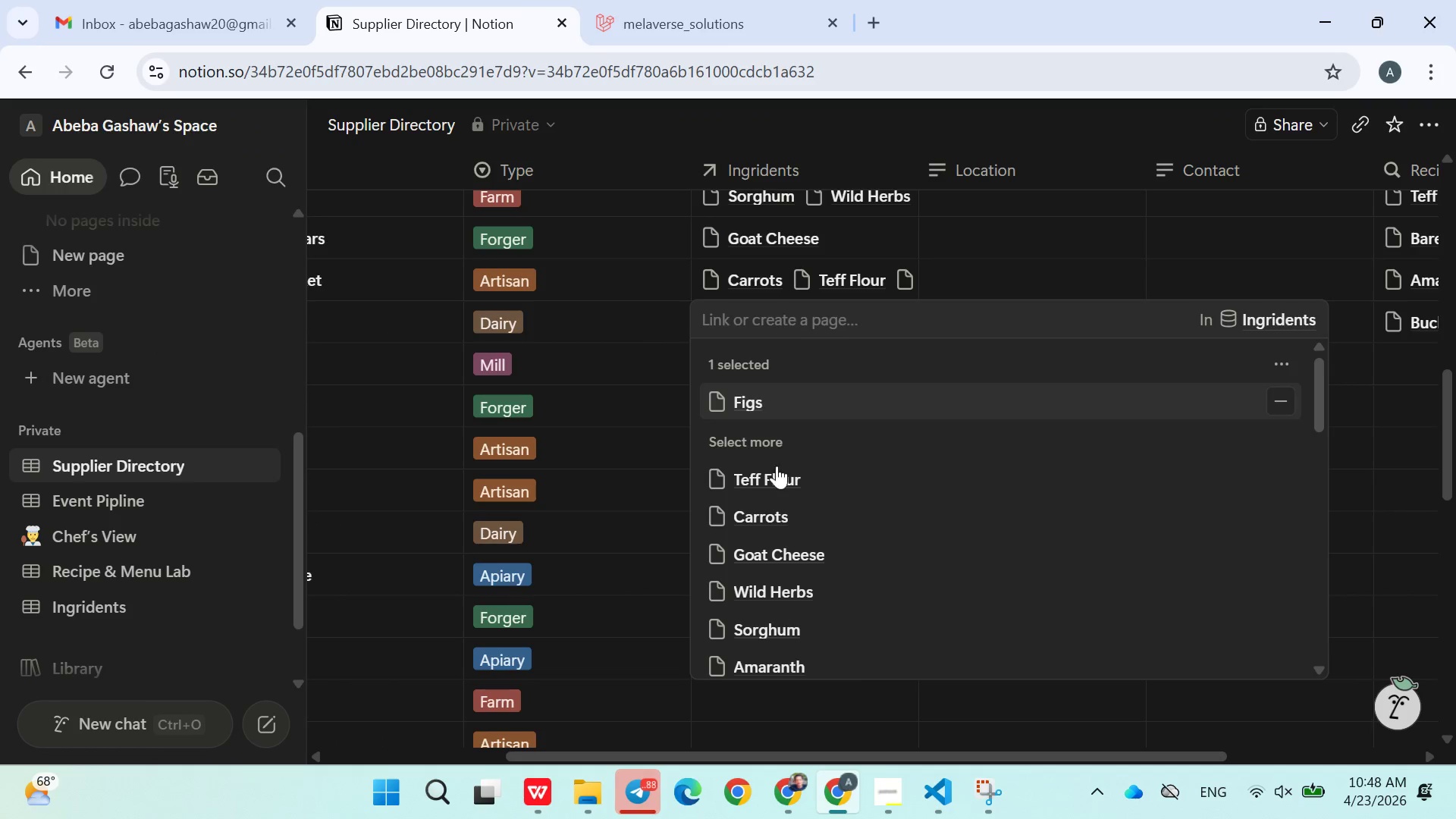 
left_click([776, 475])
 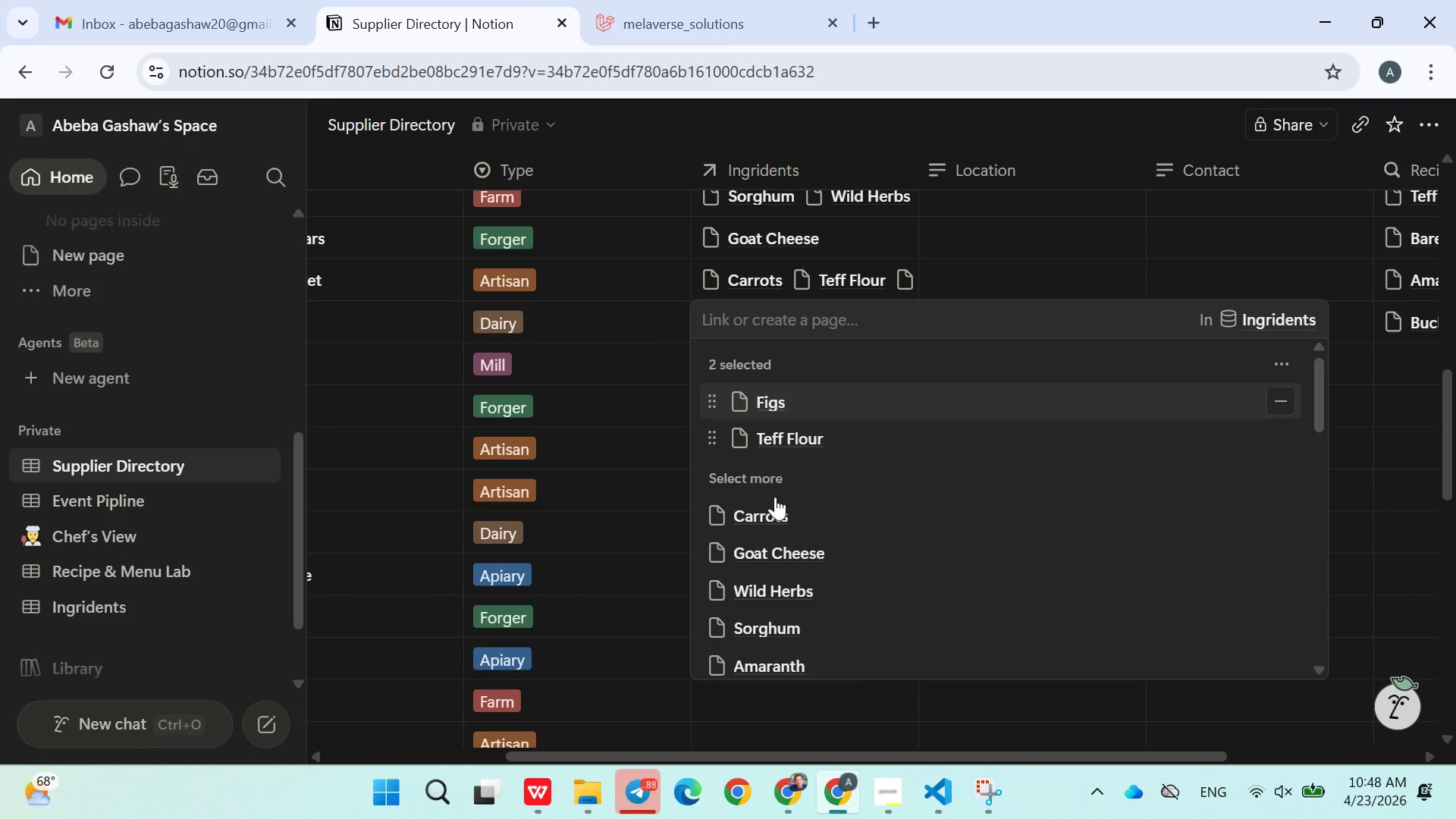 
left_click([770, 513])
 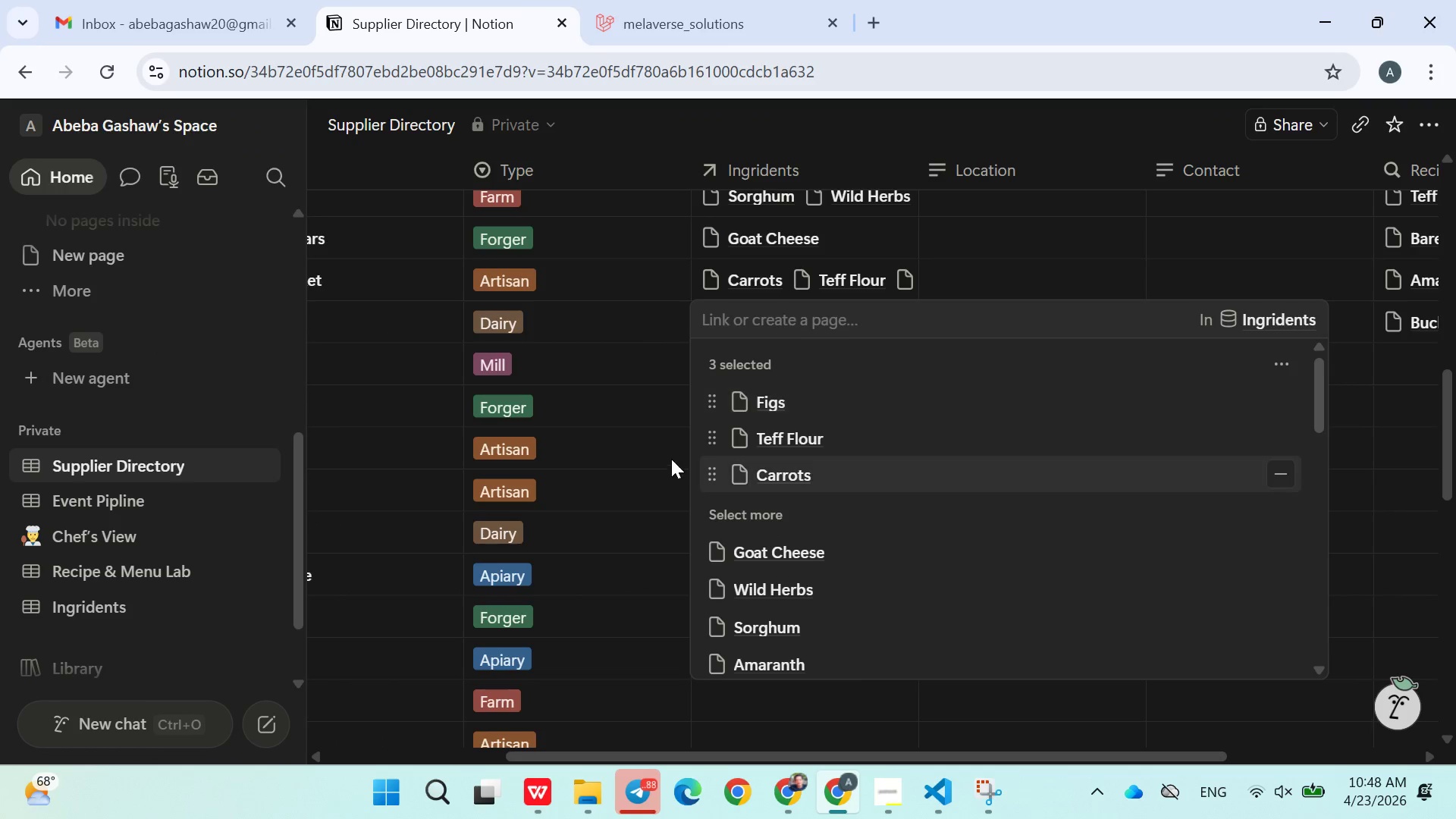 
left_click([671, 458])
 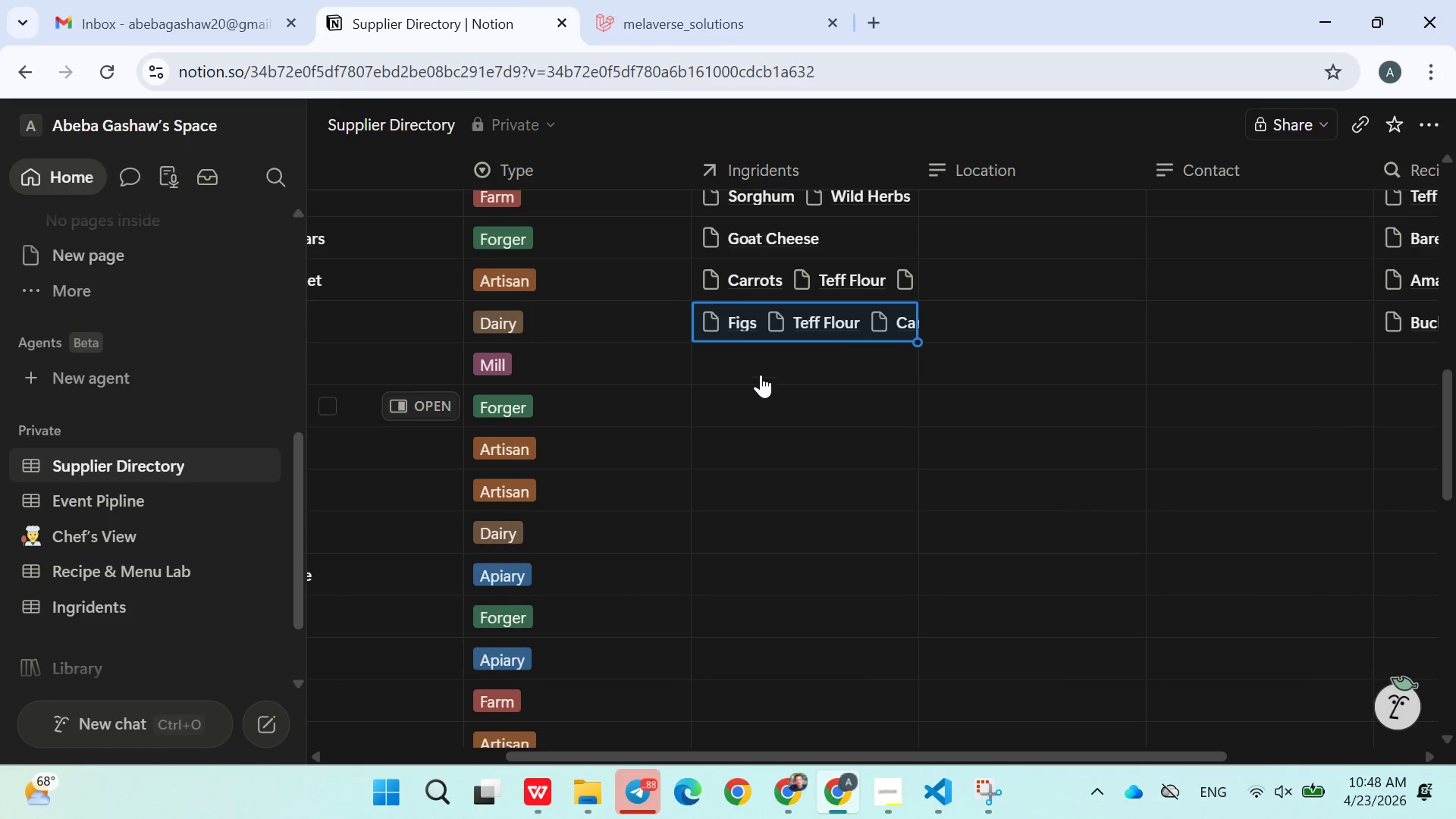 
left_click([767, 369])
 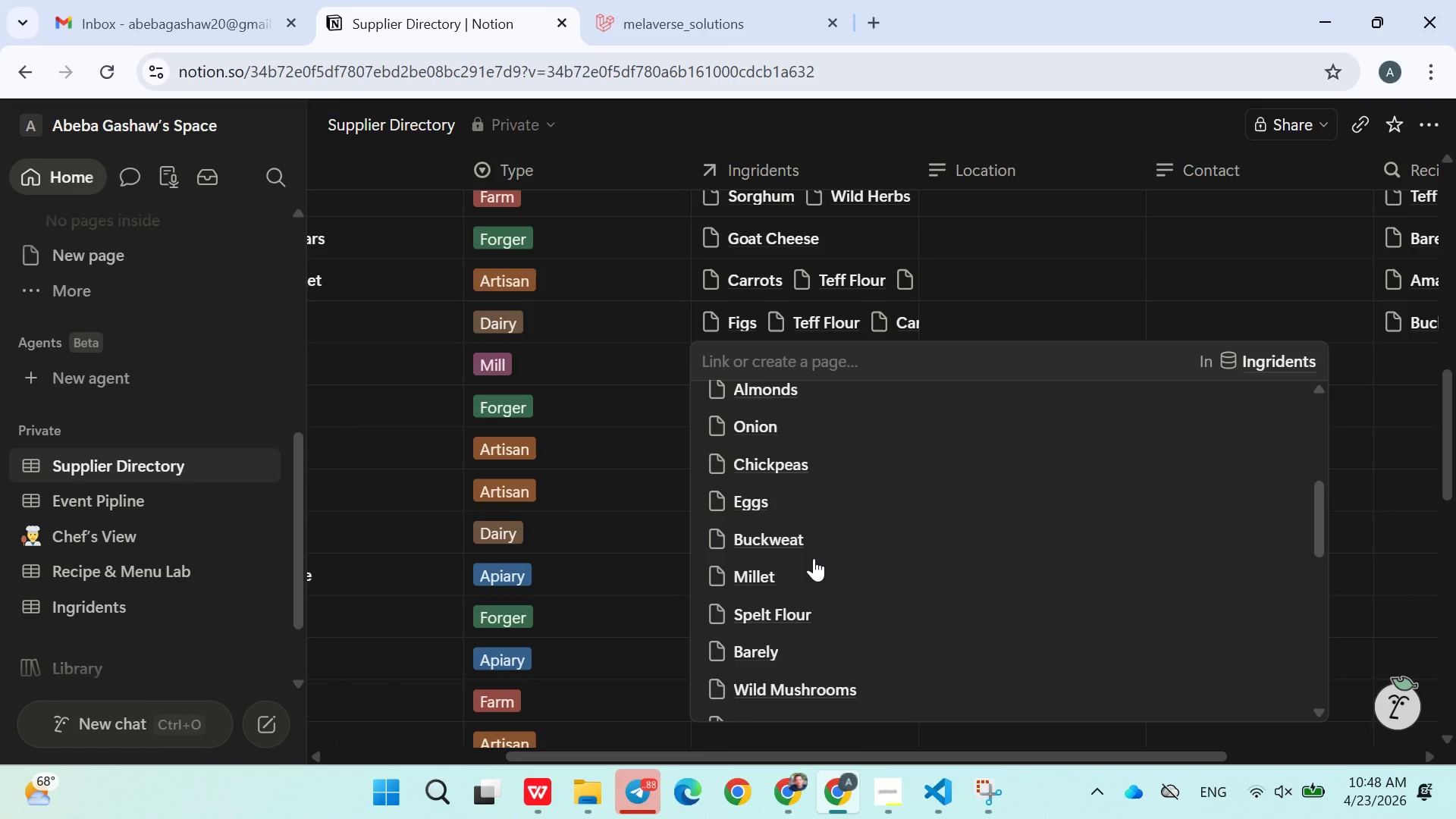 
left_click([794, 565])
 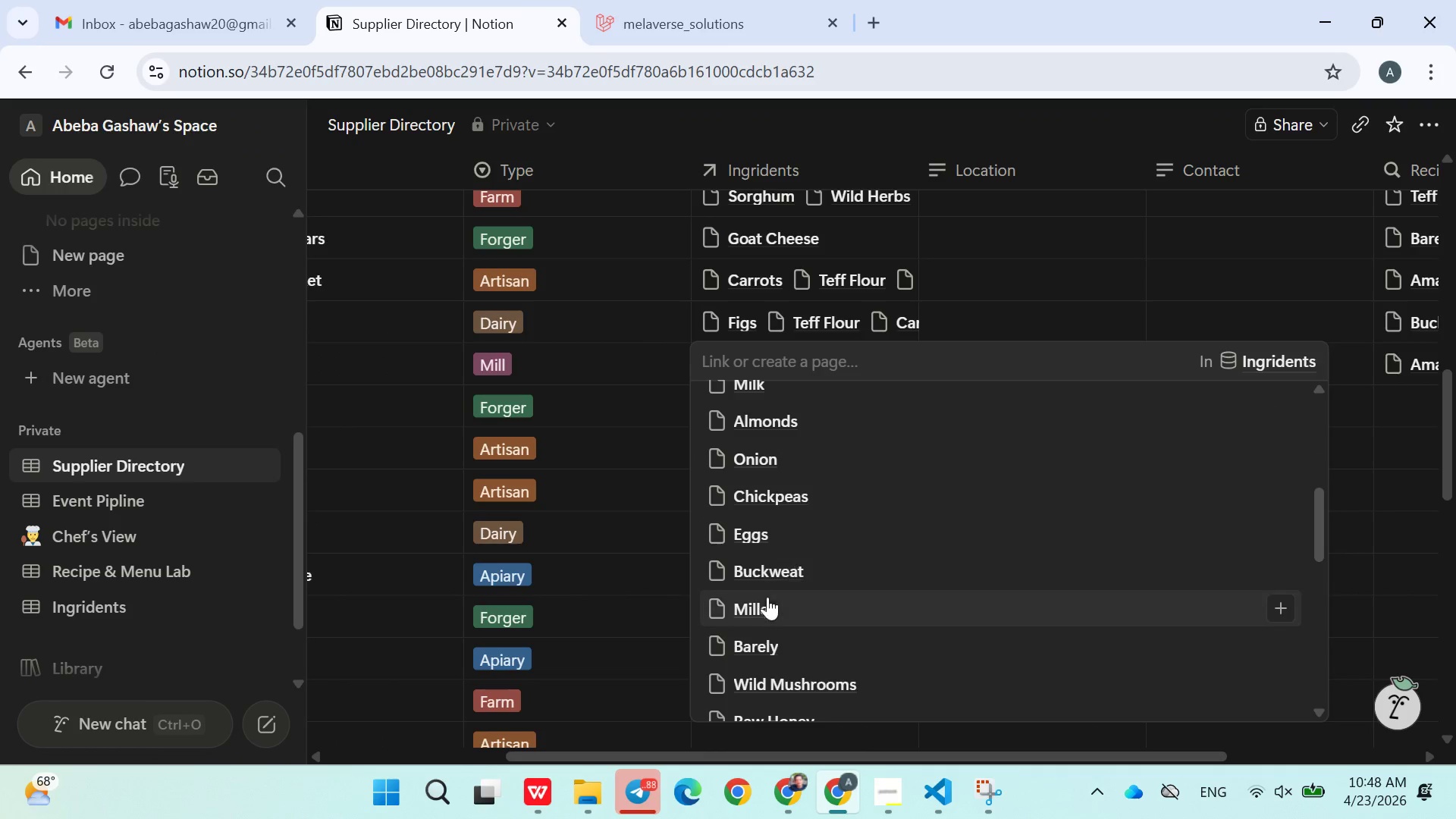 
left_click([761, 609])
 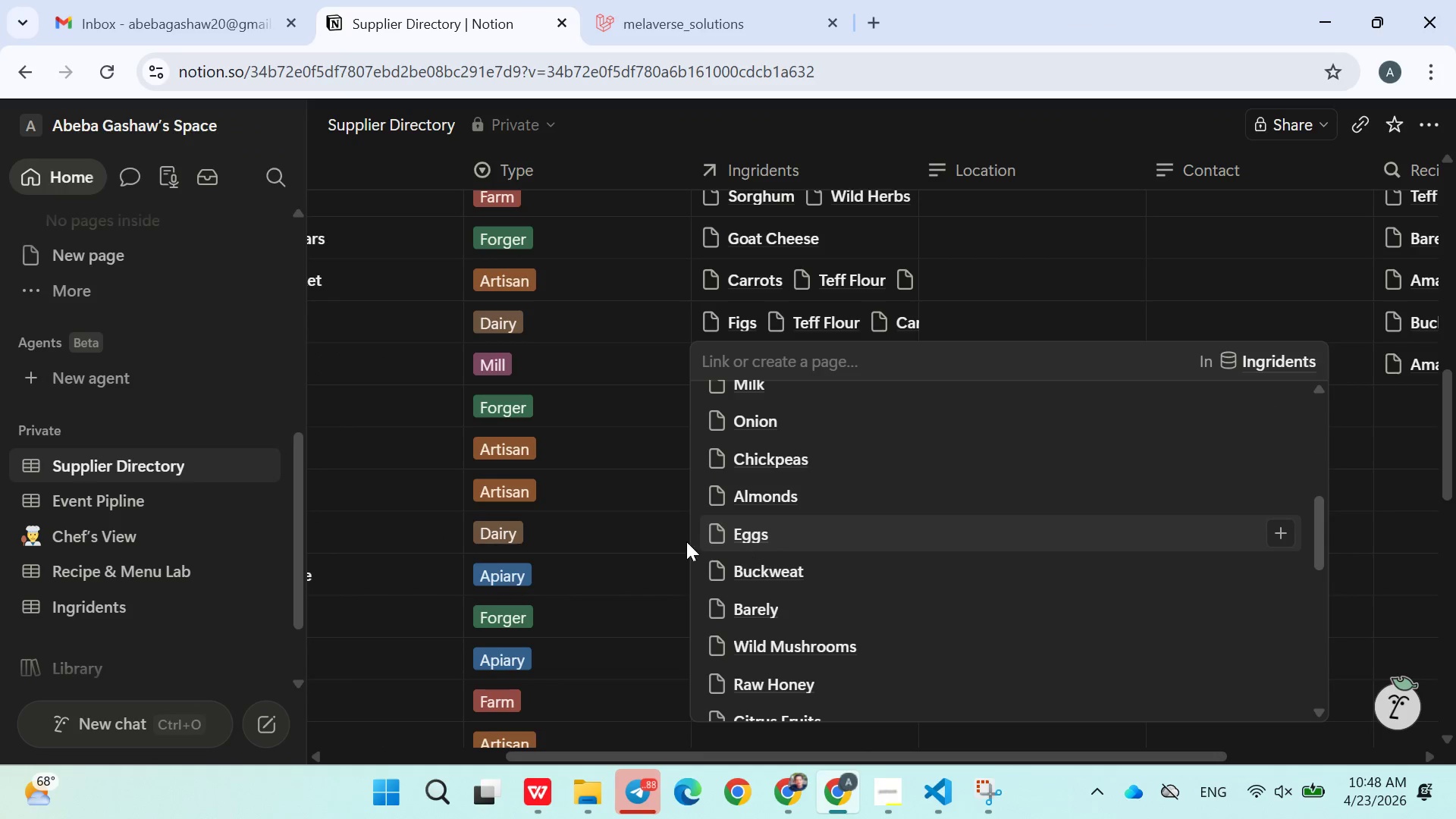 
left_click([673, 541])
 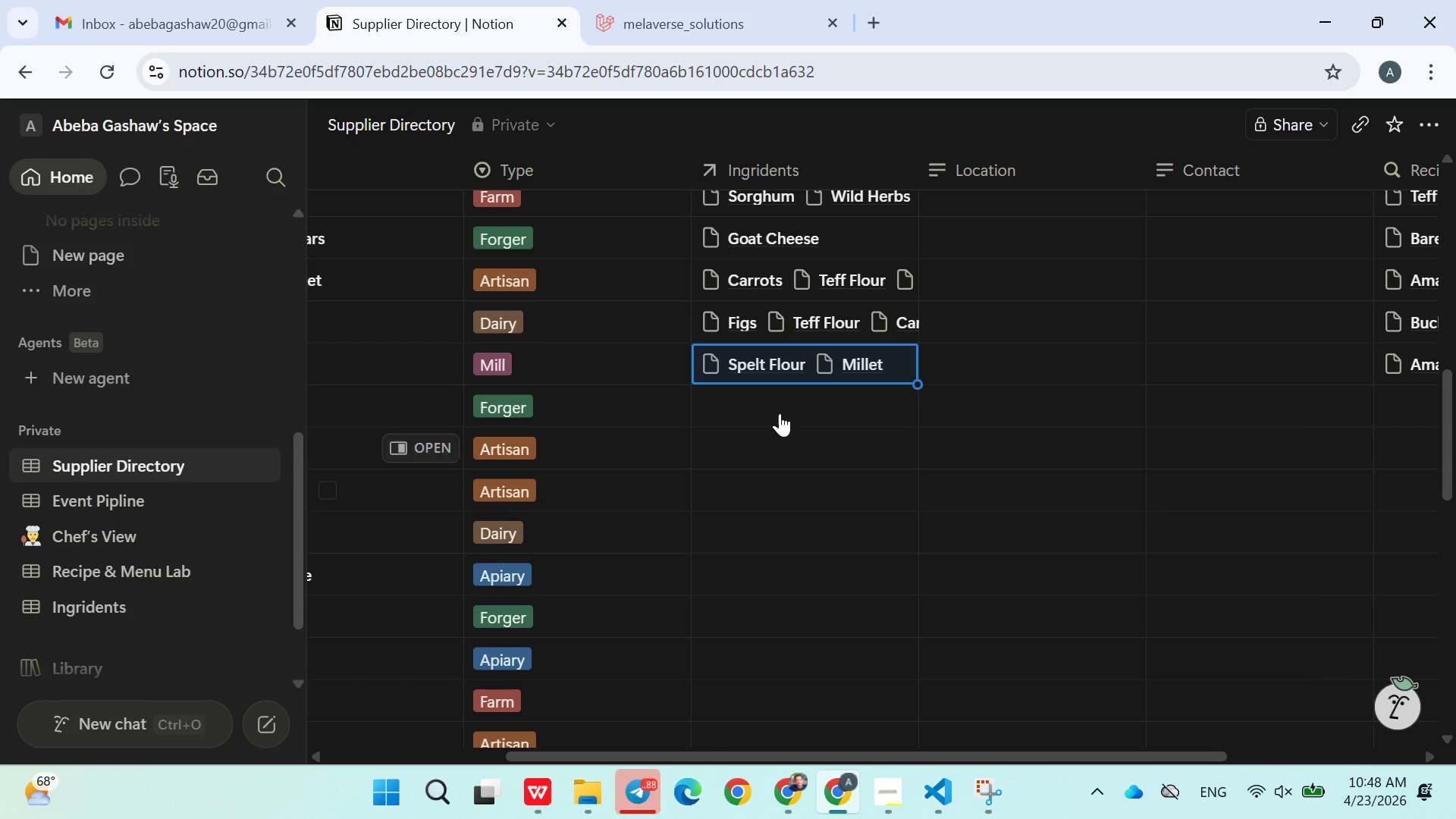 
left_click([784, 400])
 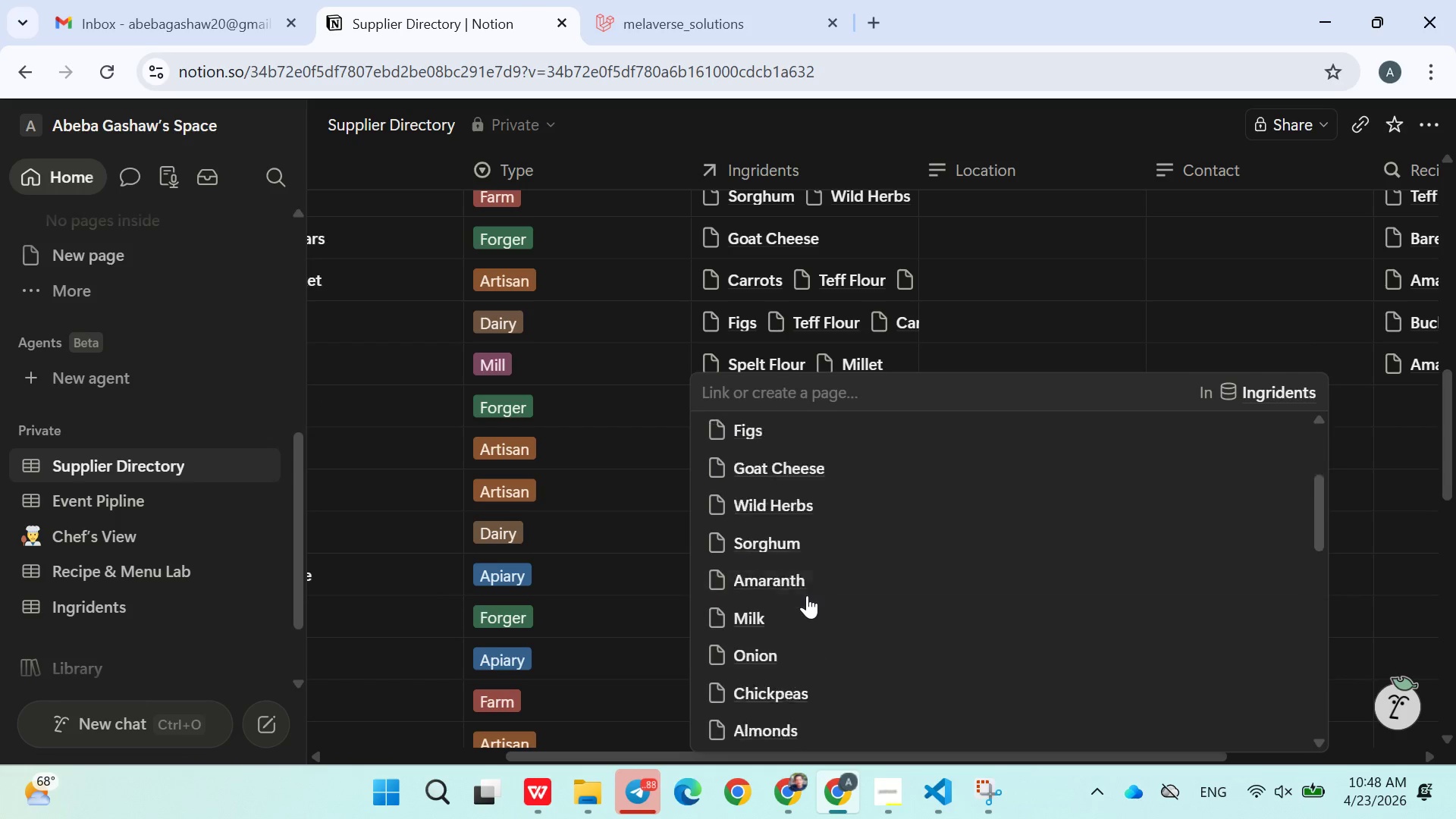 
left_click([783, 610])
 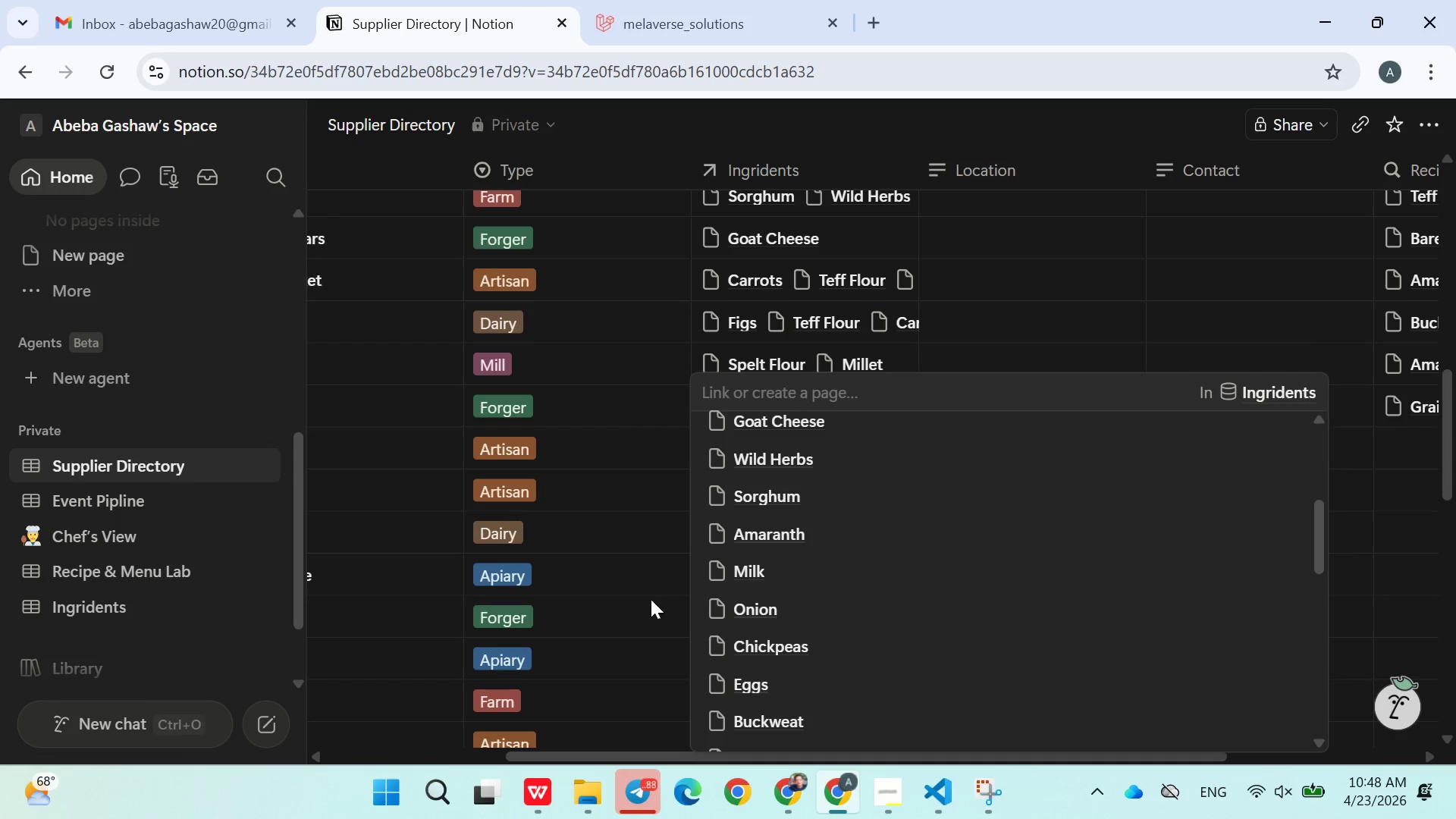 
left_click([640, 592])
 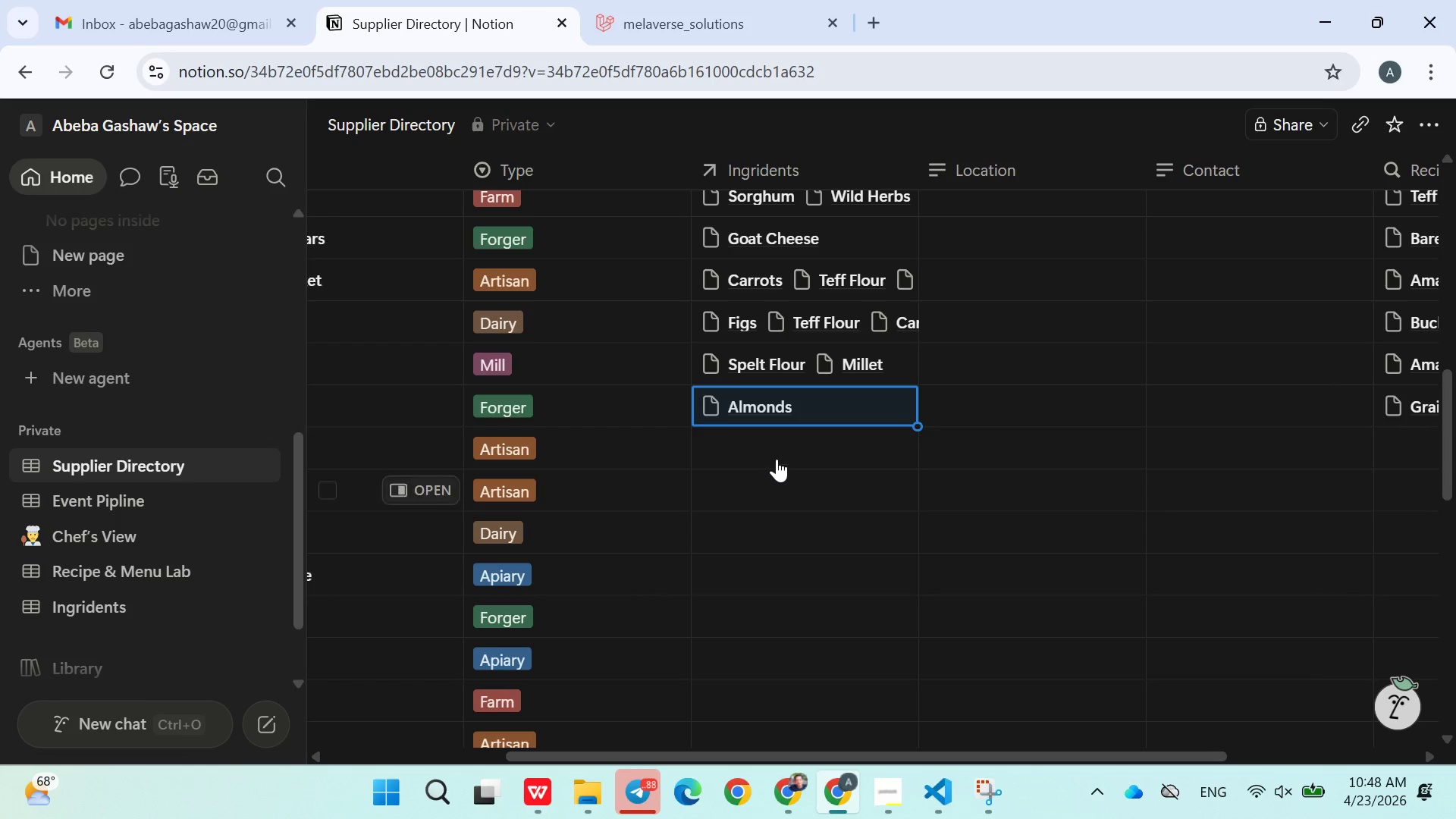 
left_click([780, 455])
 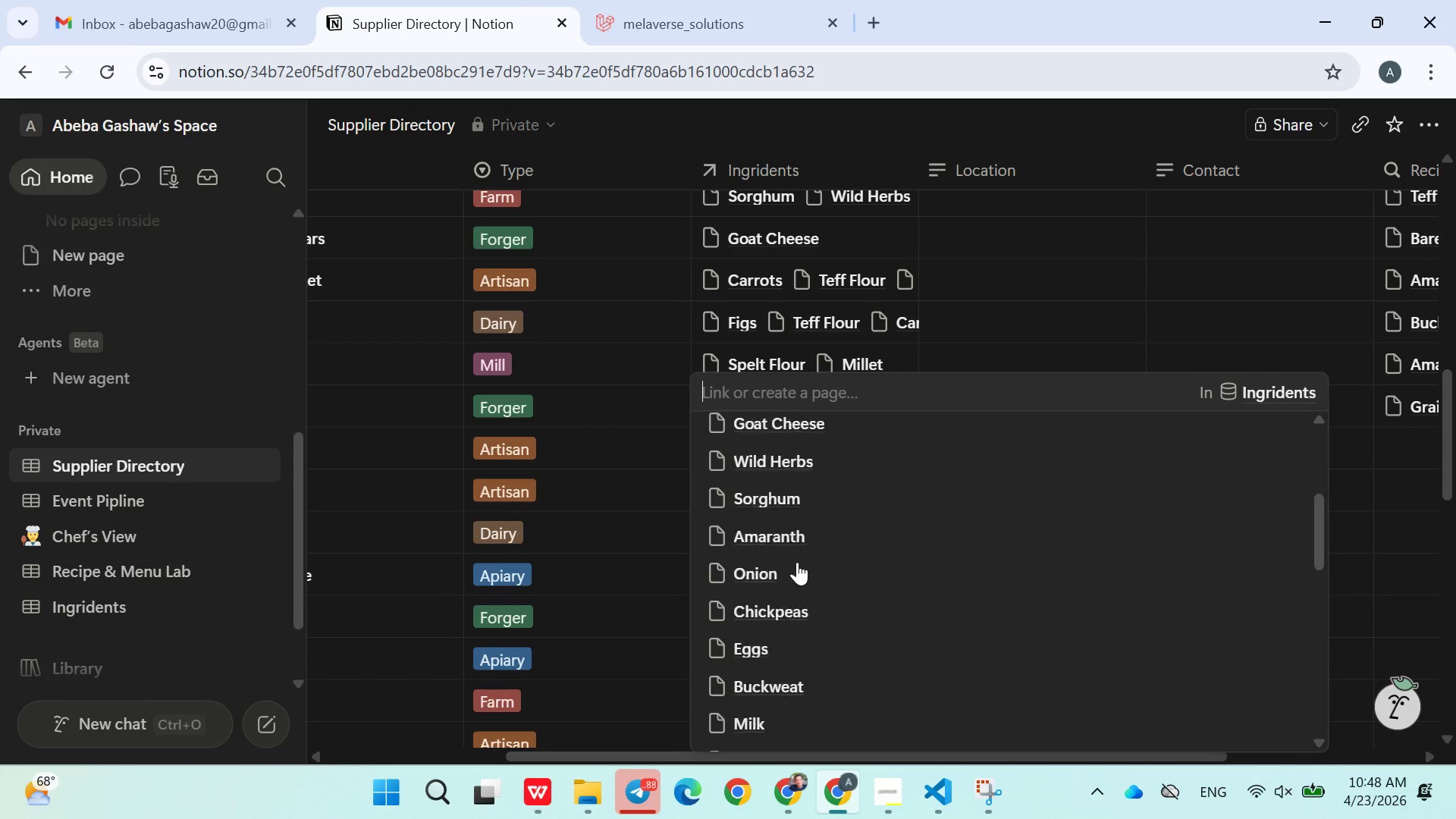 
left_click([770, 616])
 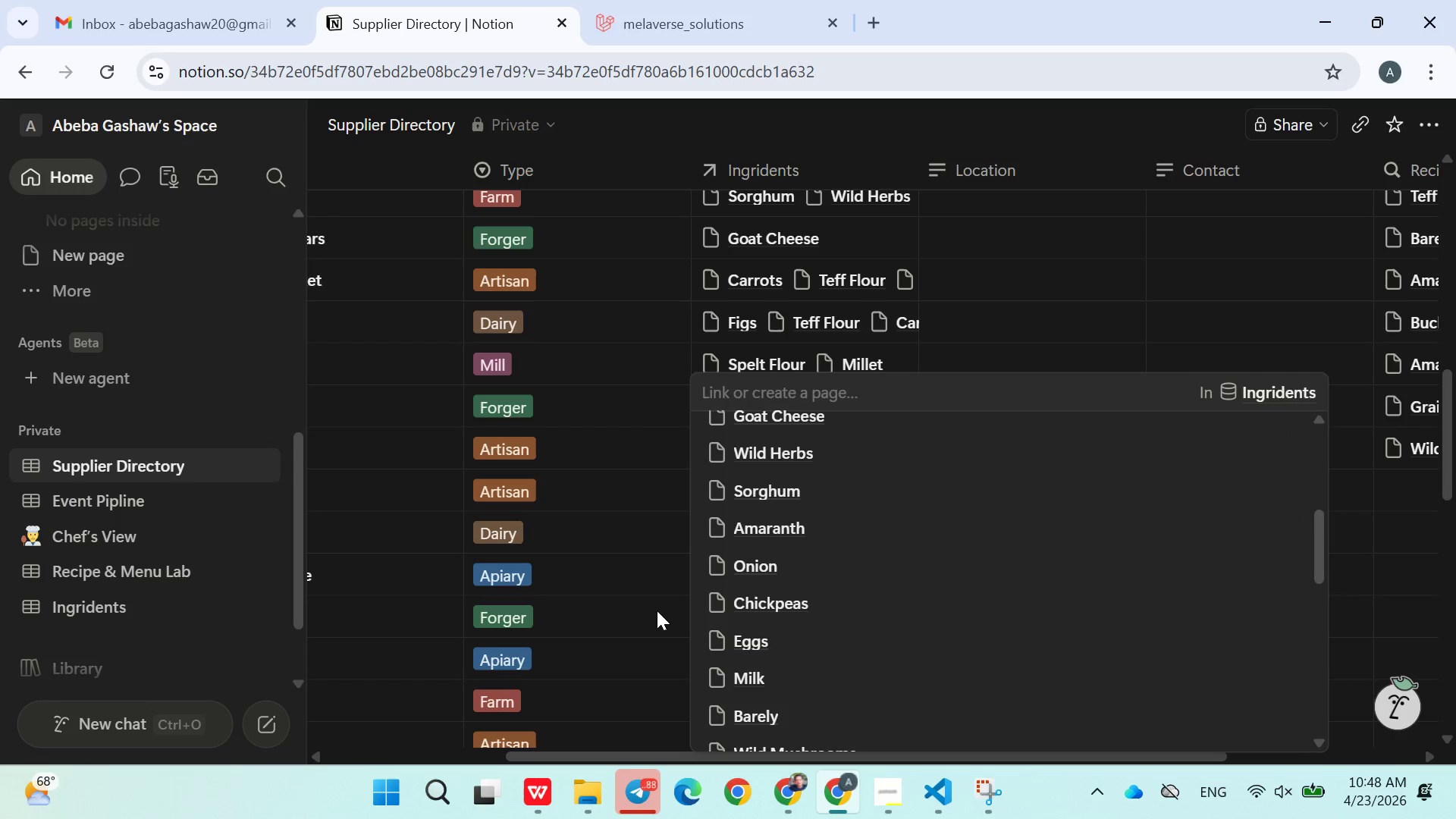 
left_click([654, 610])
 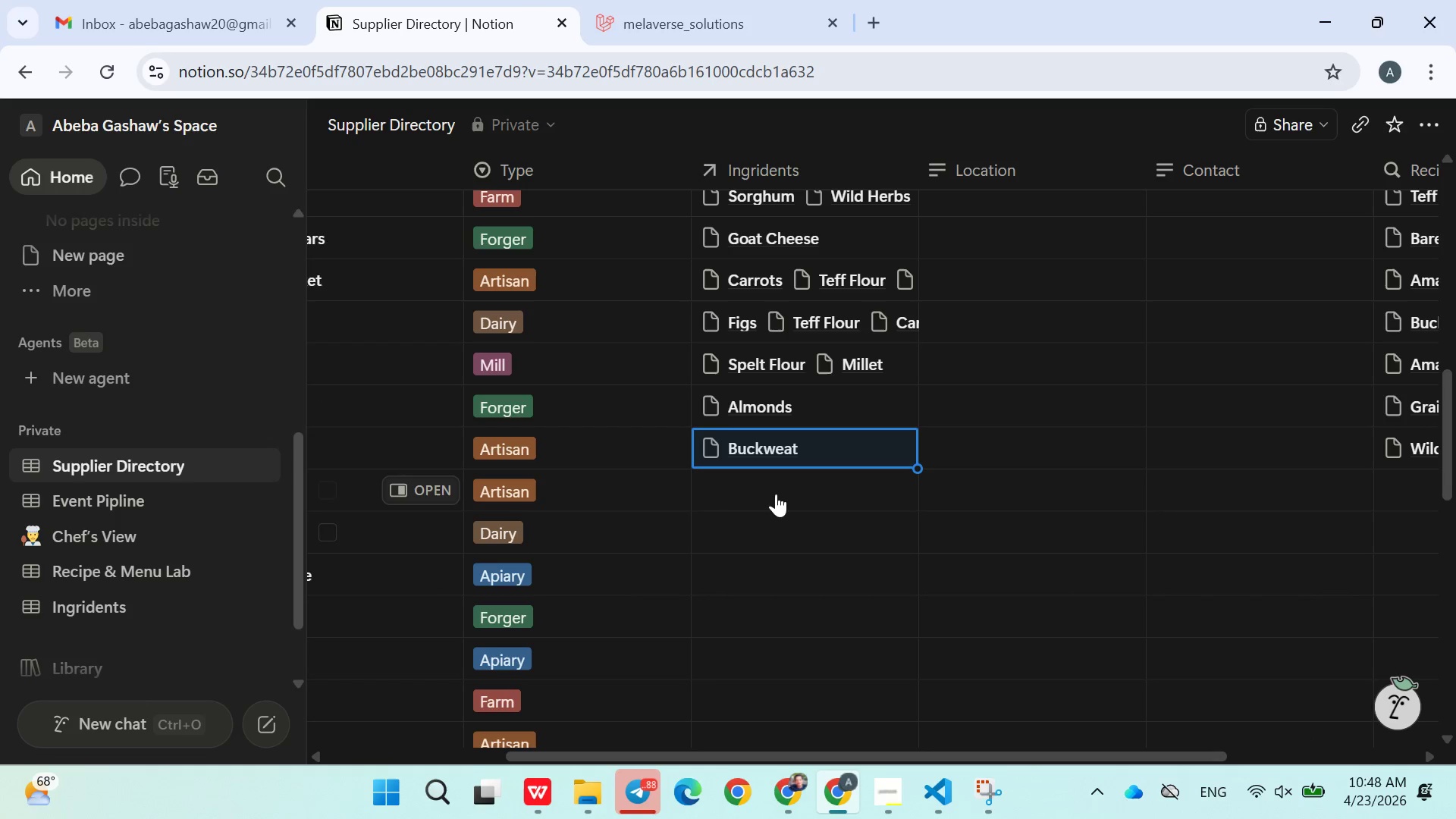 
left_click([779, 491])
 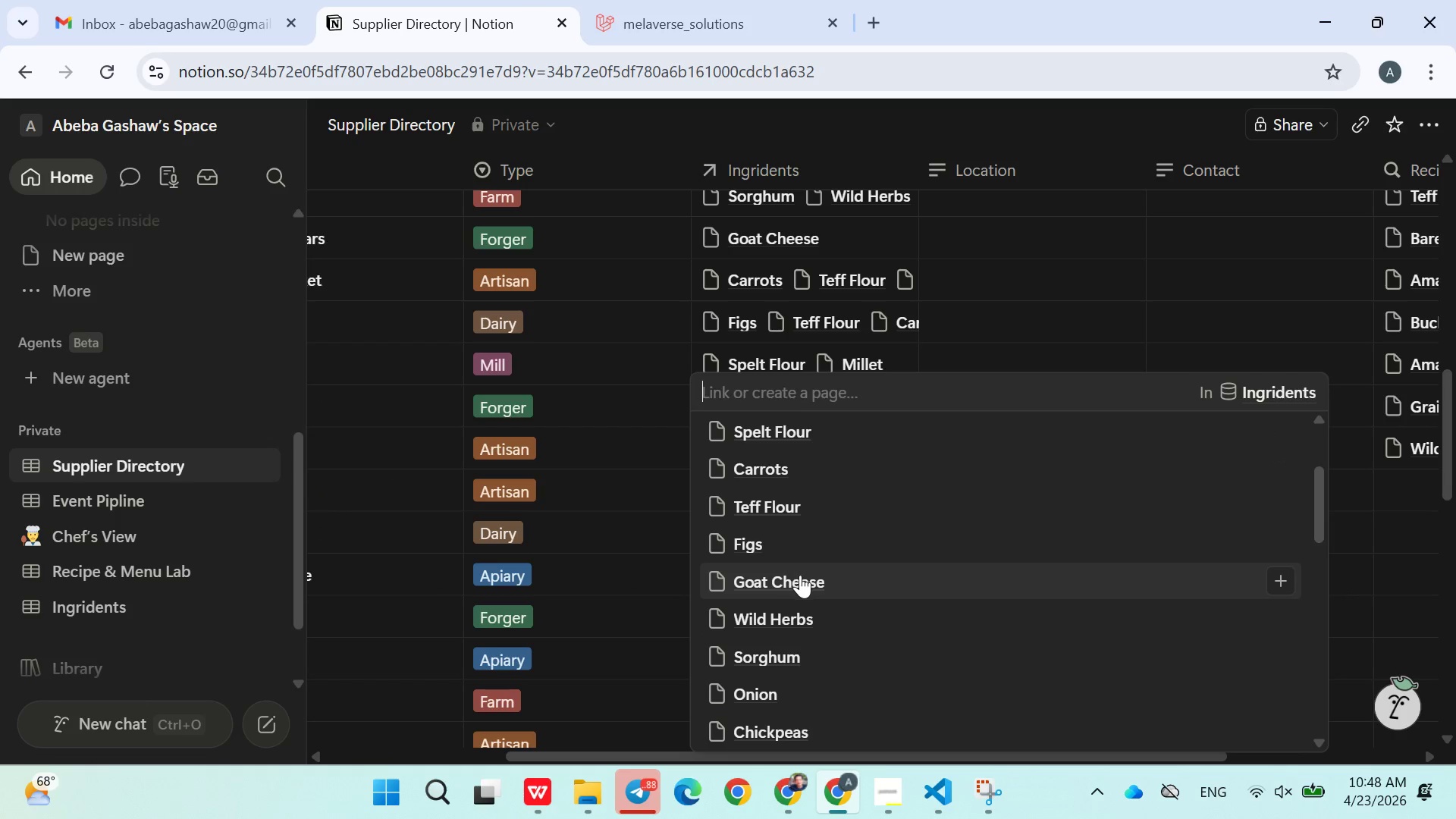 
double_click([619, 602])
 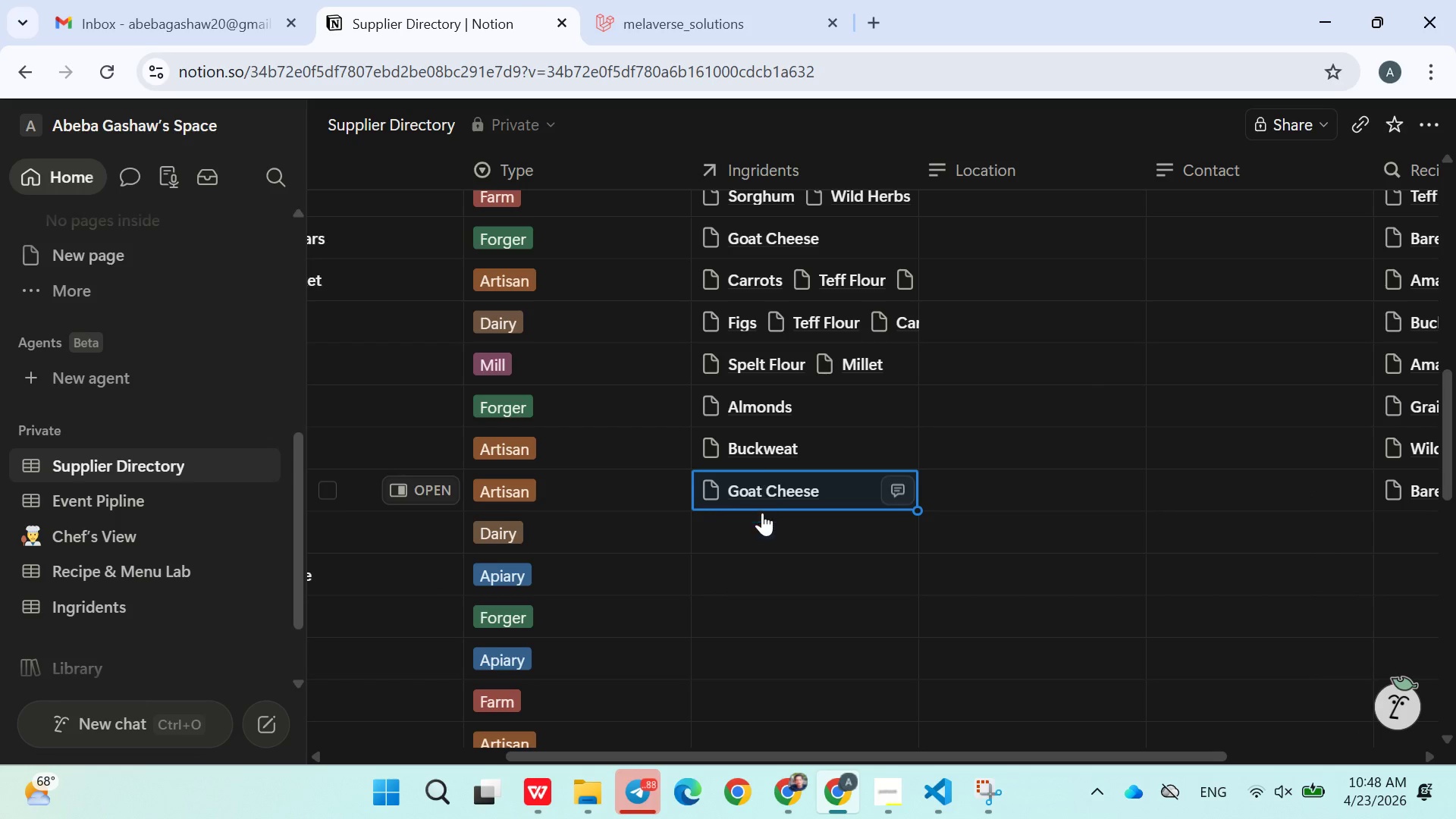 
left_click([761, 535])
 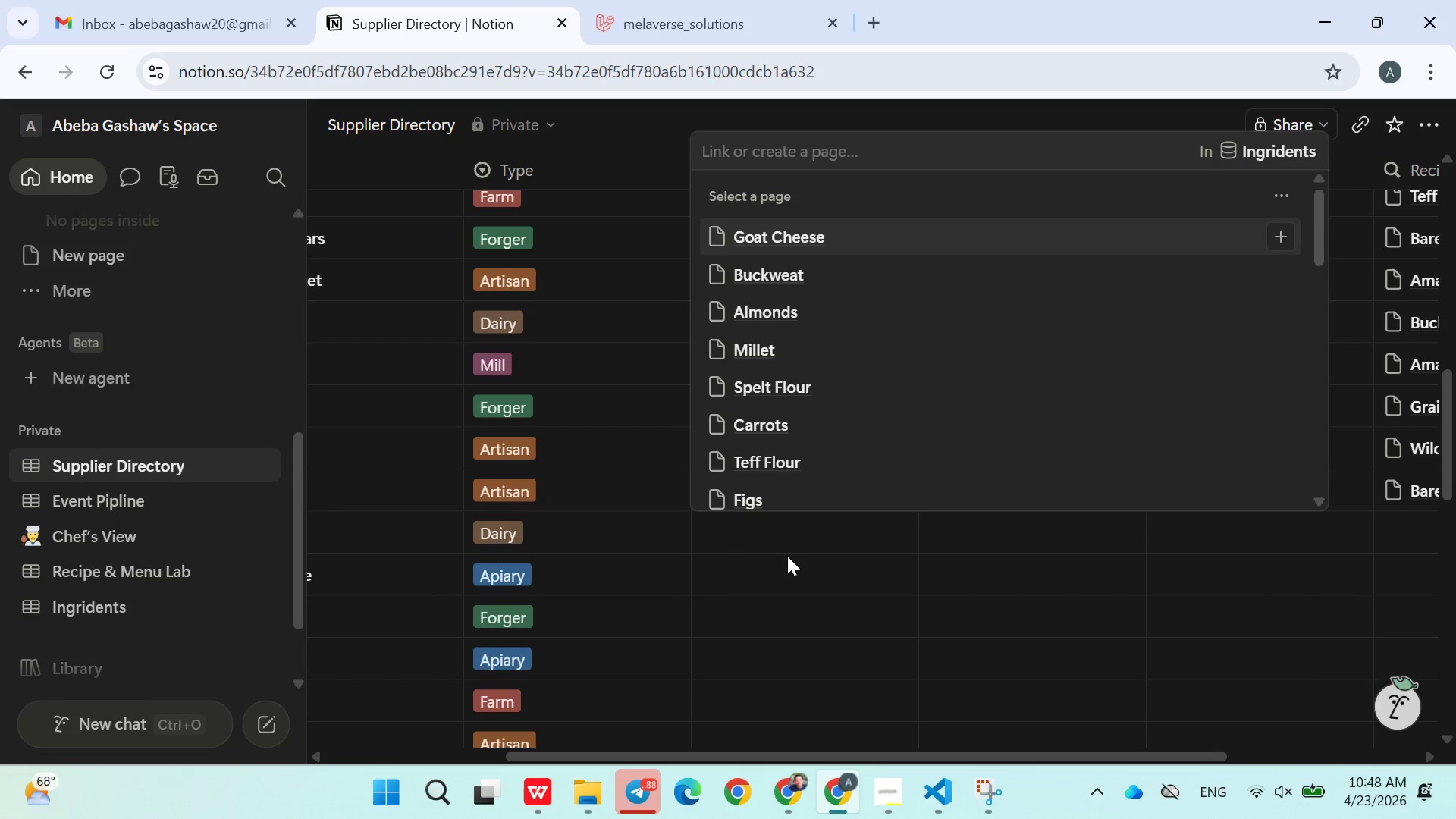 
left_click([780, 441])
 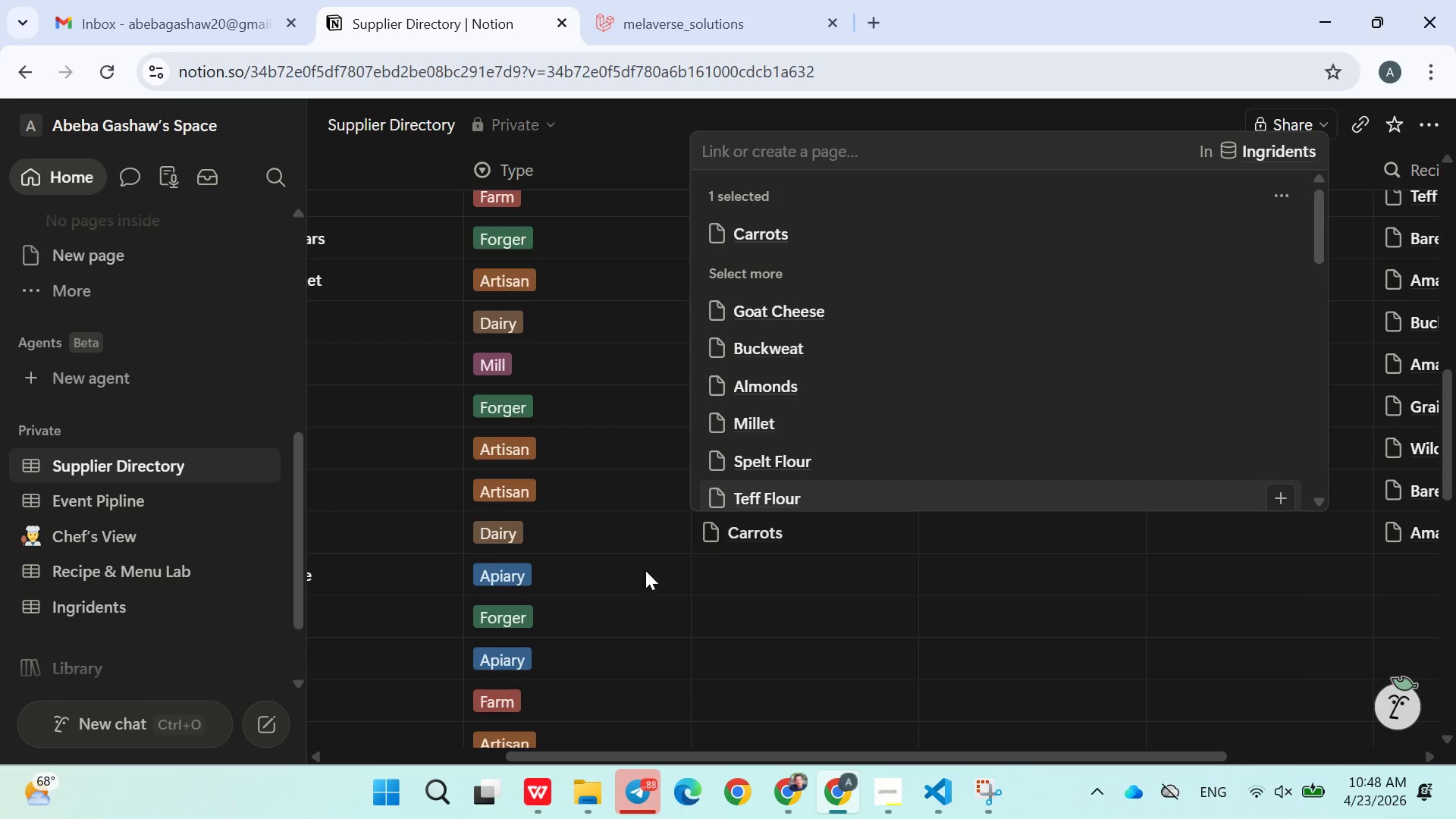 
left_click([626, 572])
 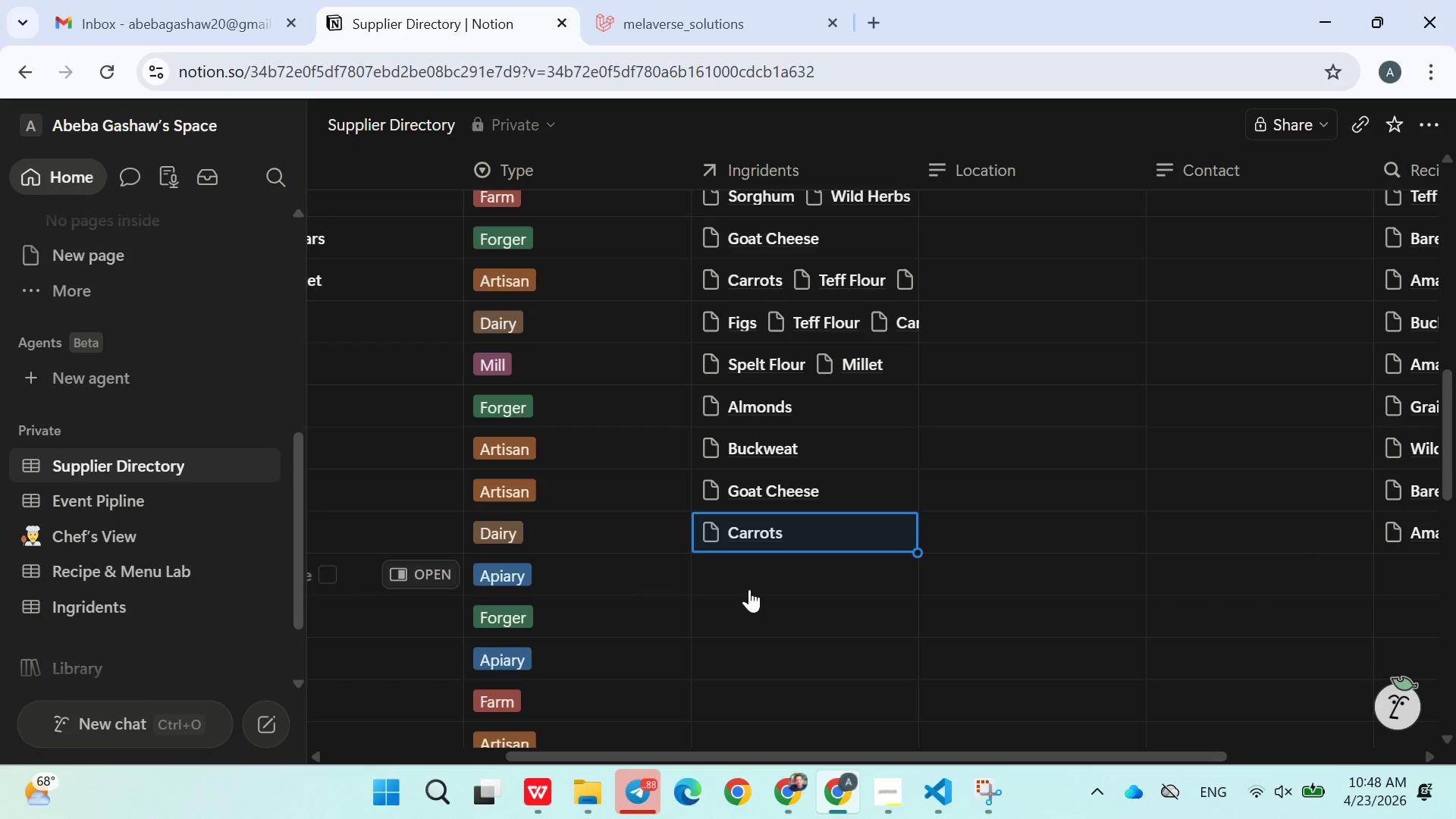 
left_click([761, 589])
 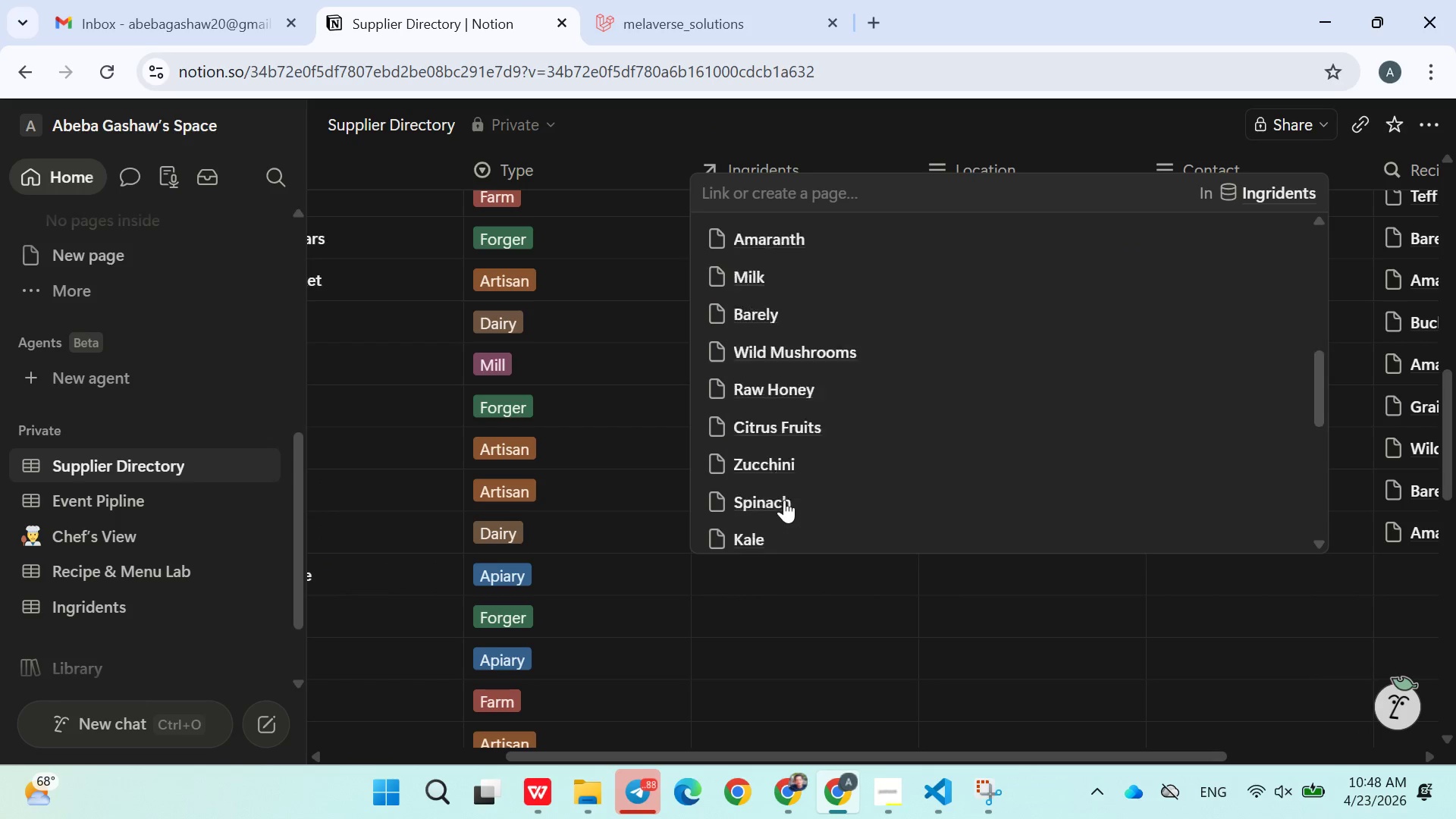 
left_click([762, 470])
 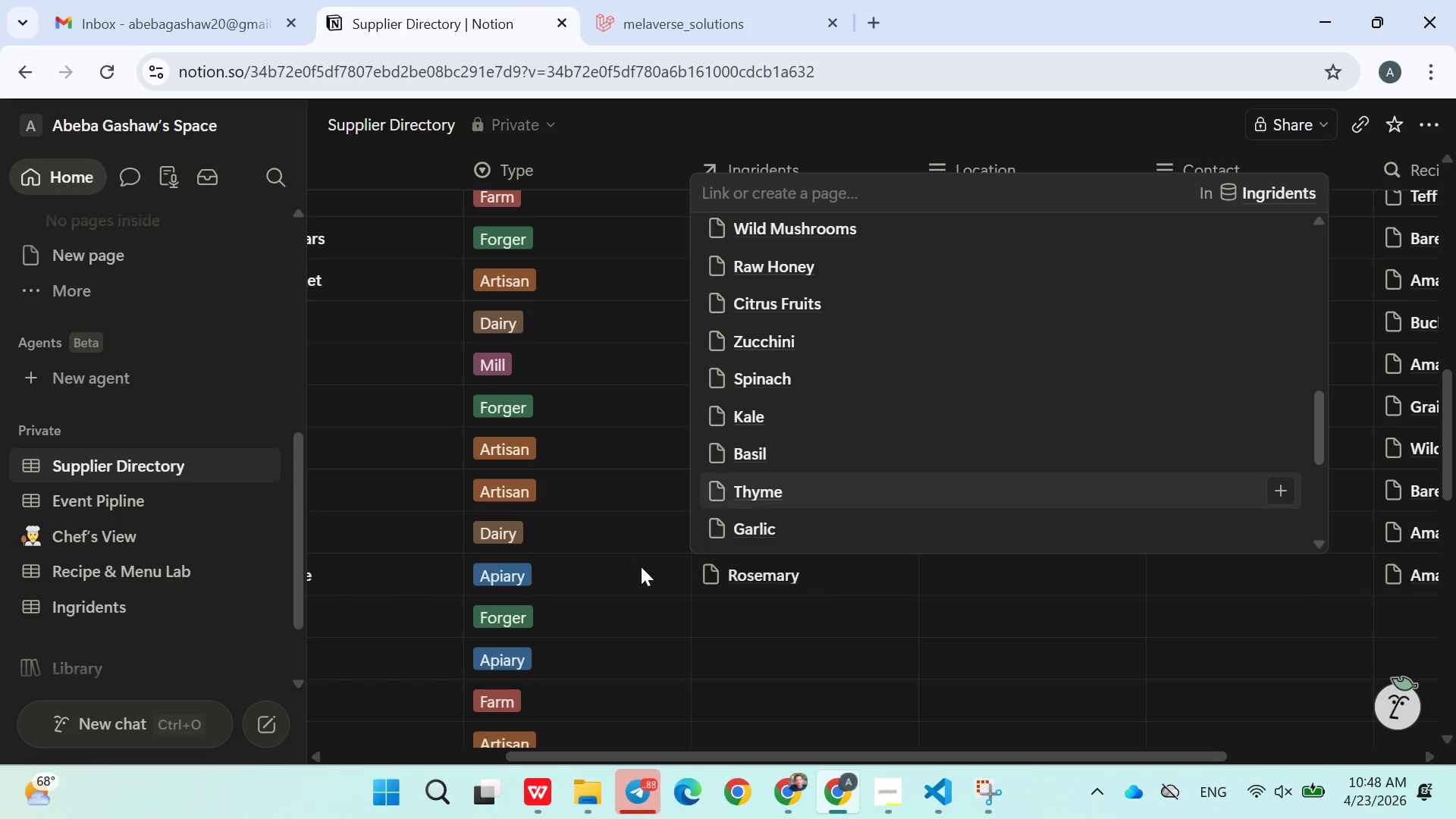 
left_click([625, 571])
 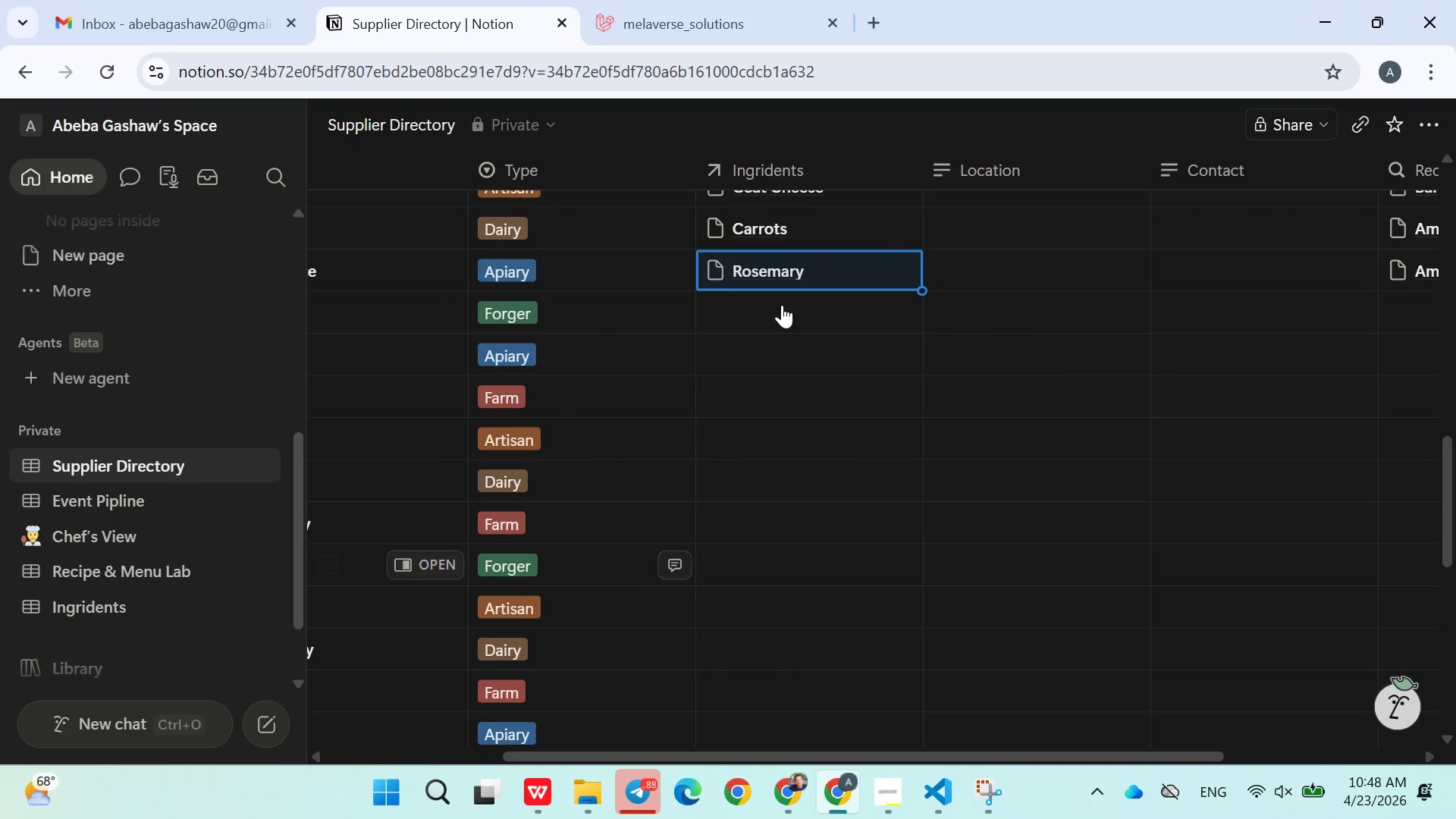 
left_click([768, 318])
 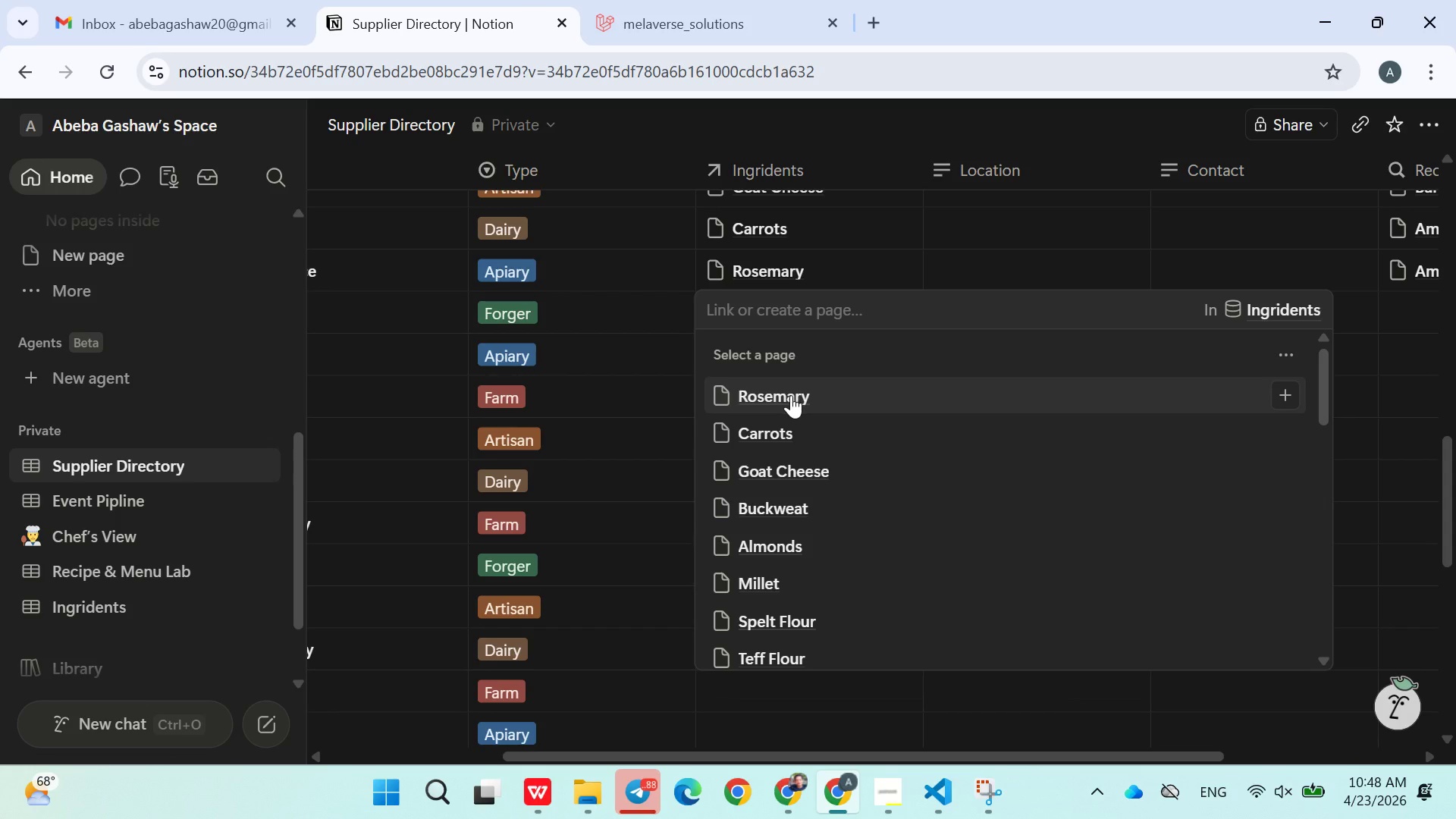 
left_click([793, 526])
 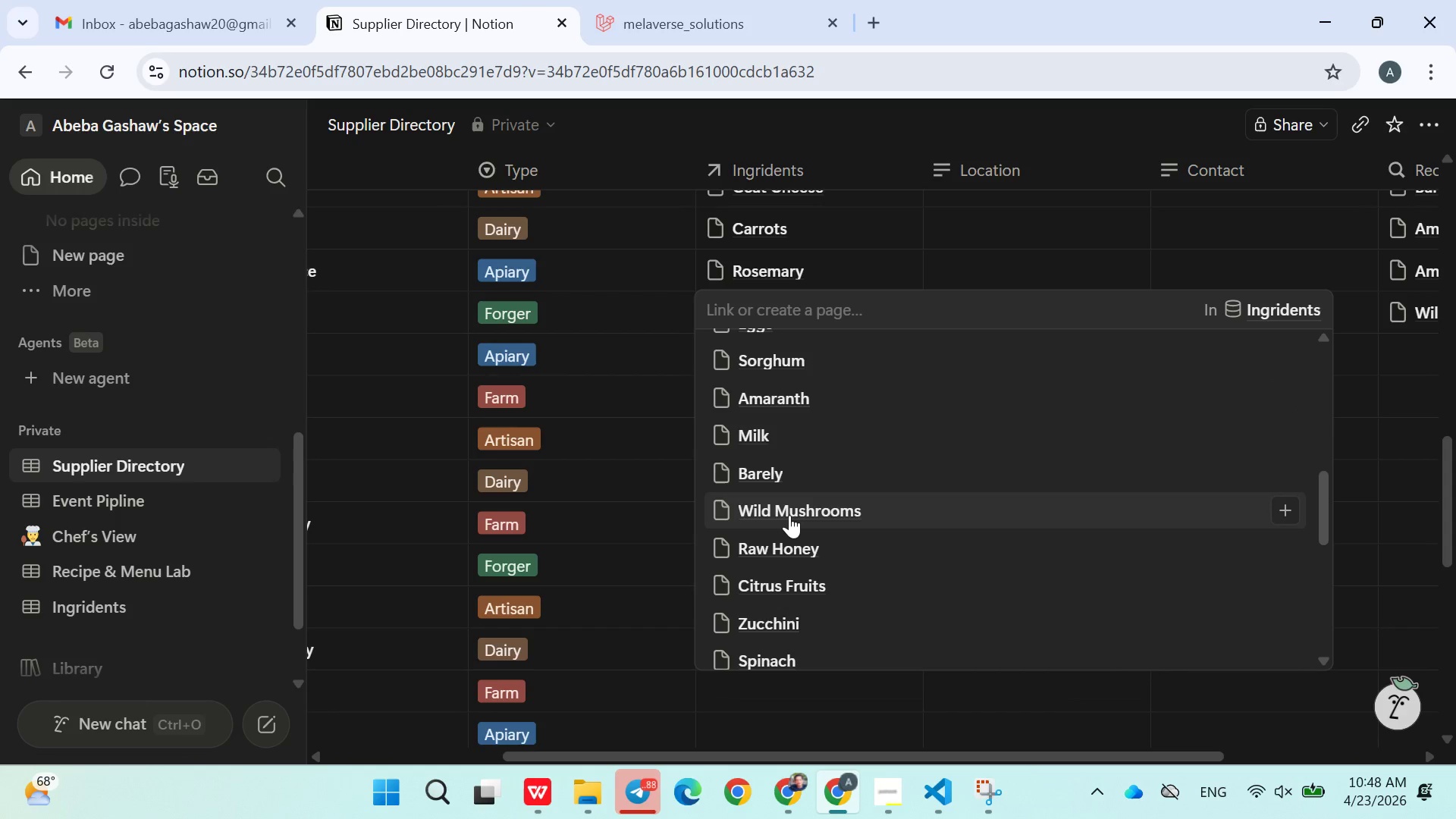 
double_click([635, 558])
 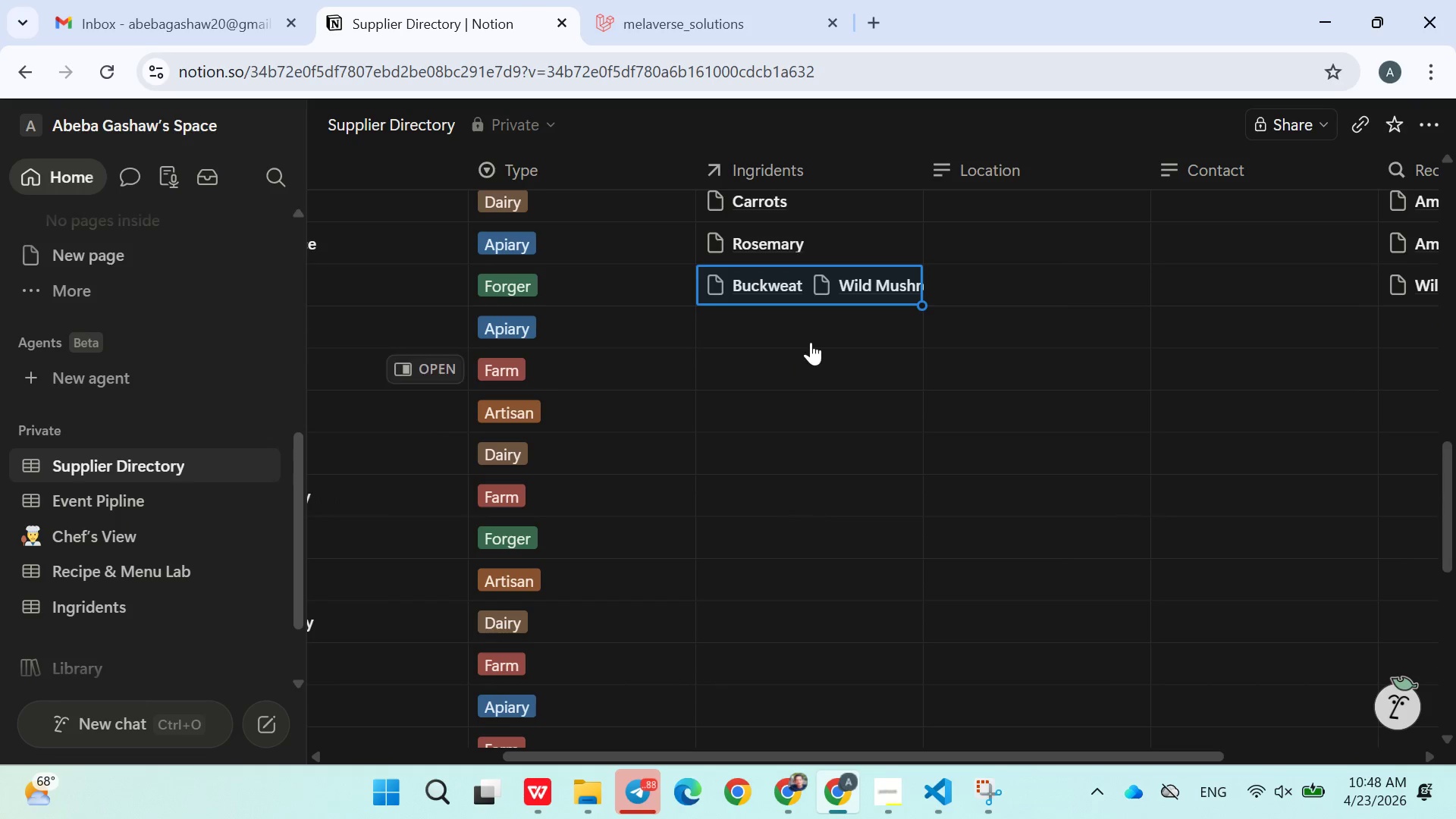 
left_click([802, 334])
 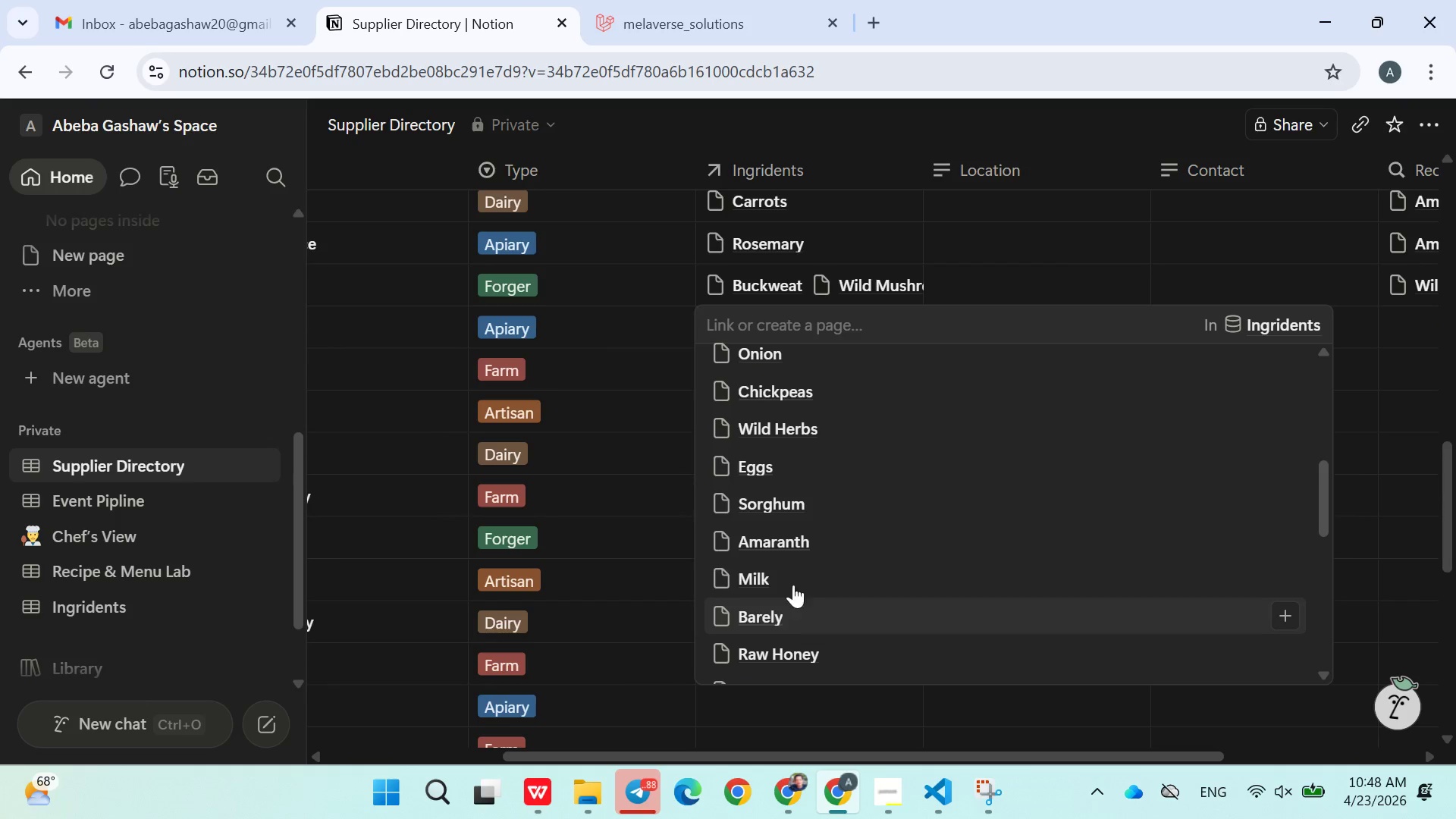 
double_click([792, 535])
 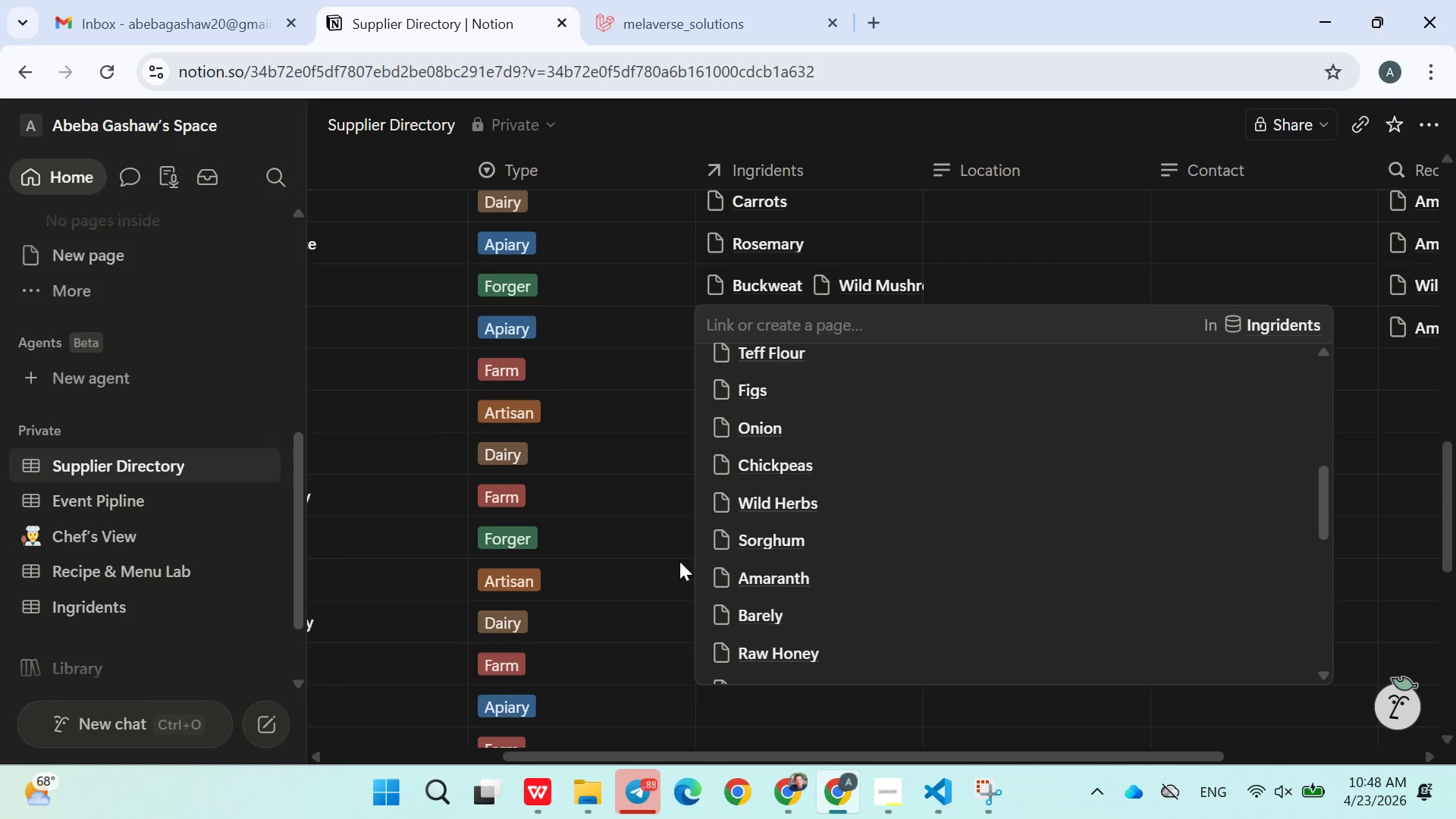 
triple_click([655, 543])
 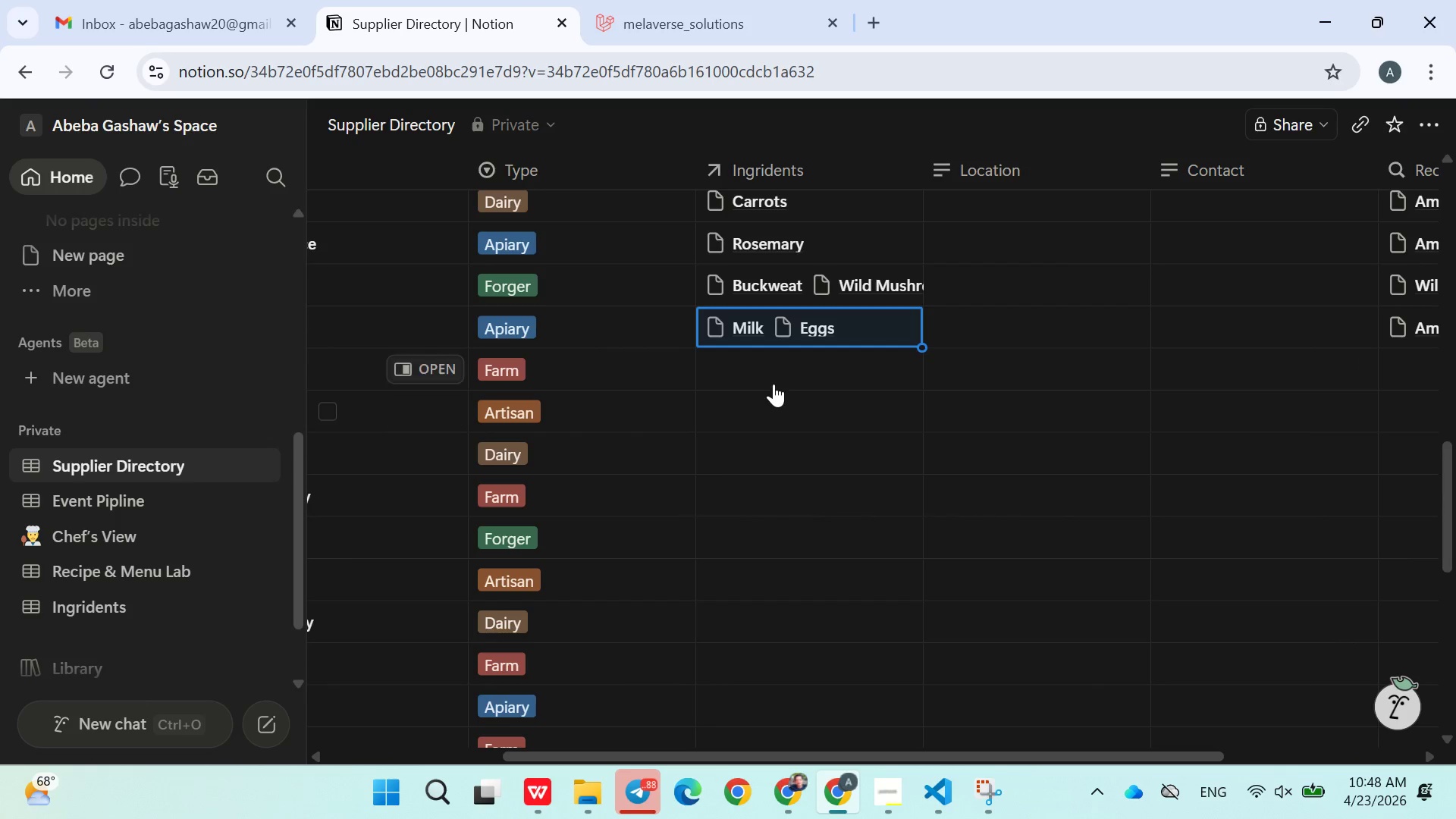 
left_click([781, 374])
 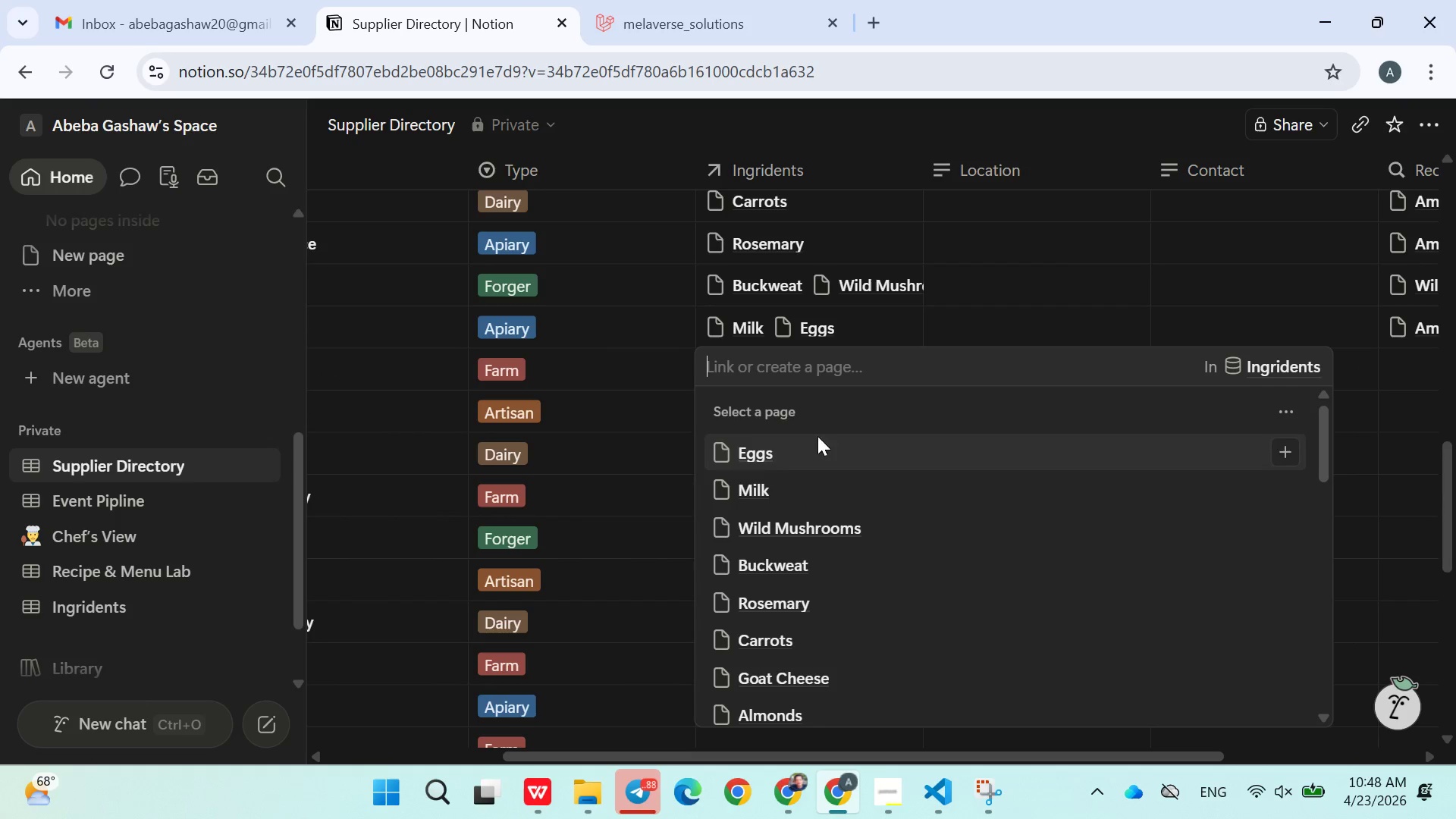 
left_click([781, 374])
 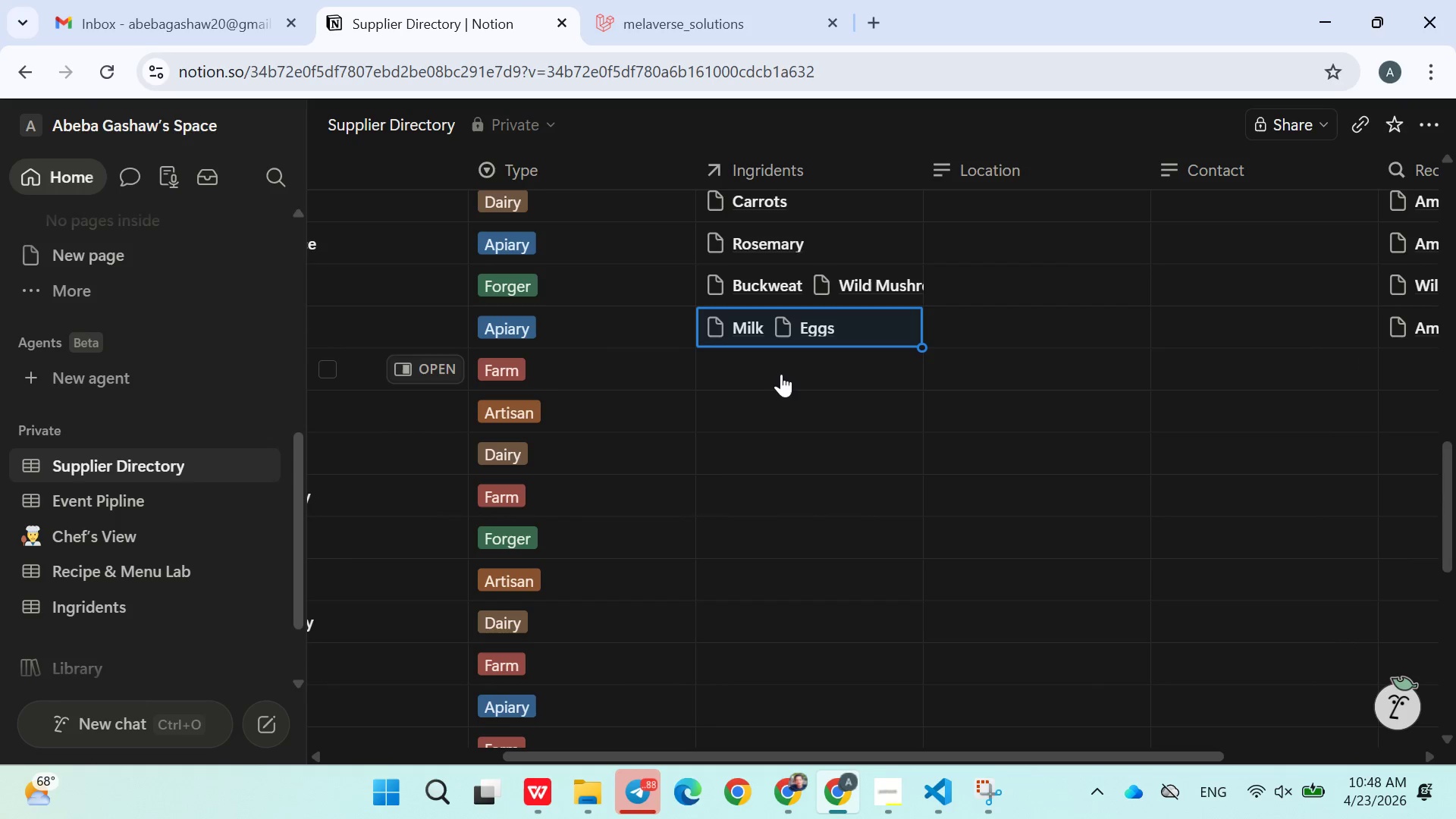 
left_click_drag(start_coordinate=[781, 374], to_coordinate=[790, 601])
 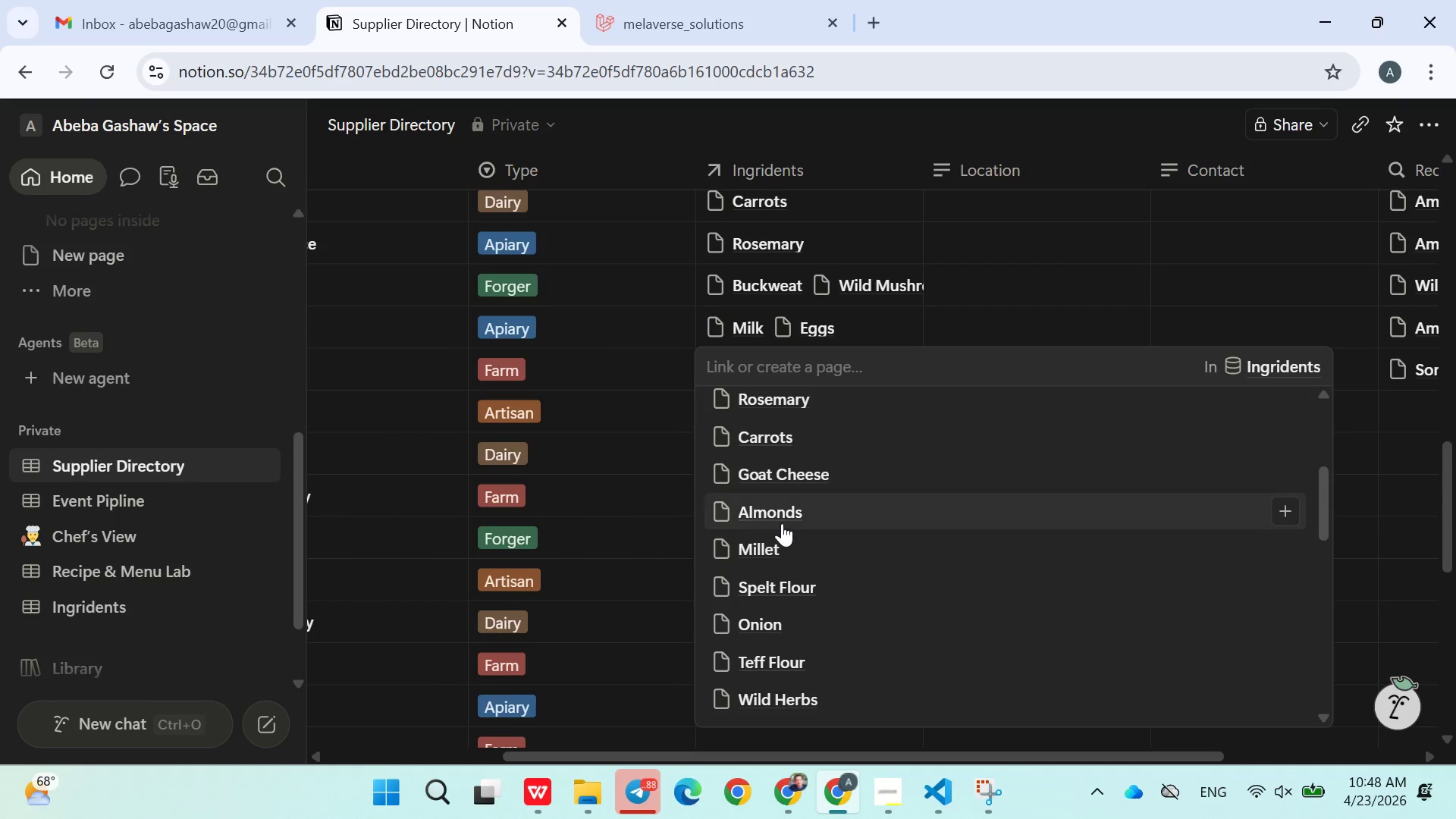 
double_click([782, 523])
 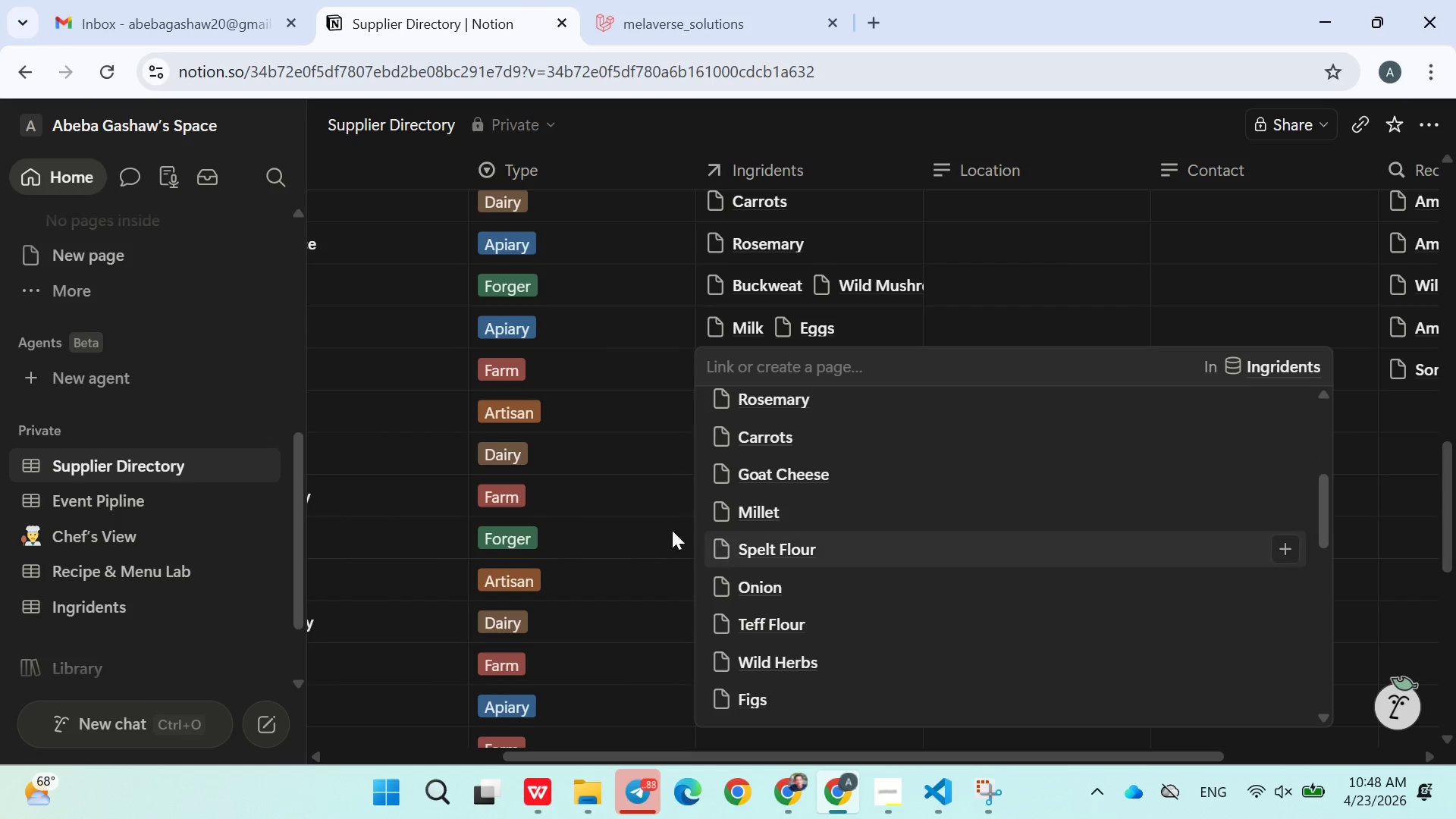 
triple_click([655, 529])
 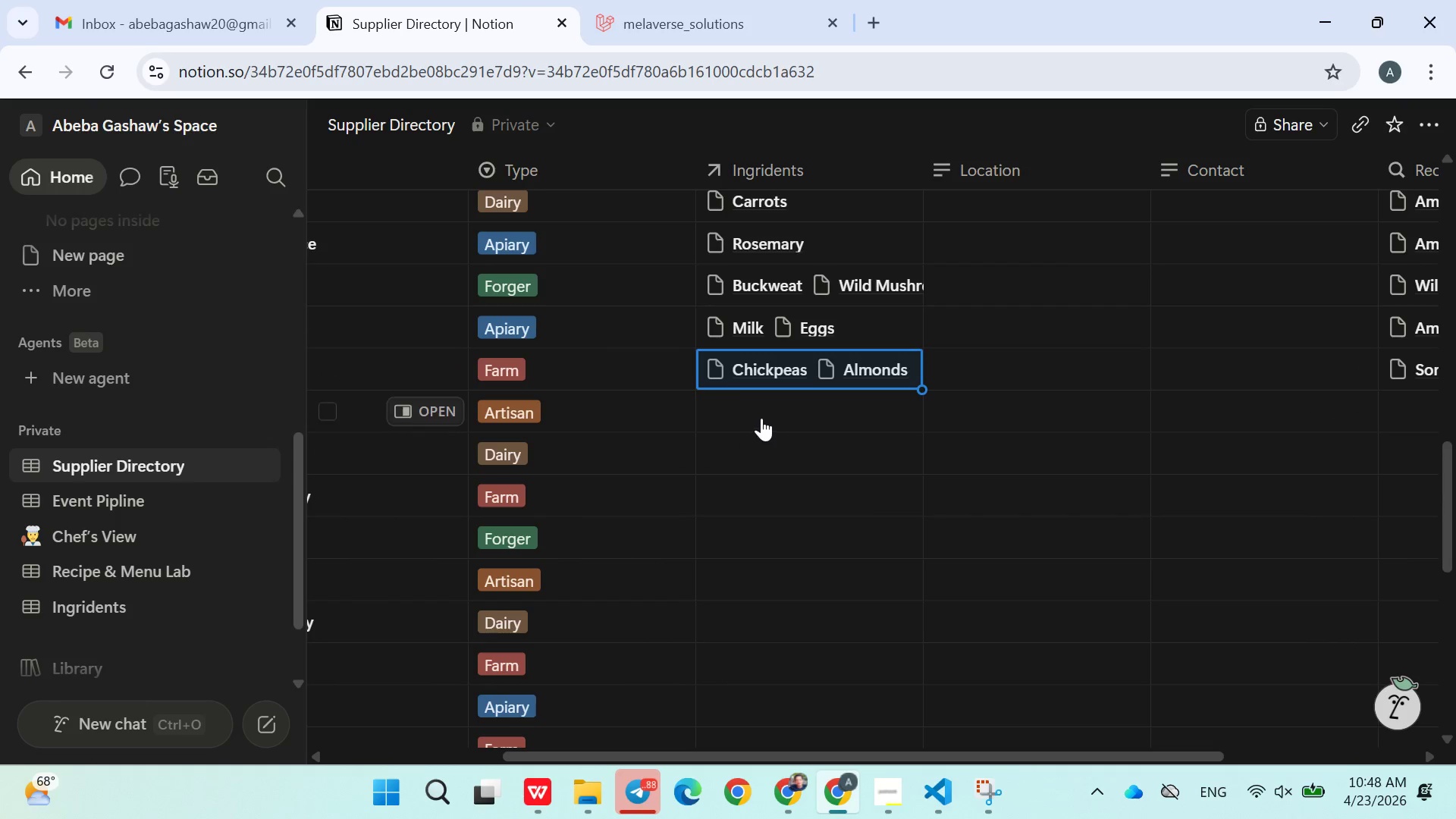 
left_click([769, 416])
 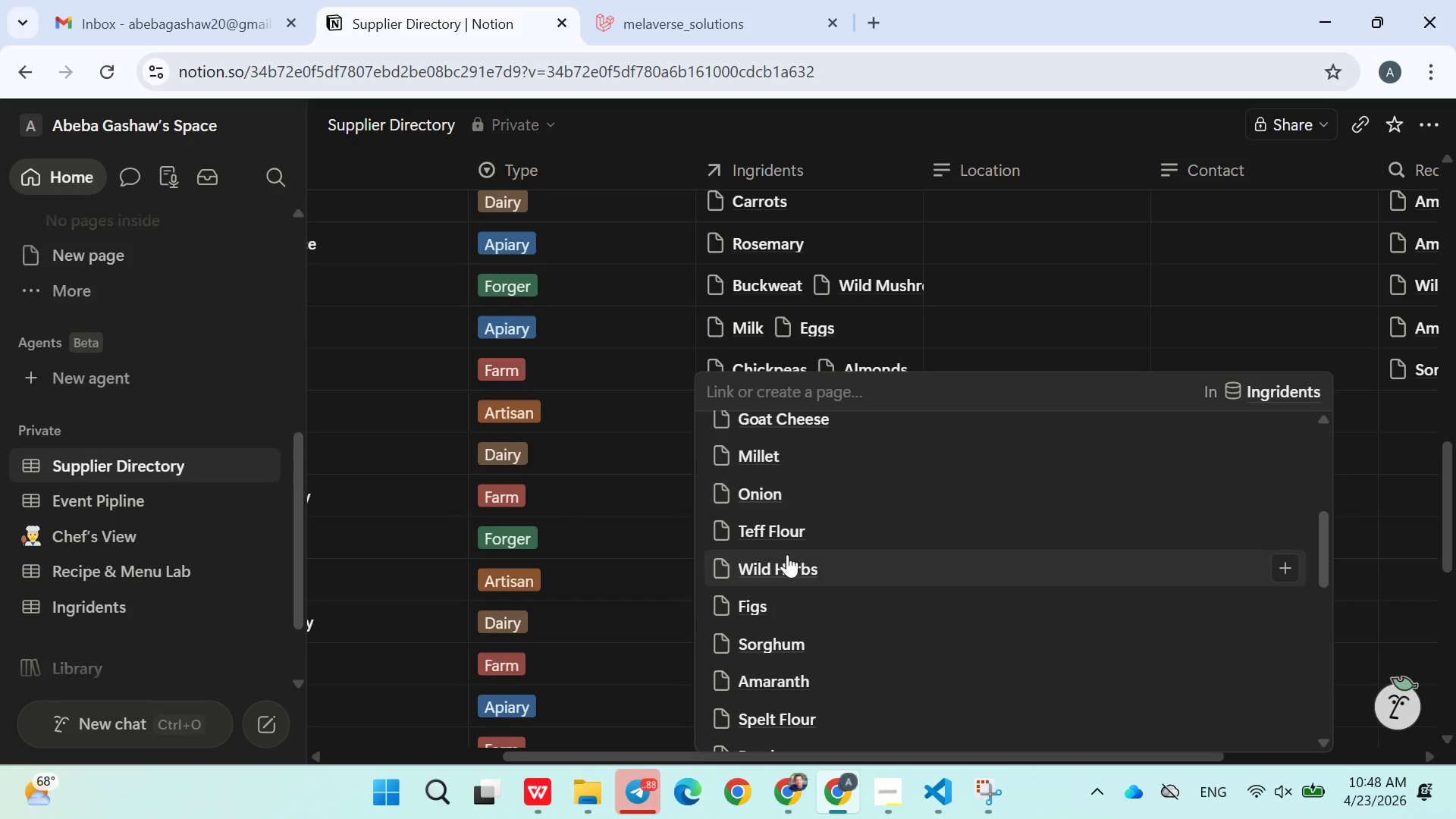 
double_click([767, 617])
 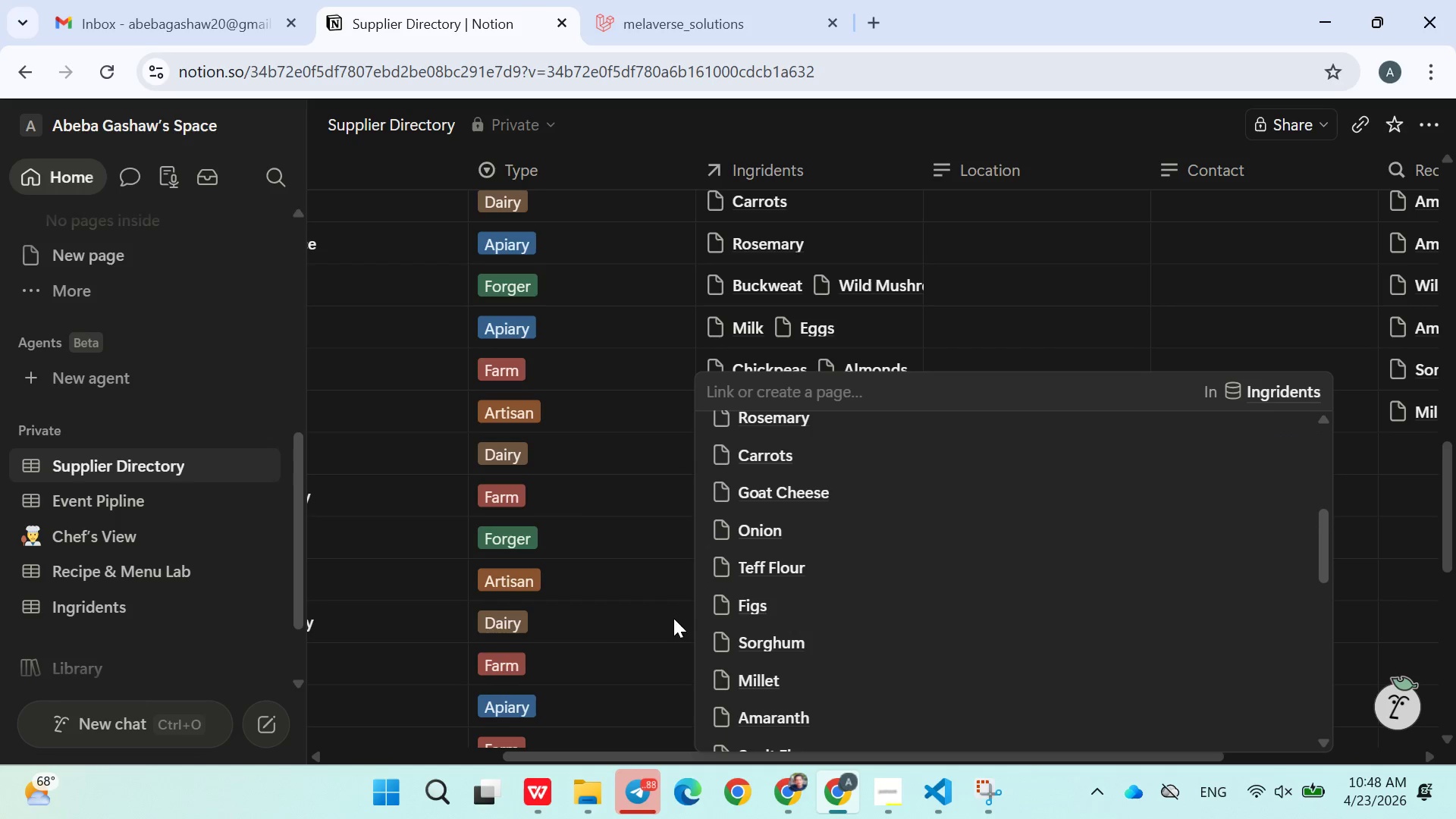 
left_click([649, 614])
 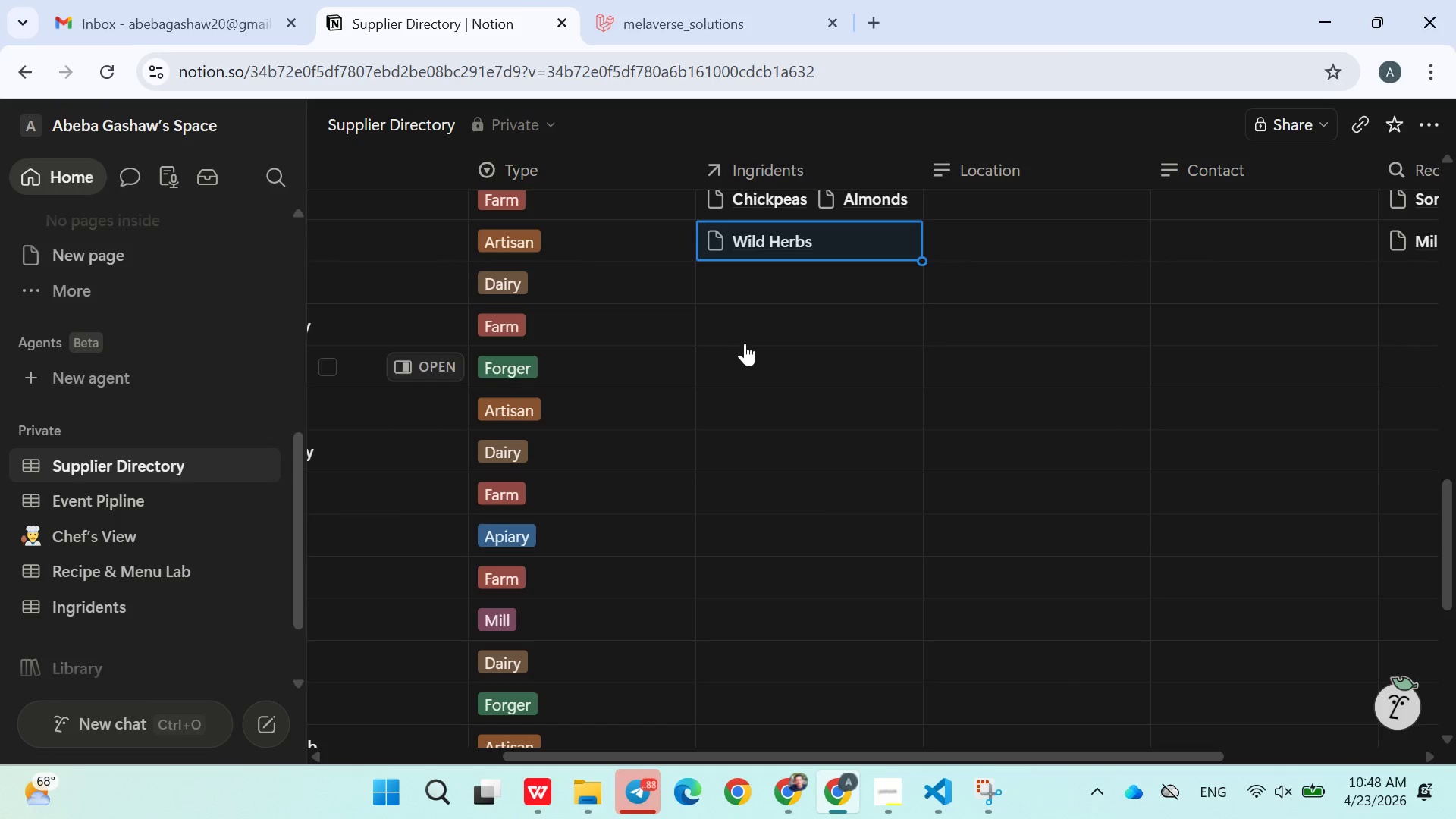 
left_click([766, 281])
 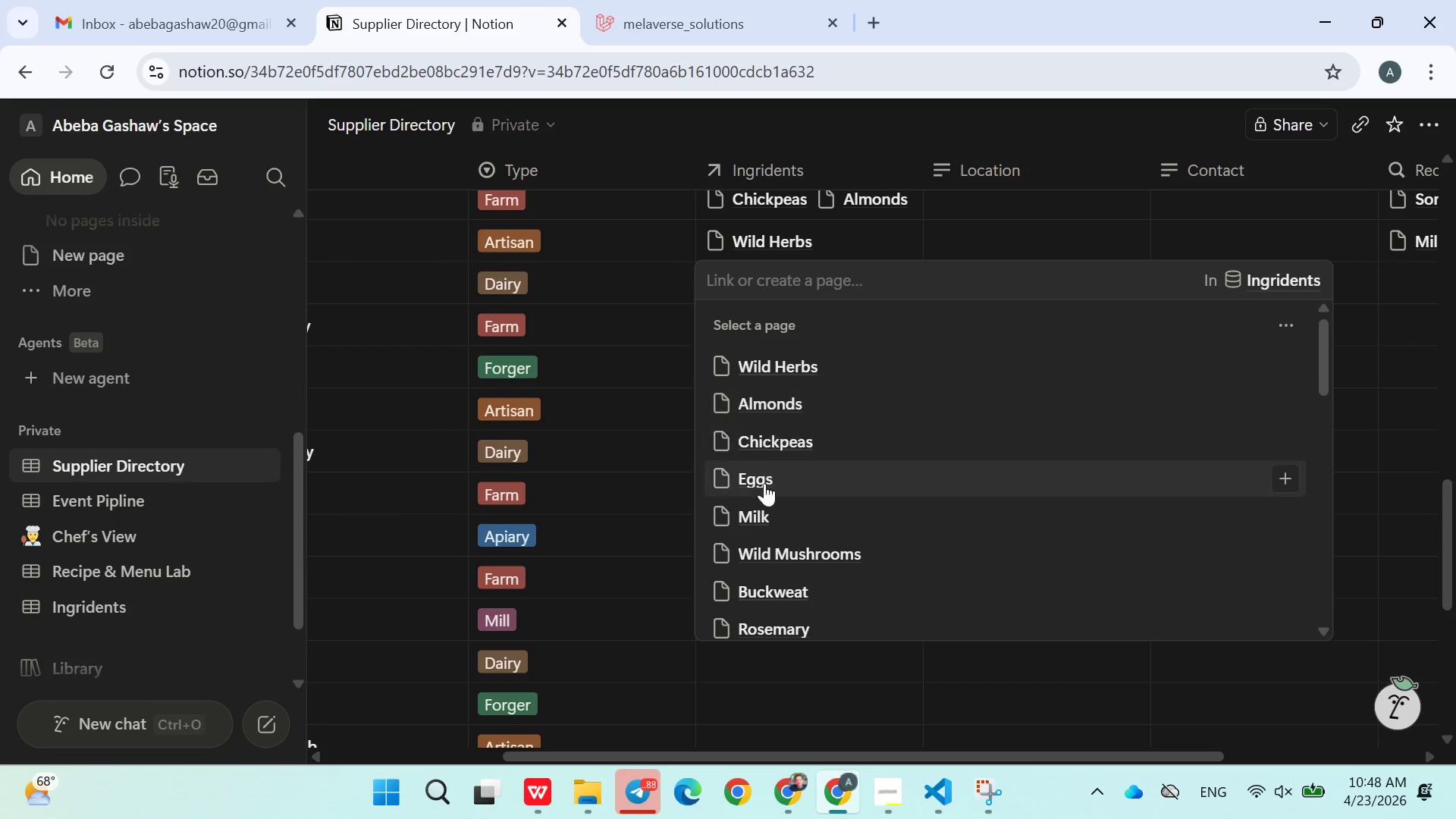 
left_click([764, 503])
 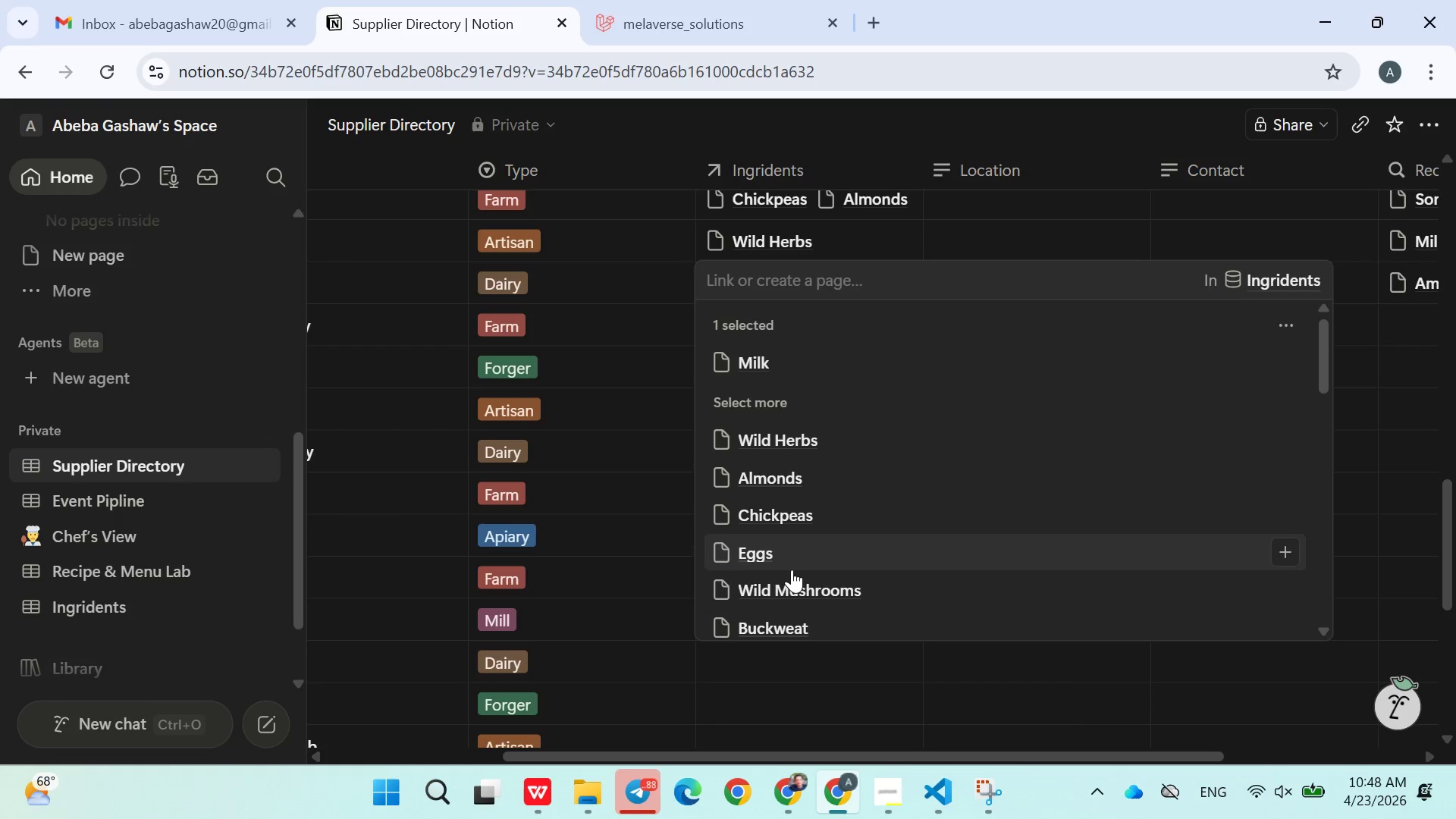 
left_click([792, 579])
 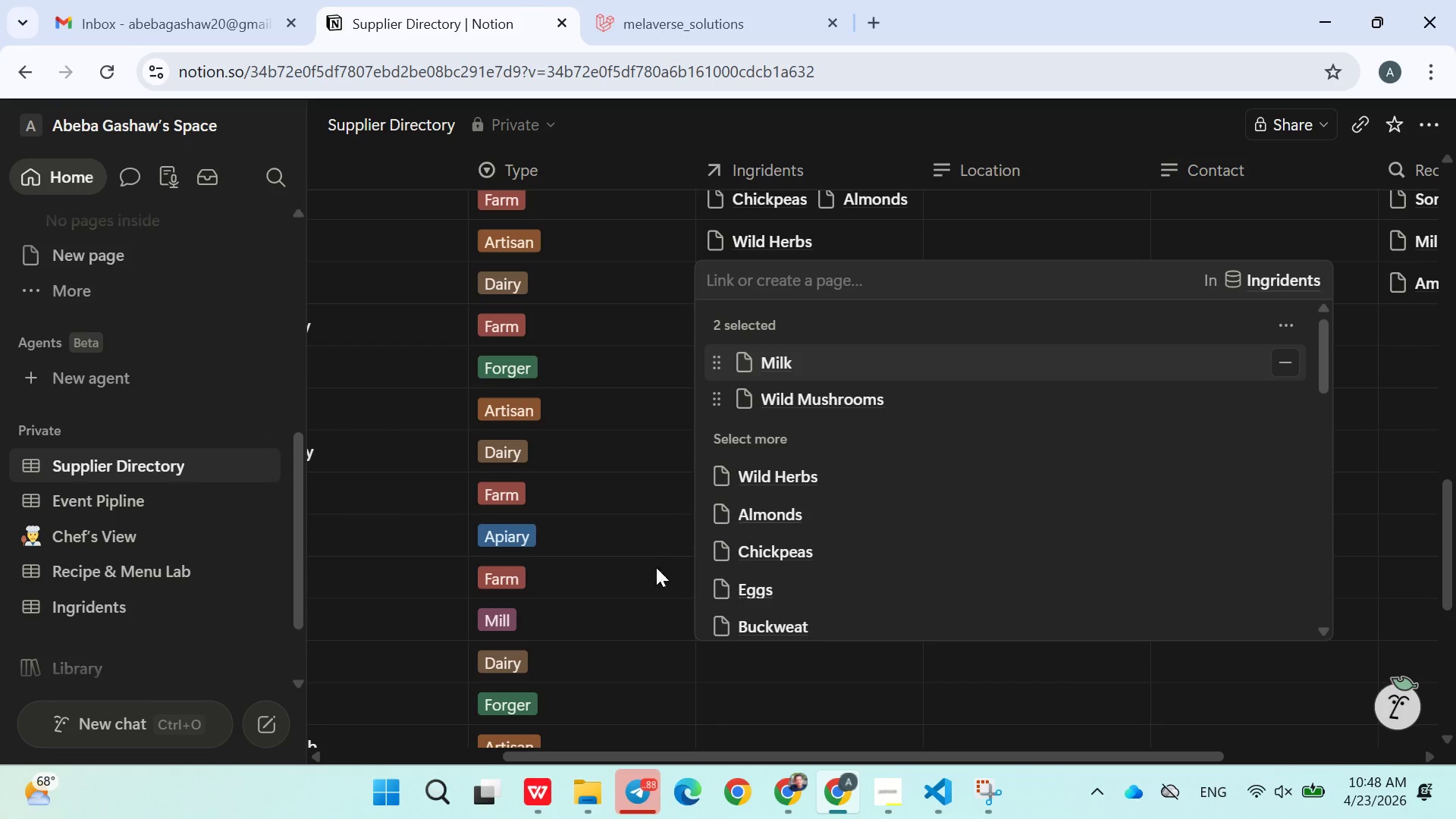 
left_click([638, 560])
 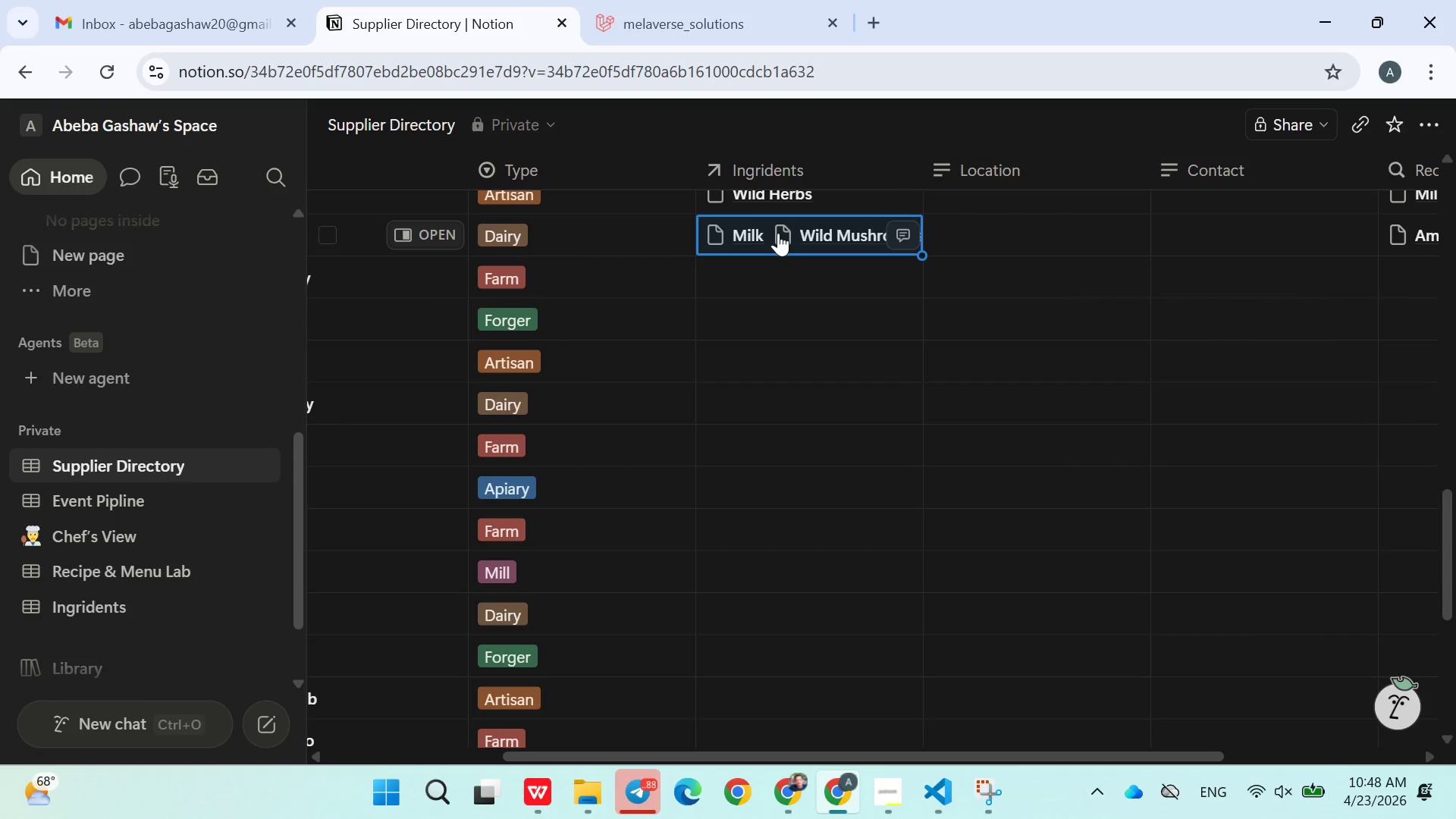 
left_click([765, 275])
 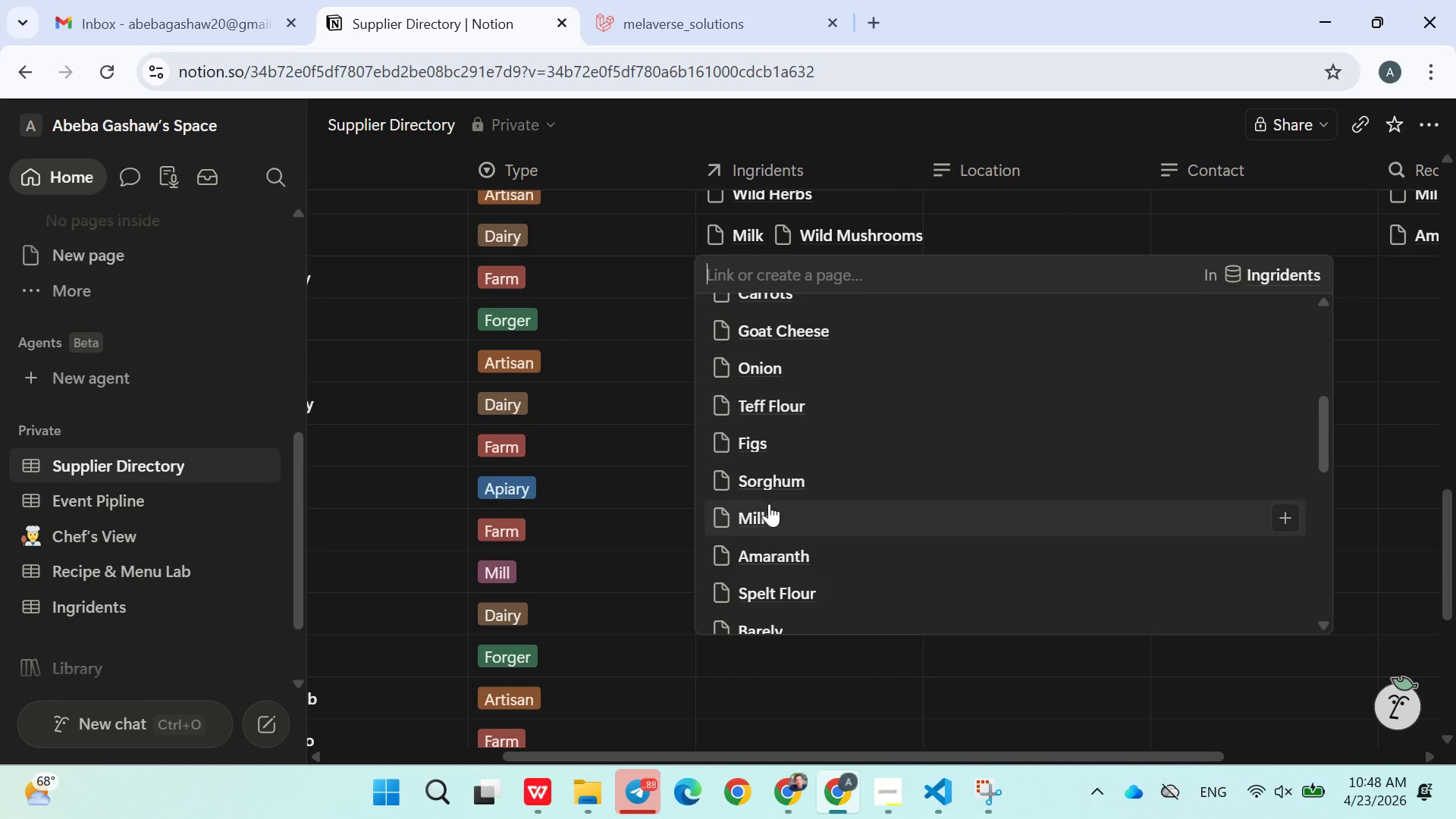 
double_click([770, 558])
 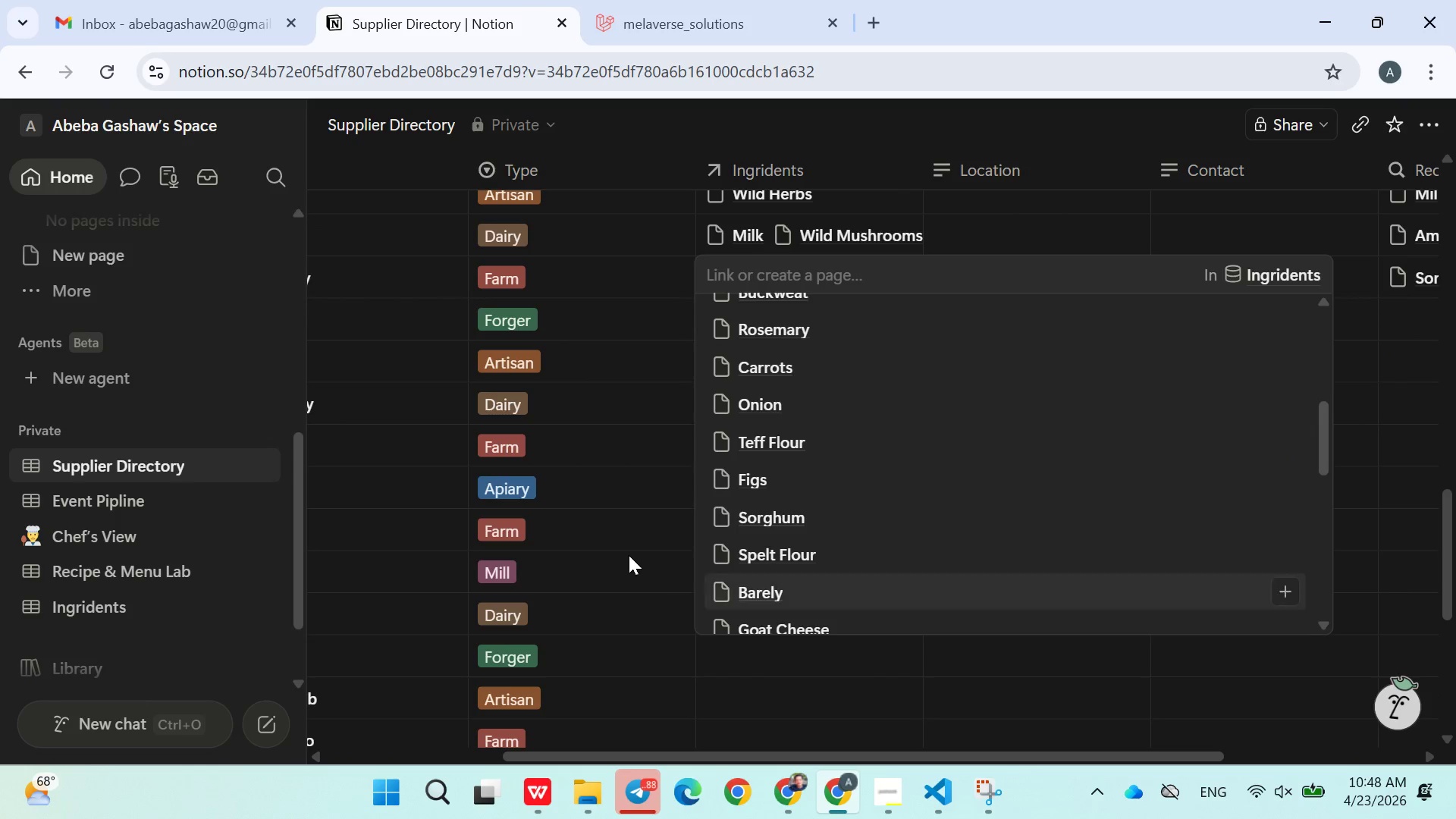 
left_click([618, 547])
 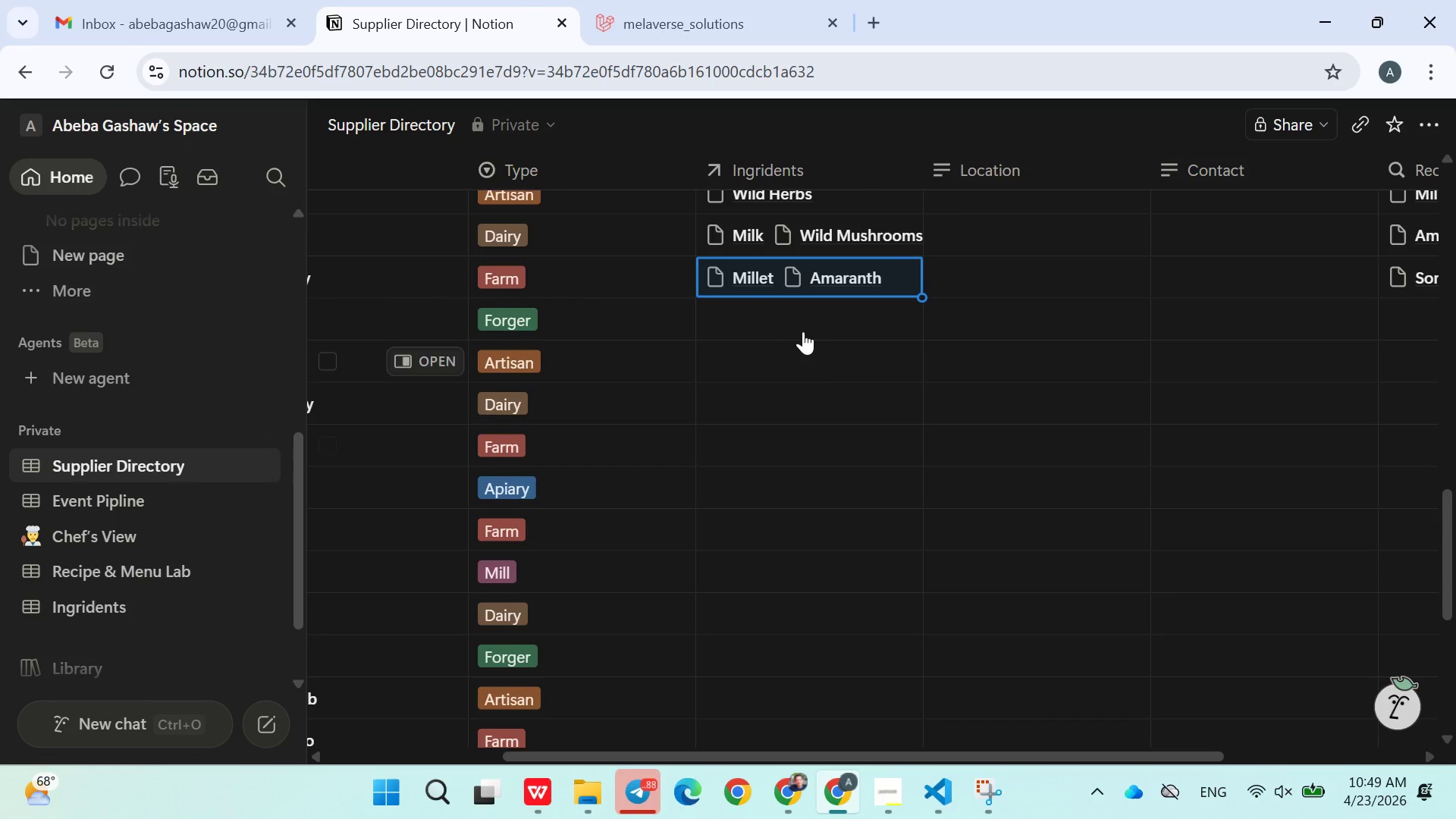 
left_click([808, 329])
 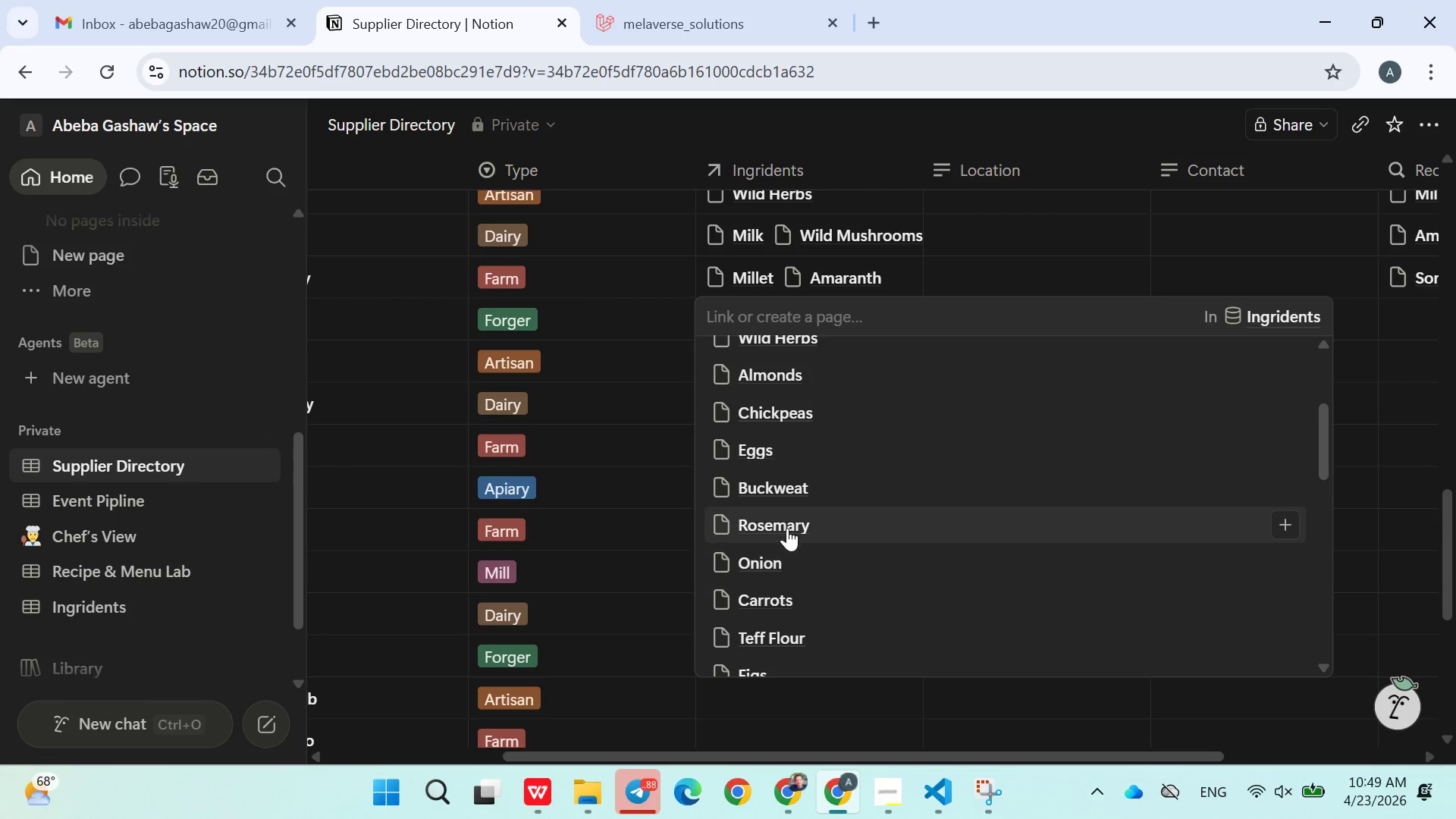 
double_click([772, 422])
 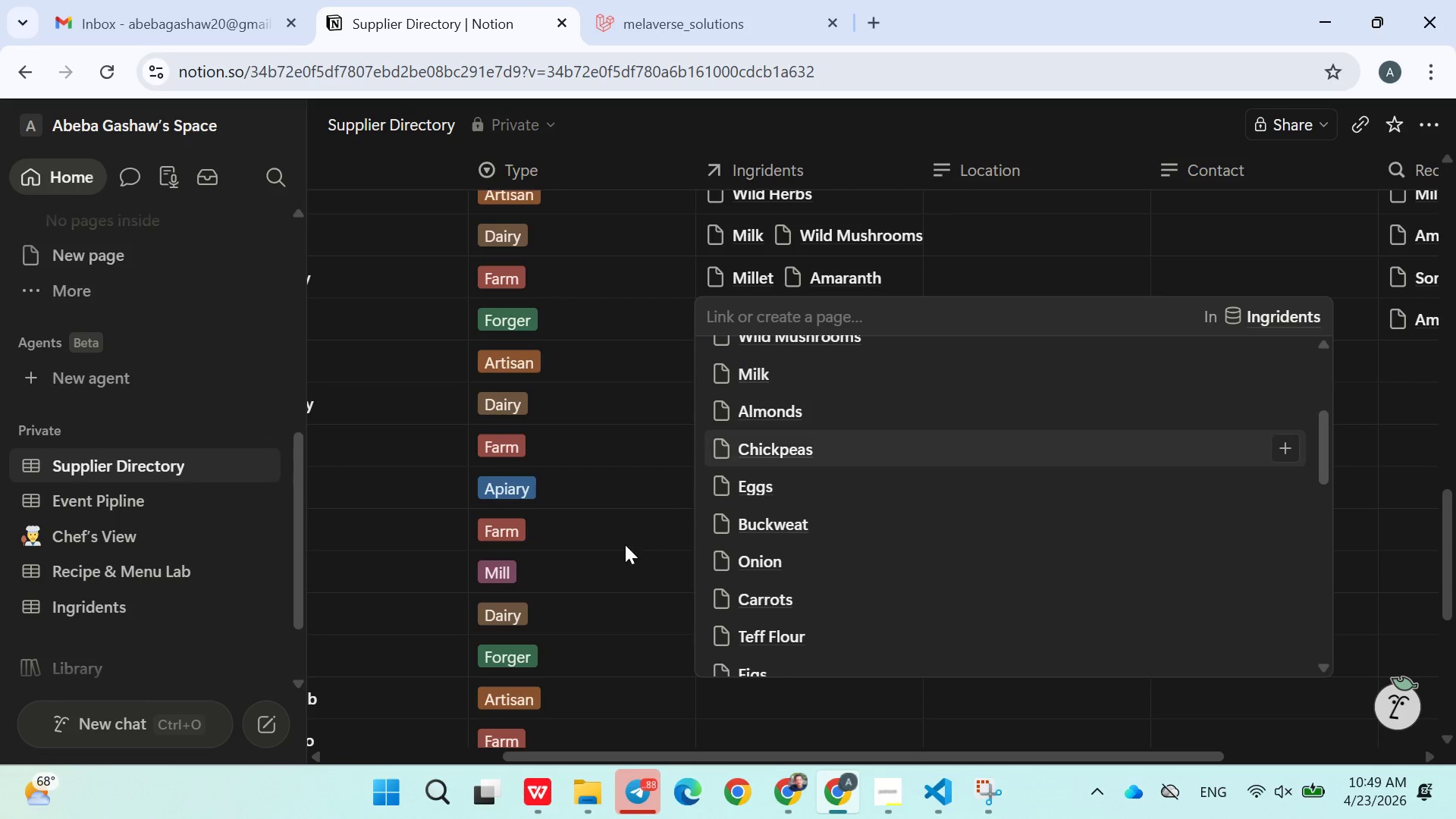 
left_click([623, 545])
 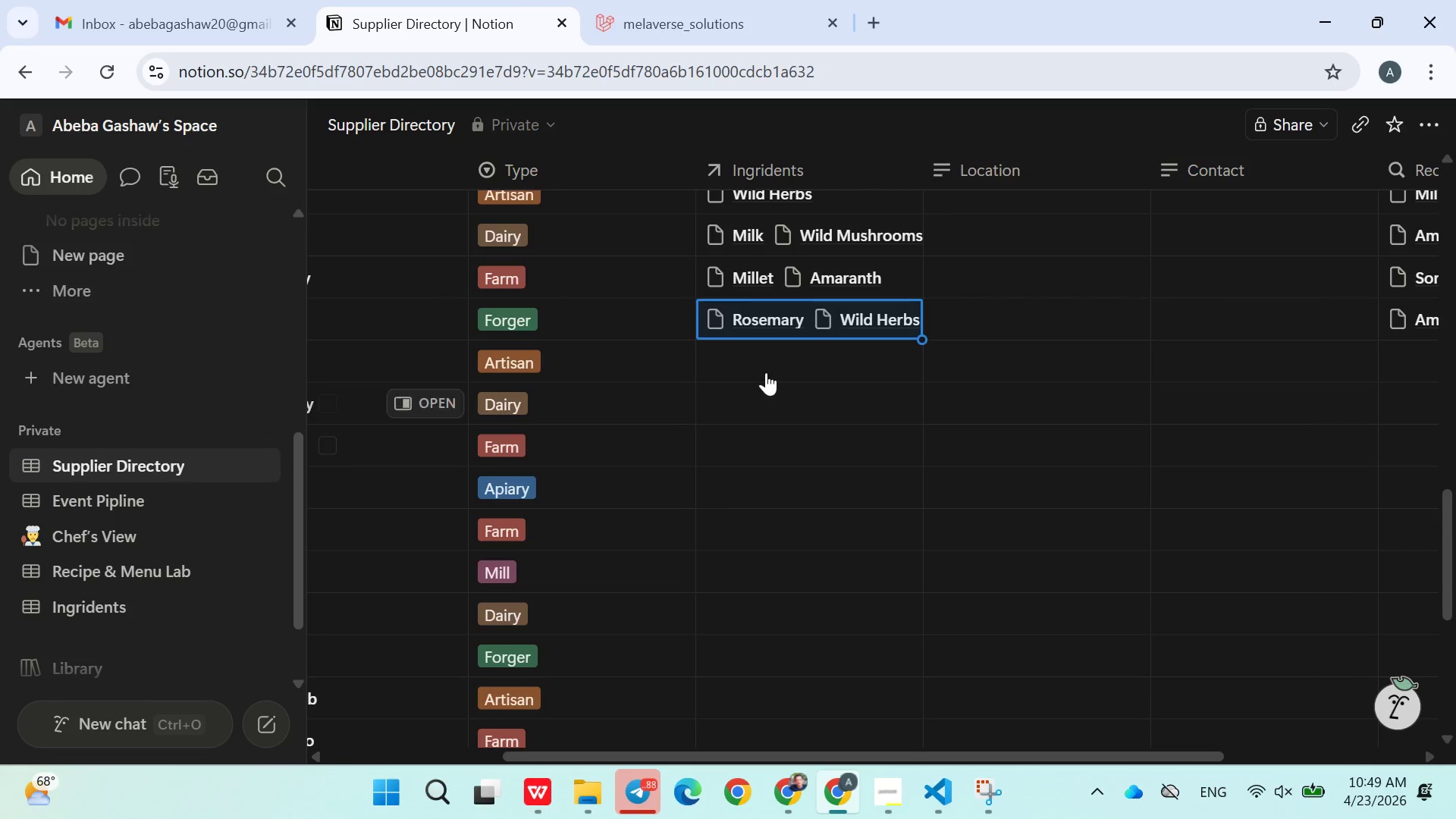 
left_click([770, 366])
 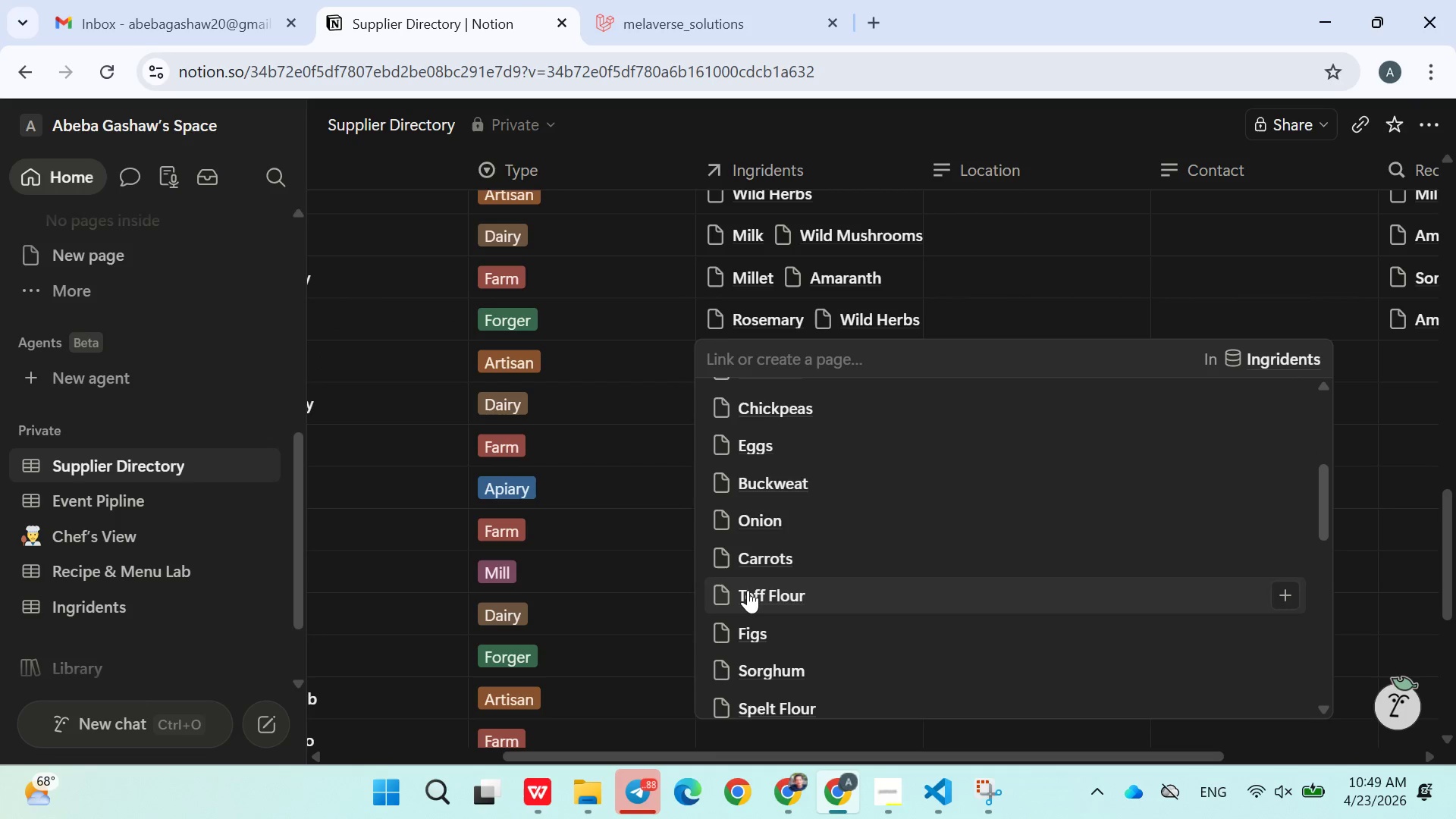 
double_click([759, 520])
 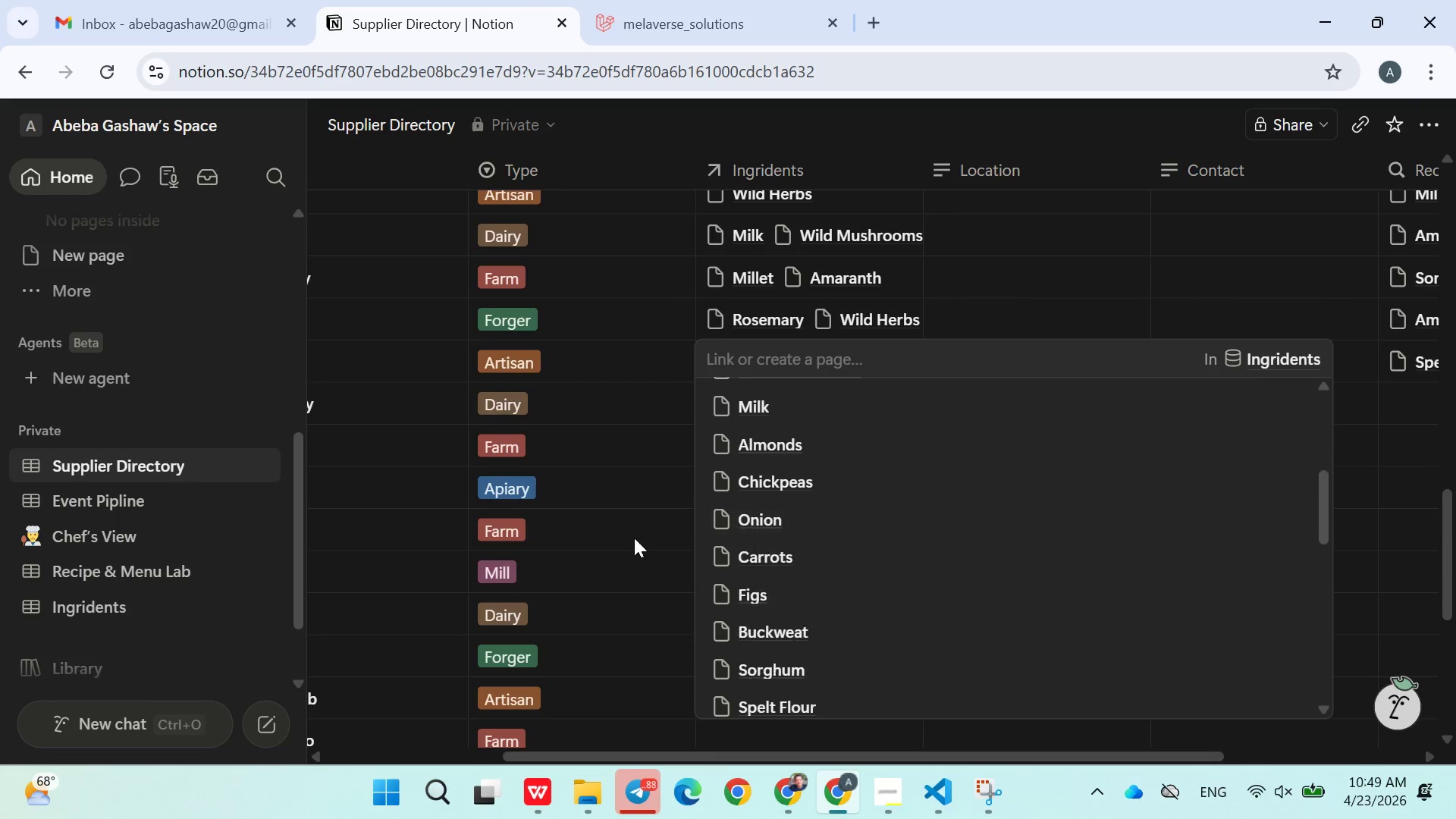 
triple_click([623, 538])
 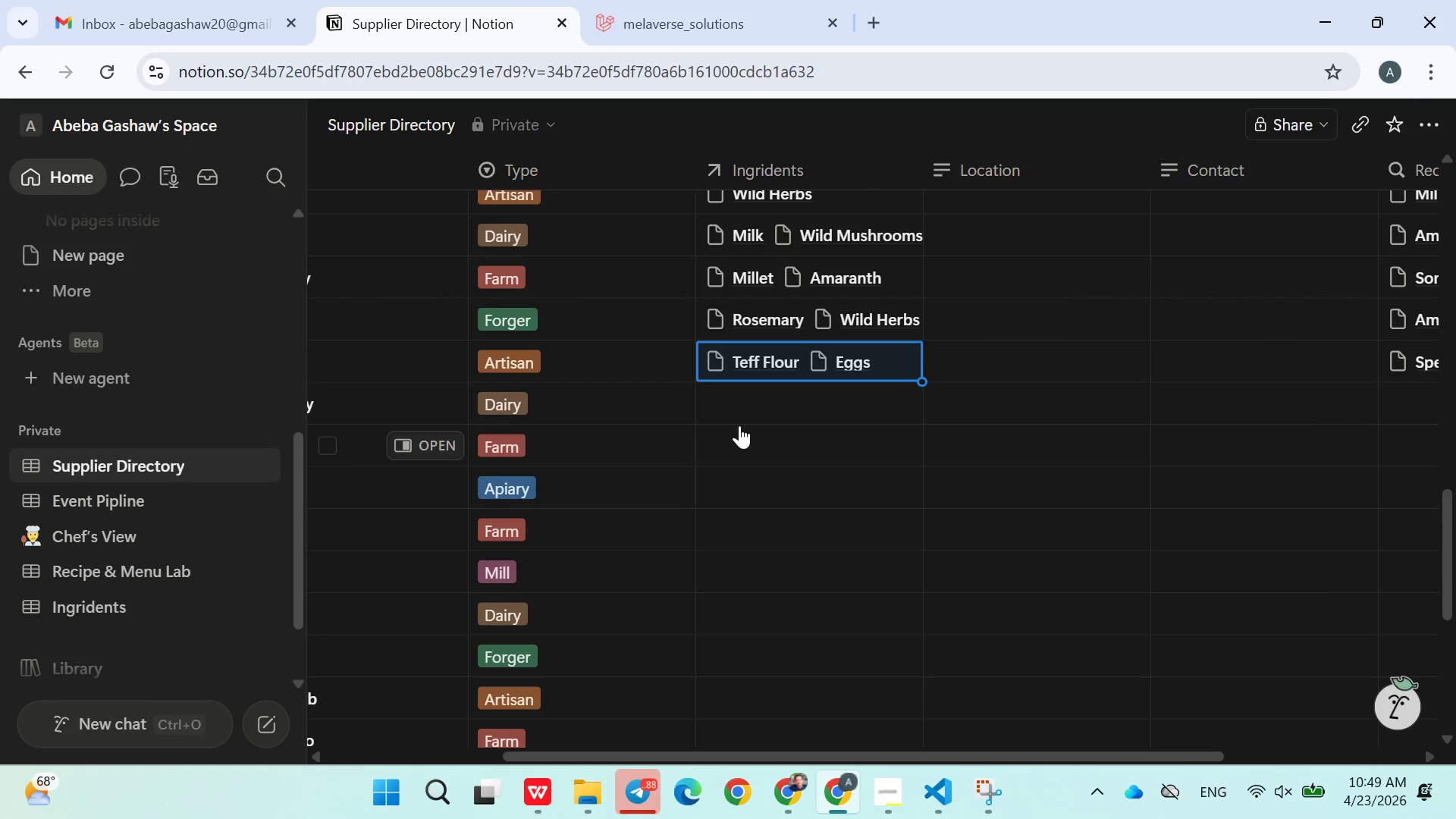 
left_click([759, 404])
 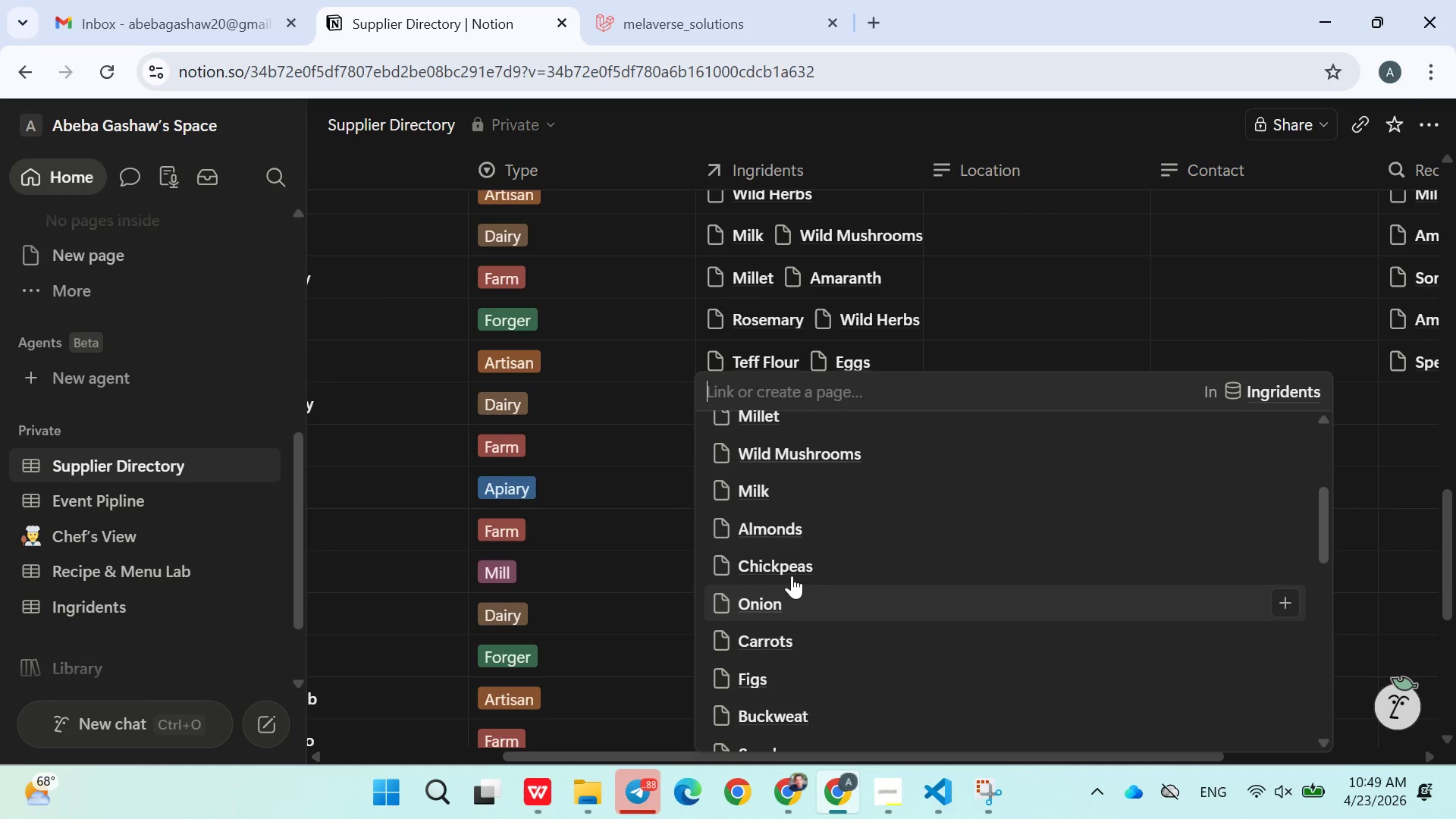 
double_click([754, 452])
 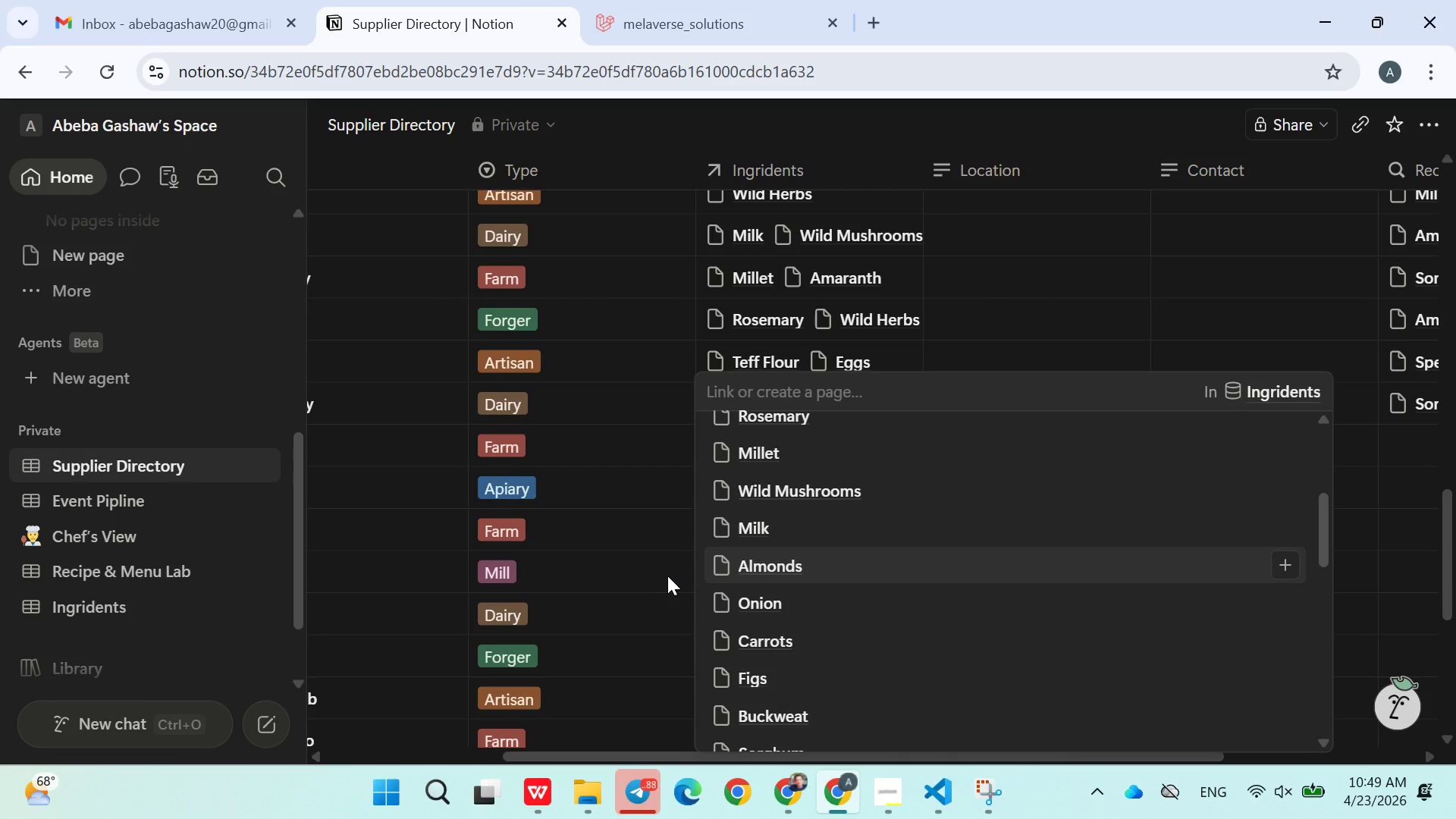 
left_click([666, 568])
 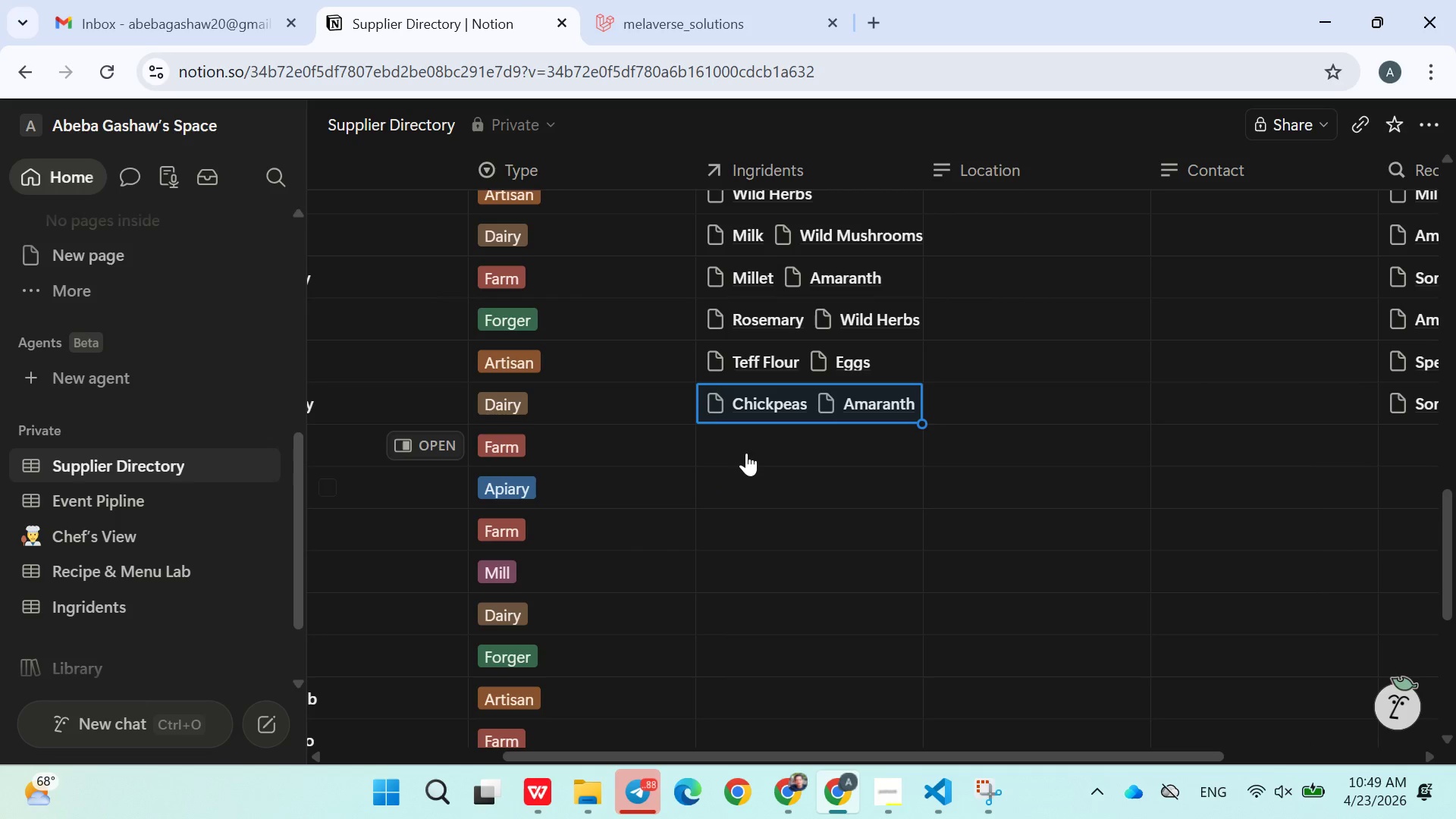 
left_click([754, 449])
 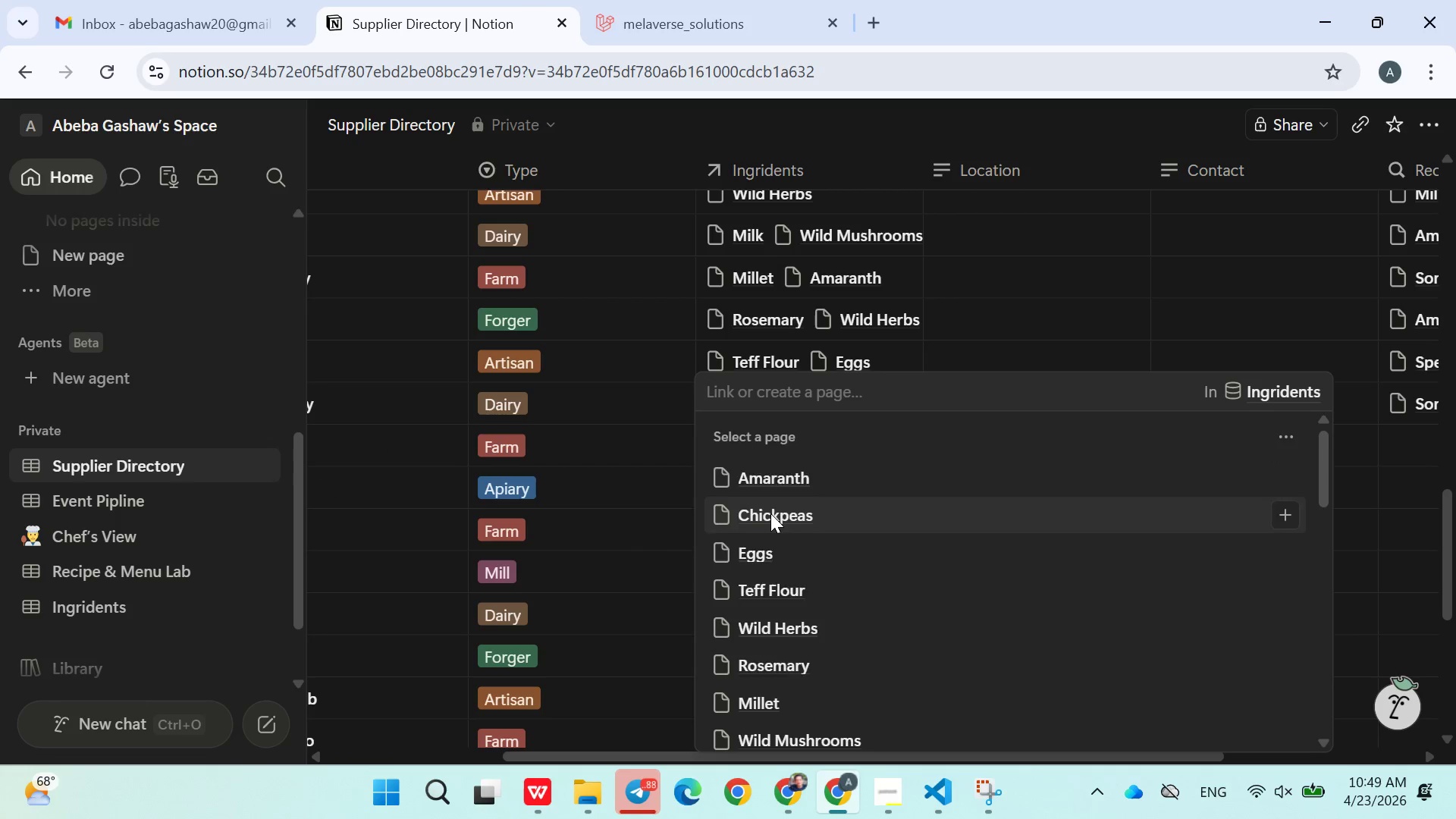 
double_click([771, 587])
 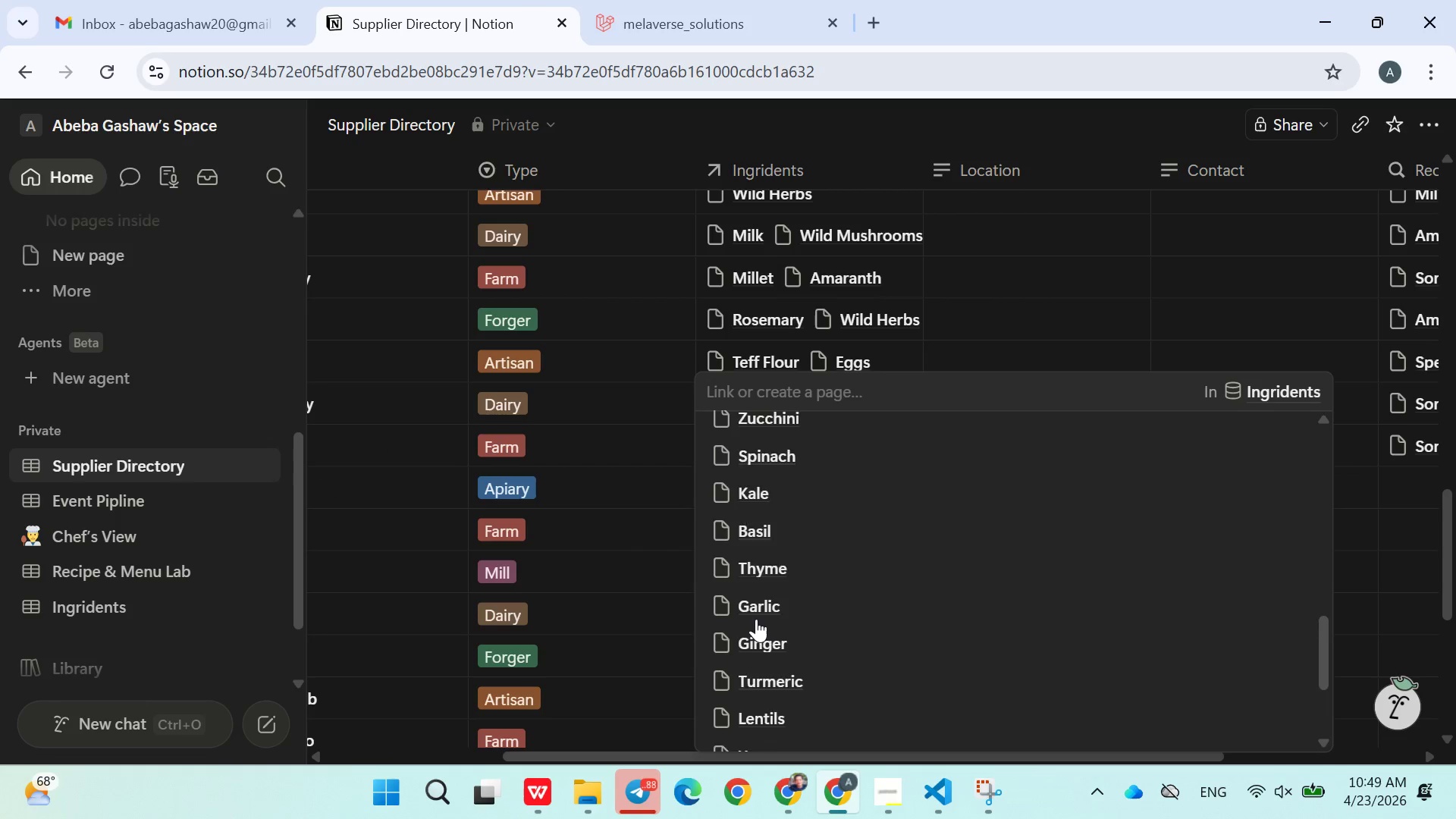 
left_click([755, 647])
 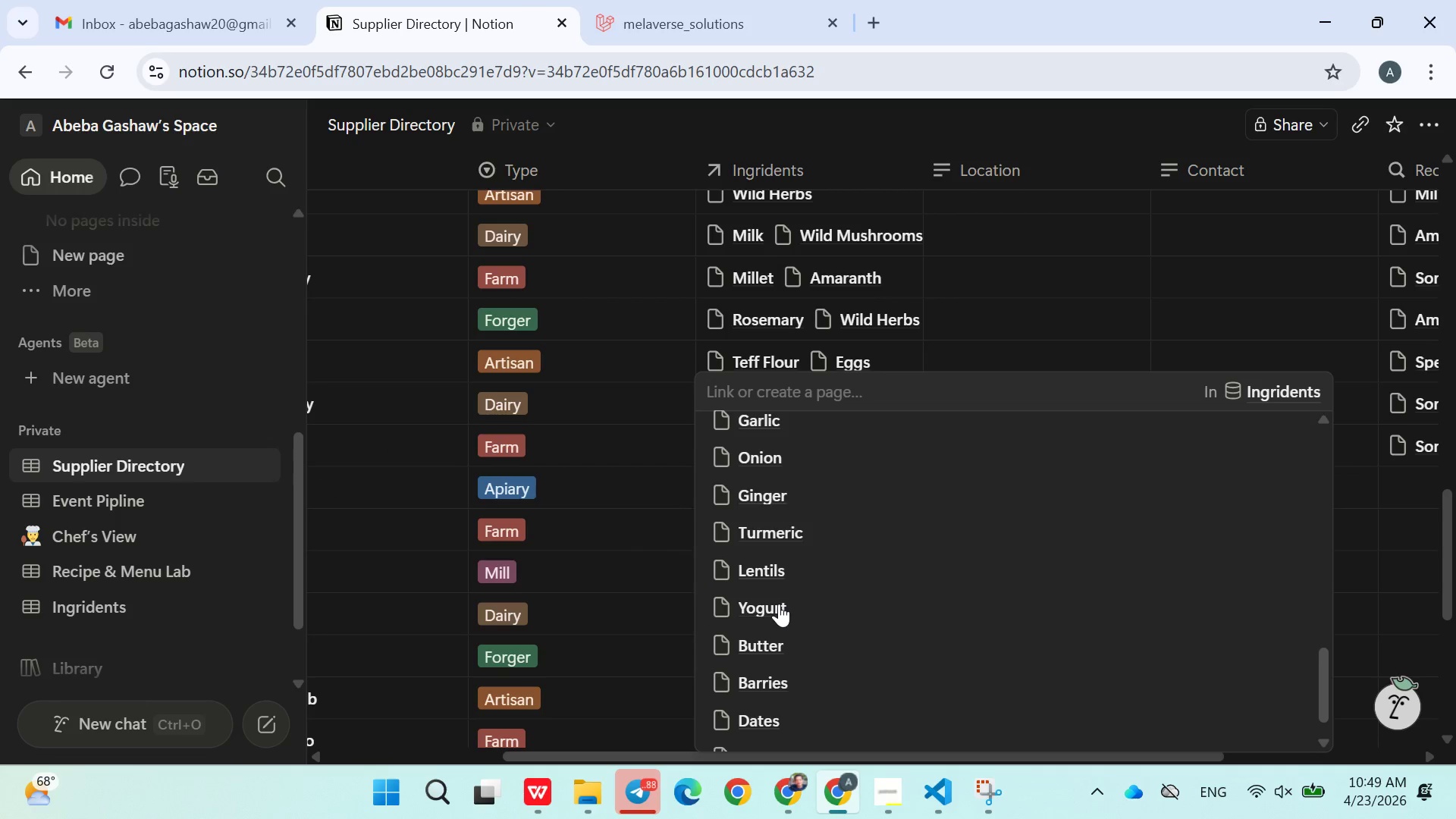 
left_click([779, 604])
 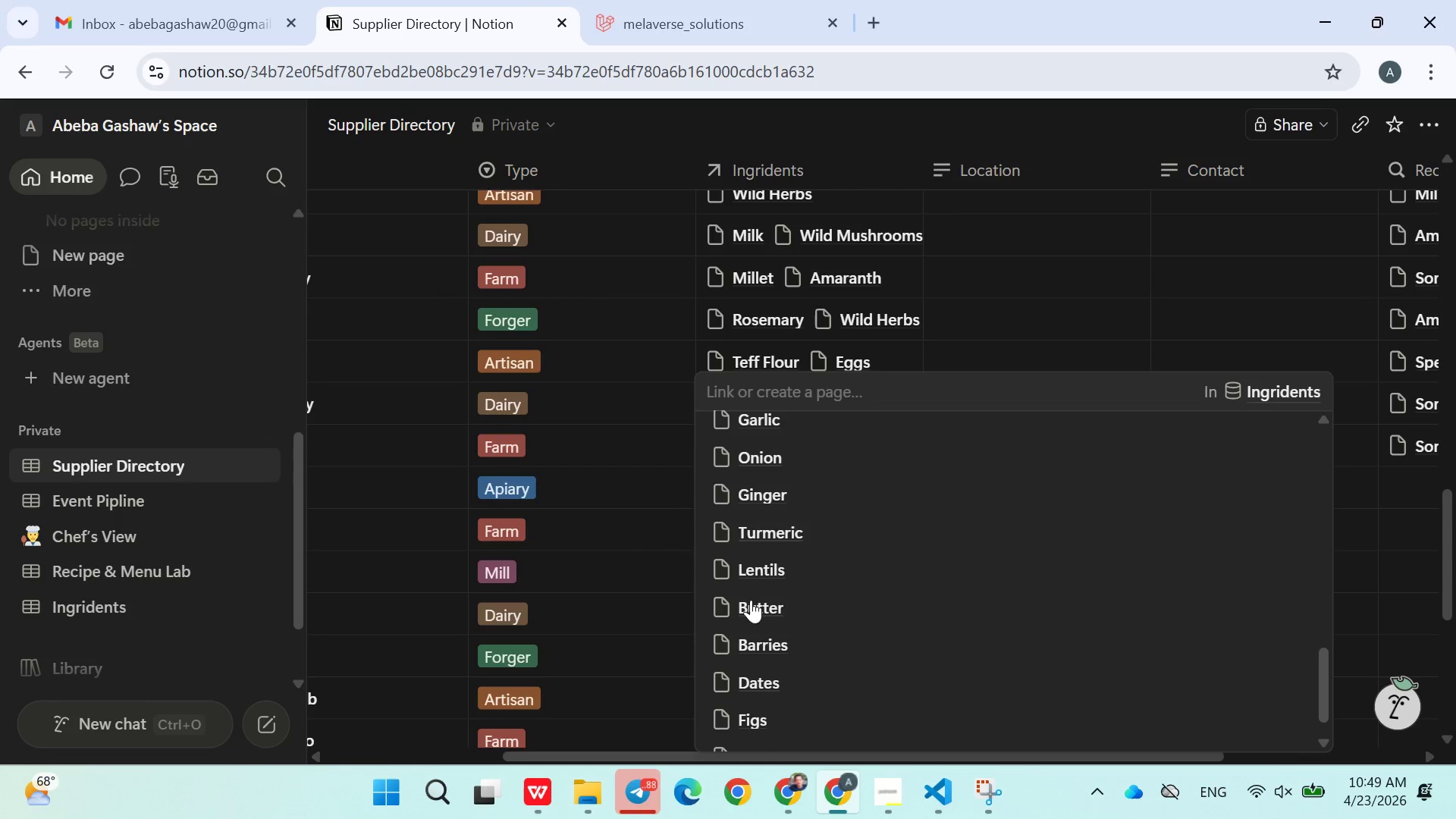 
left_click([620, 609])
 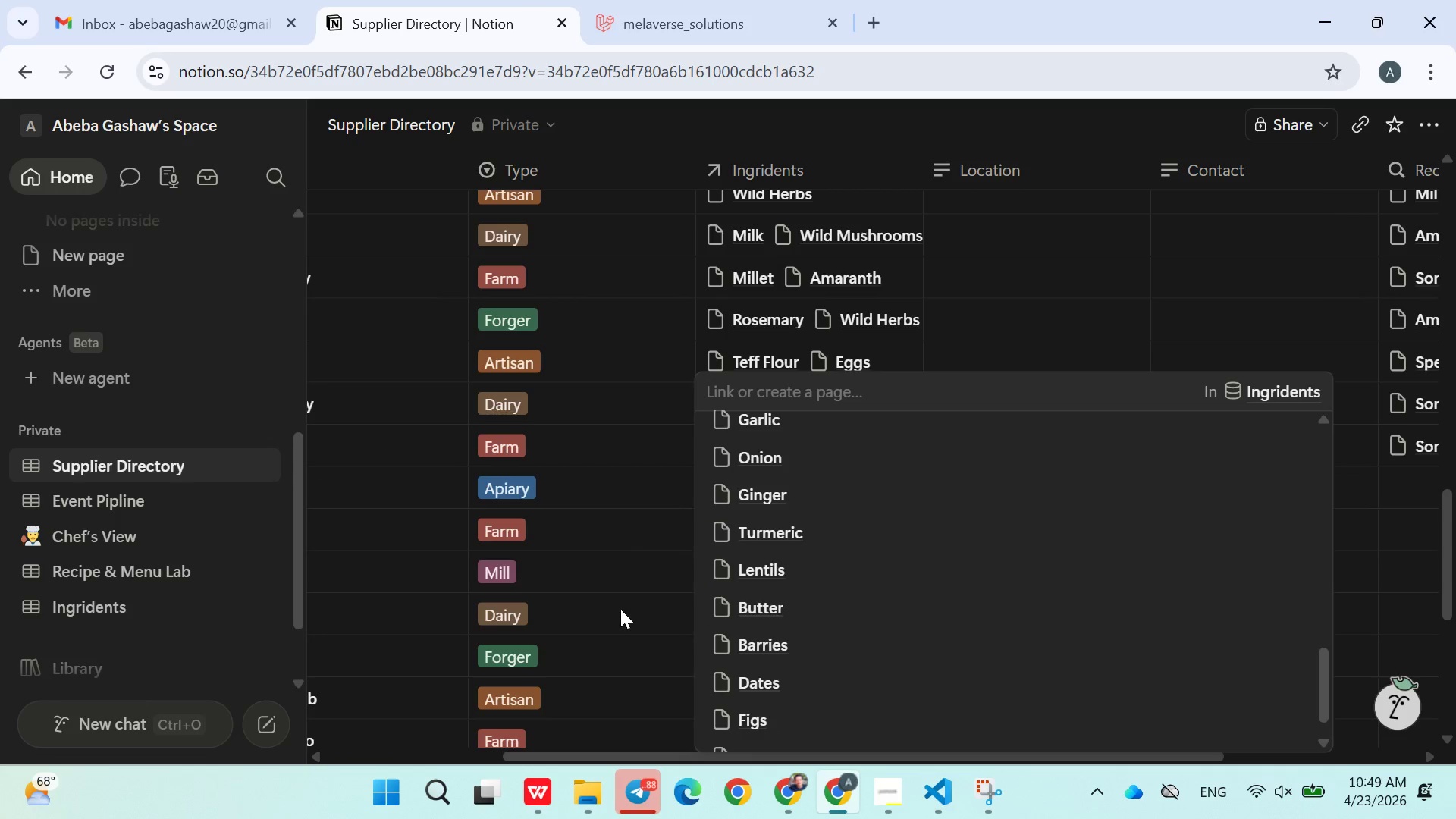 
left_click([620, 609])
 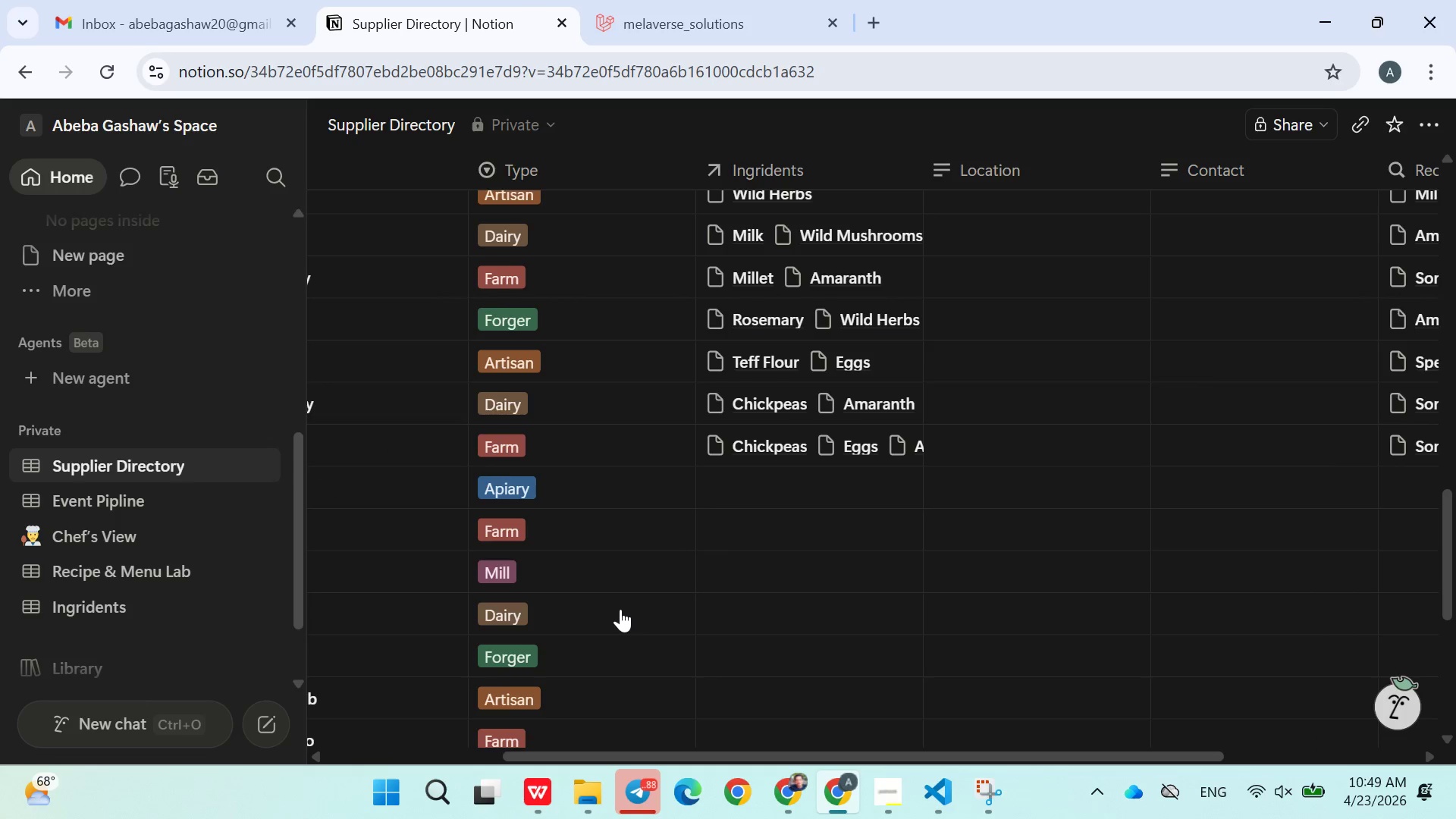 
left_click_drag(start_coordinate=[620, 609], to_coordinate=[1259, 421])
 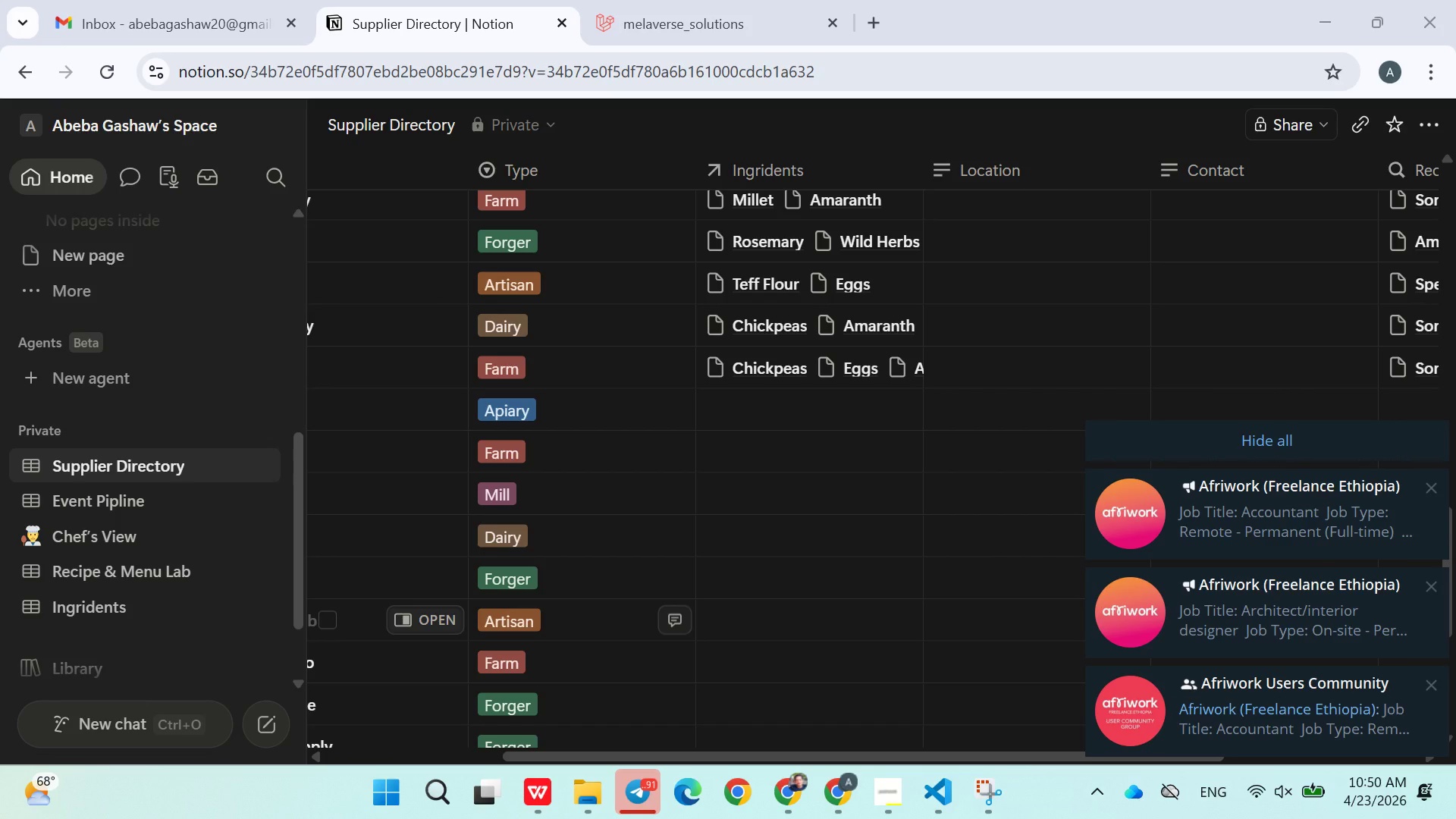 
left_click([1259, 421])
 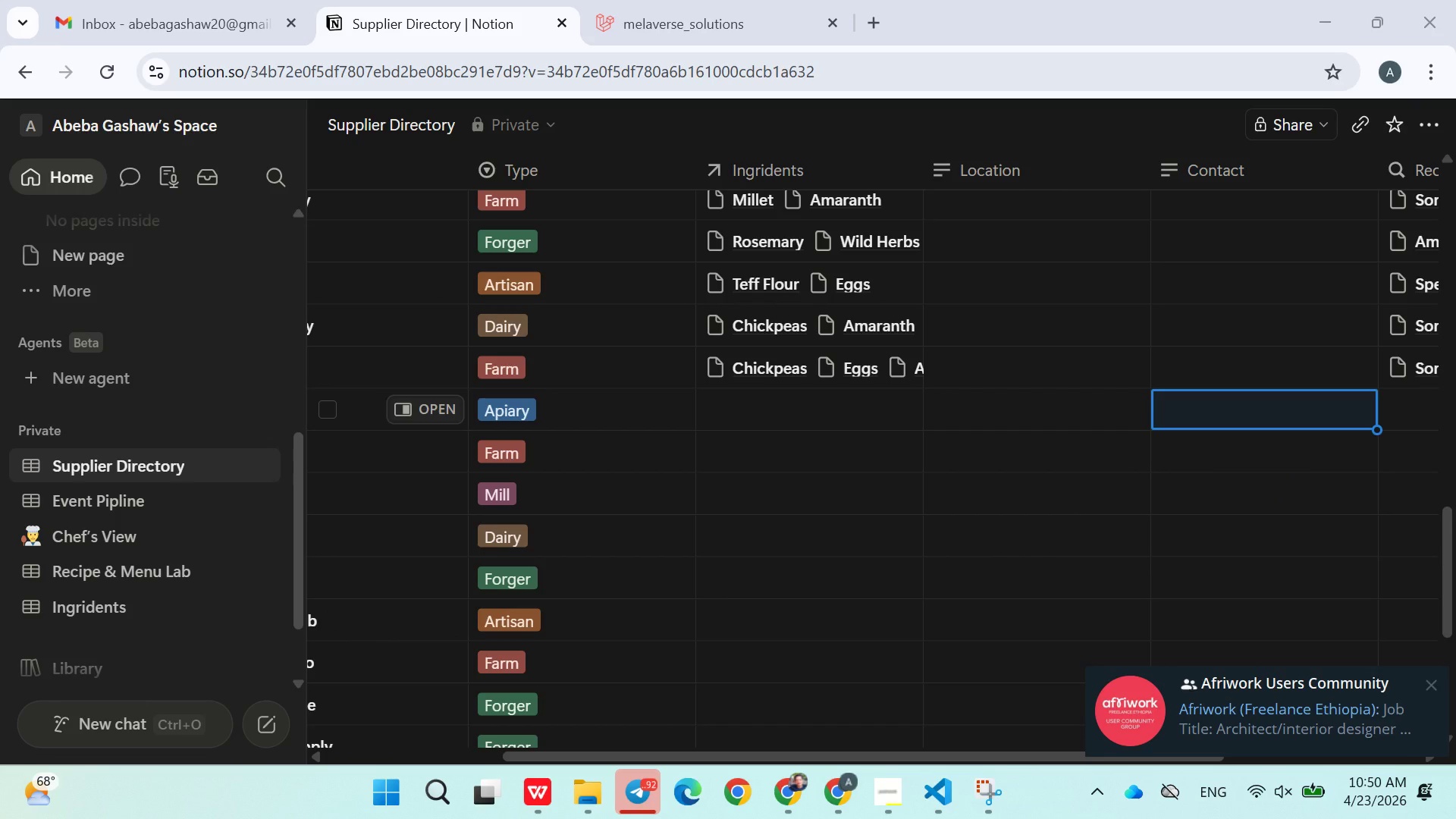 
wait(13.14)
 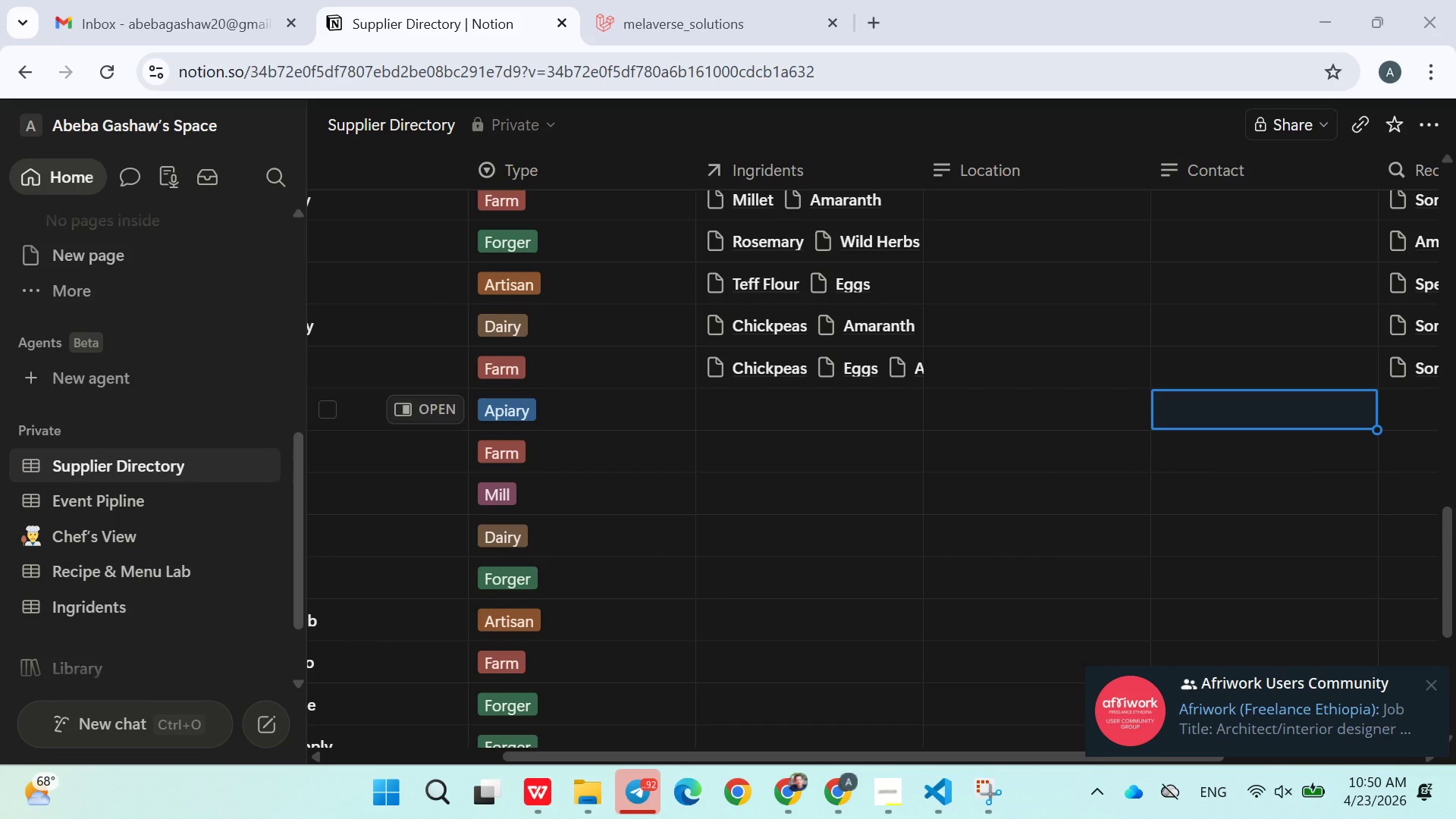 
scroll: coordinate [842, 544], scroll_direction: down, amount: 7.0
 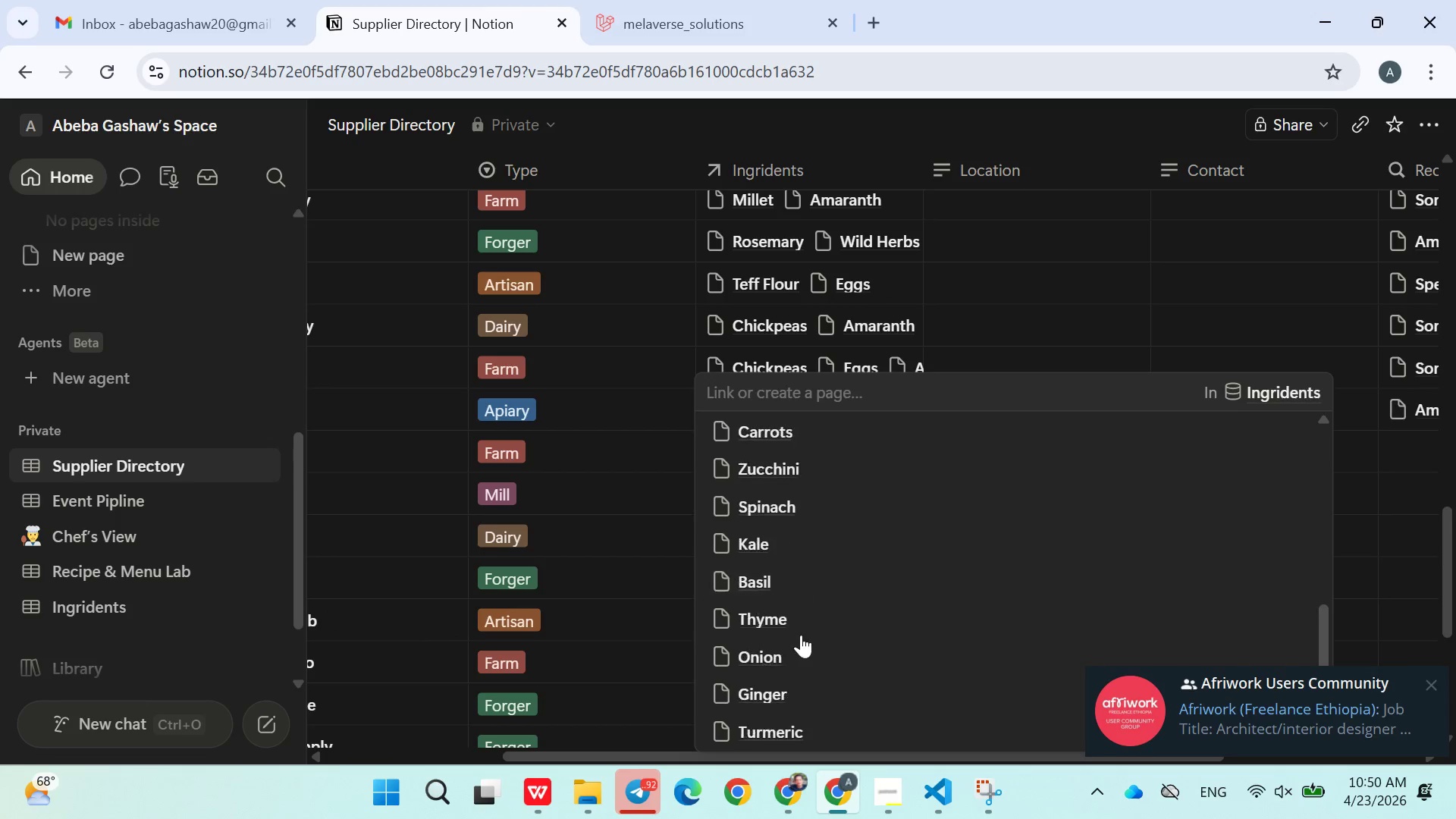 
double_click([799, 635])
 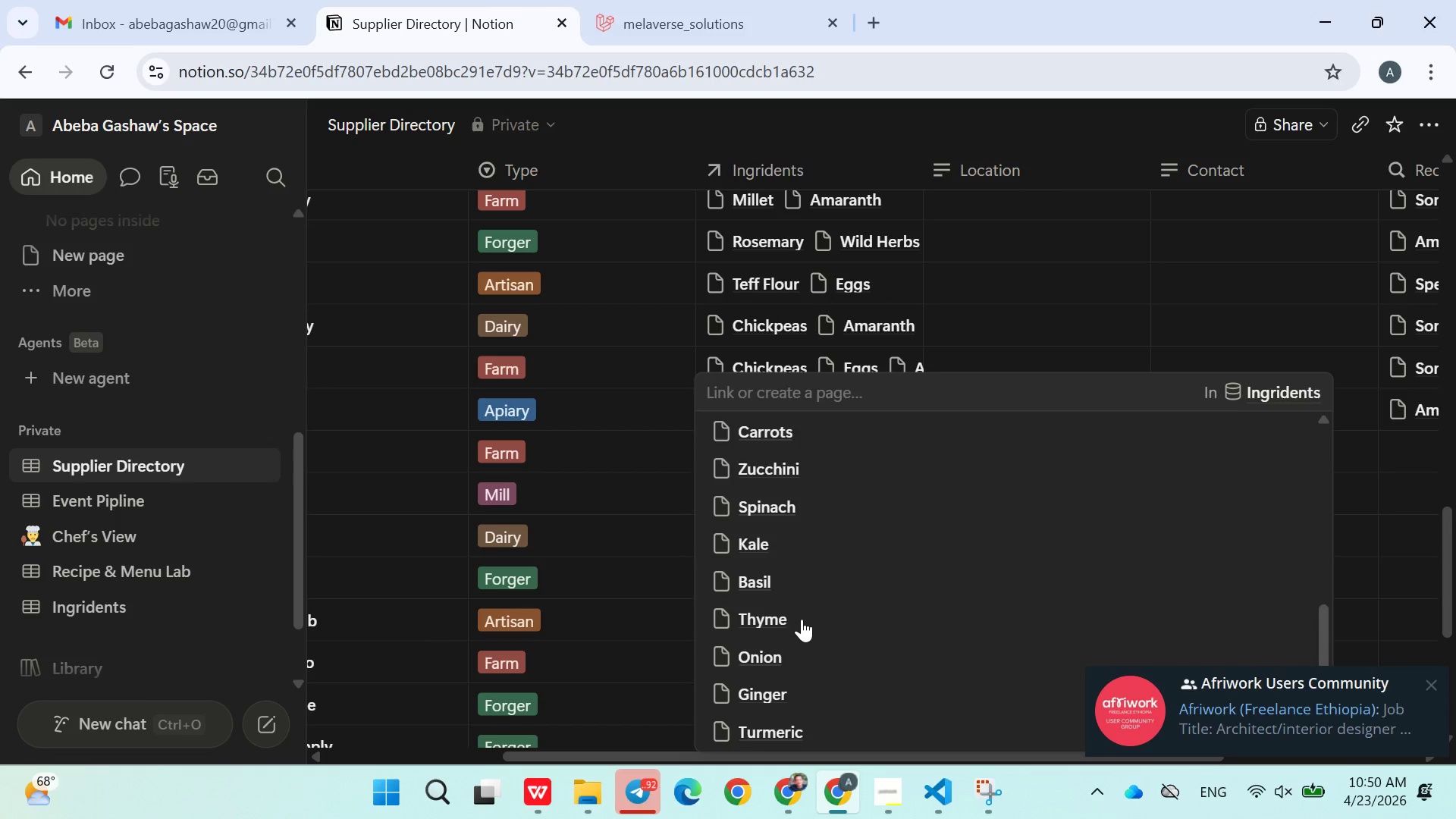 
scroll: coordinate [803, 617], scroll_direction: down, amount: 5.0
 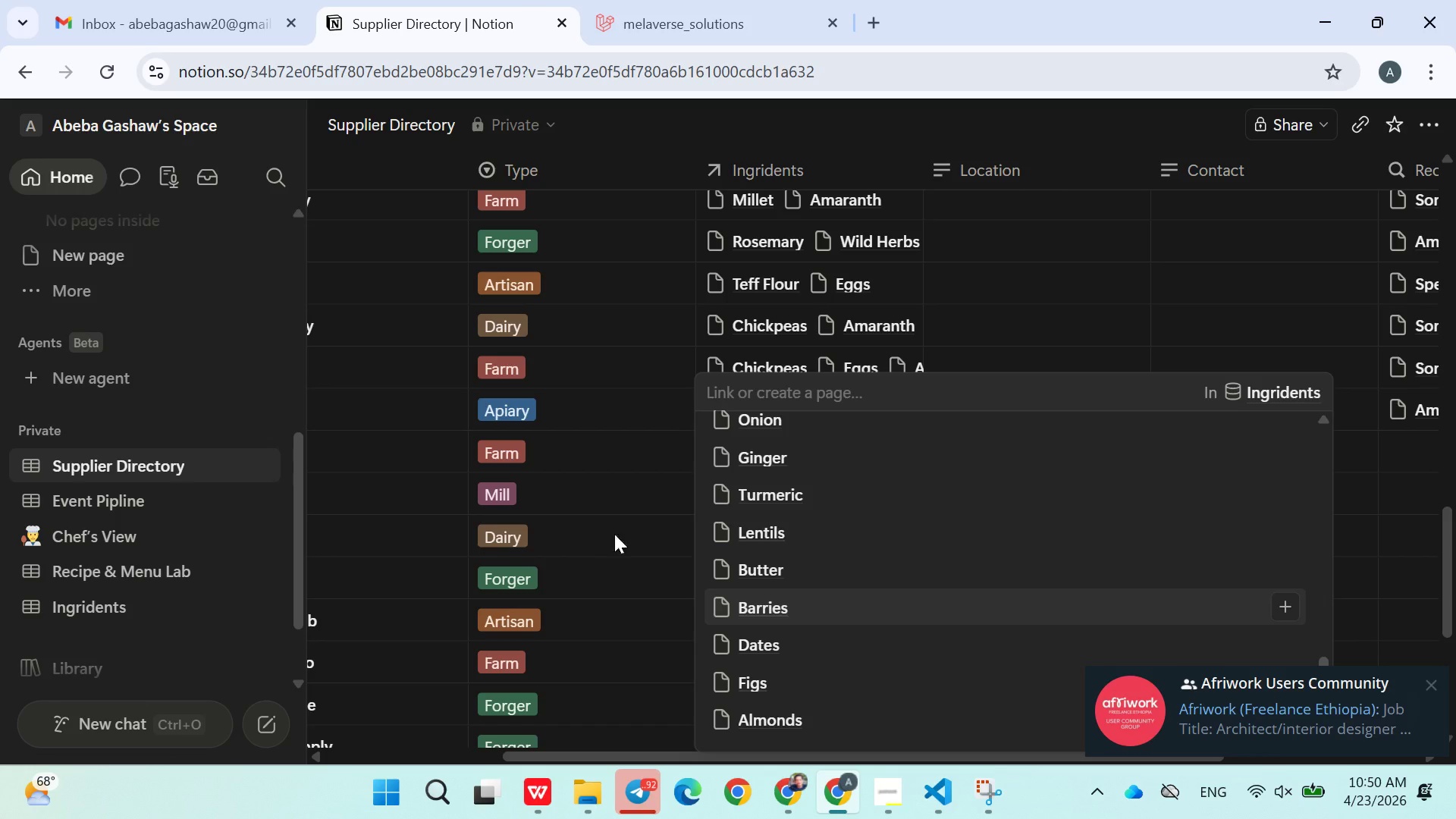 
left_click([628, 528])
 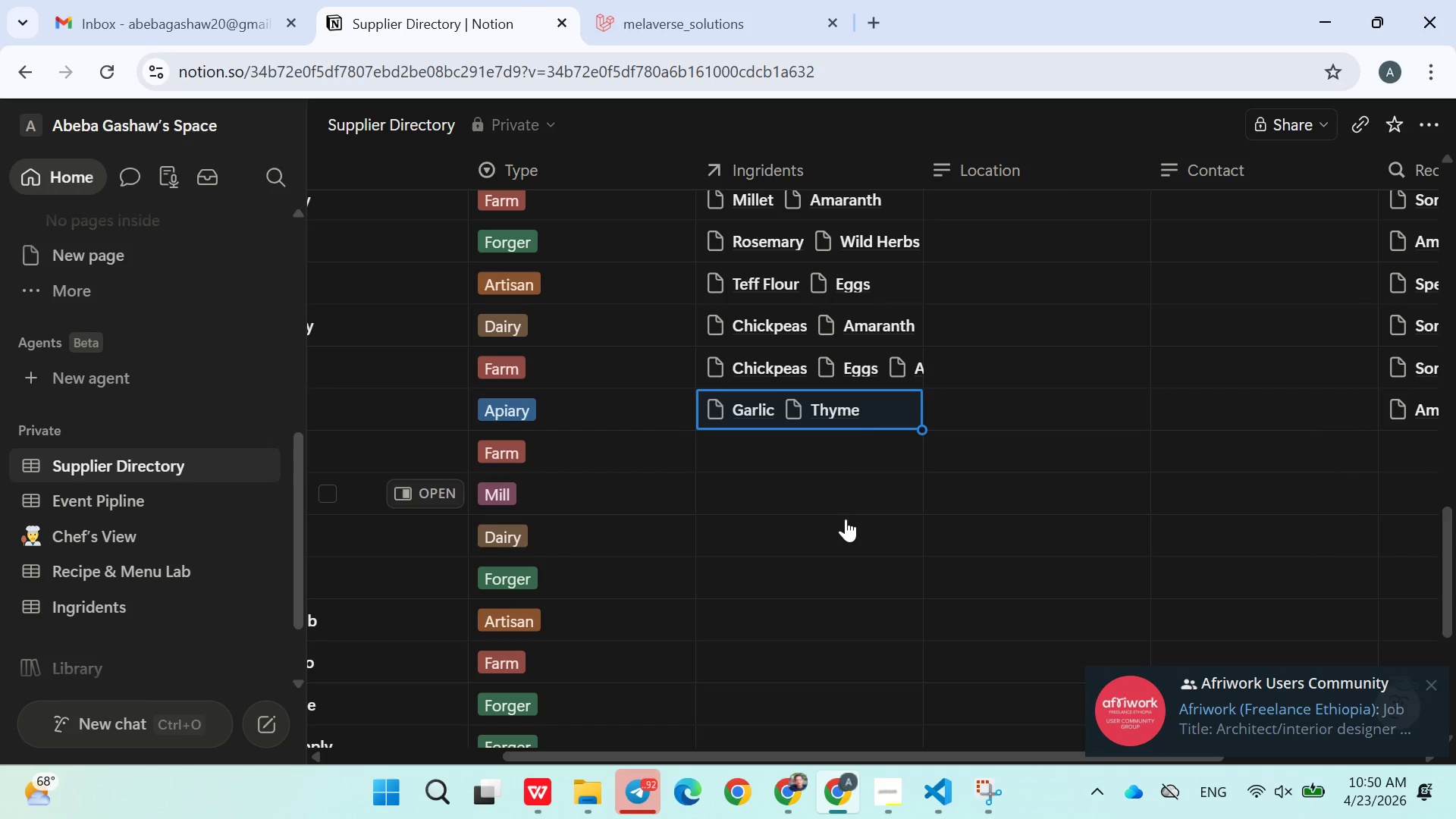 
scroll: coordinate [861, 413], scroll_direction: down, amount: 3.0
 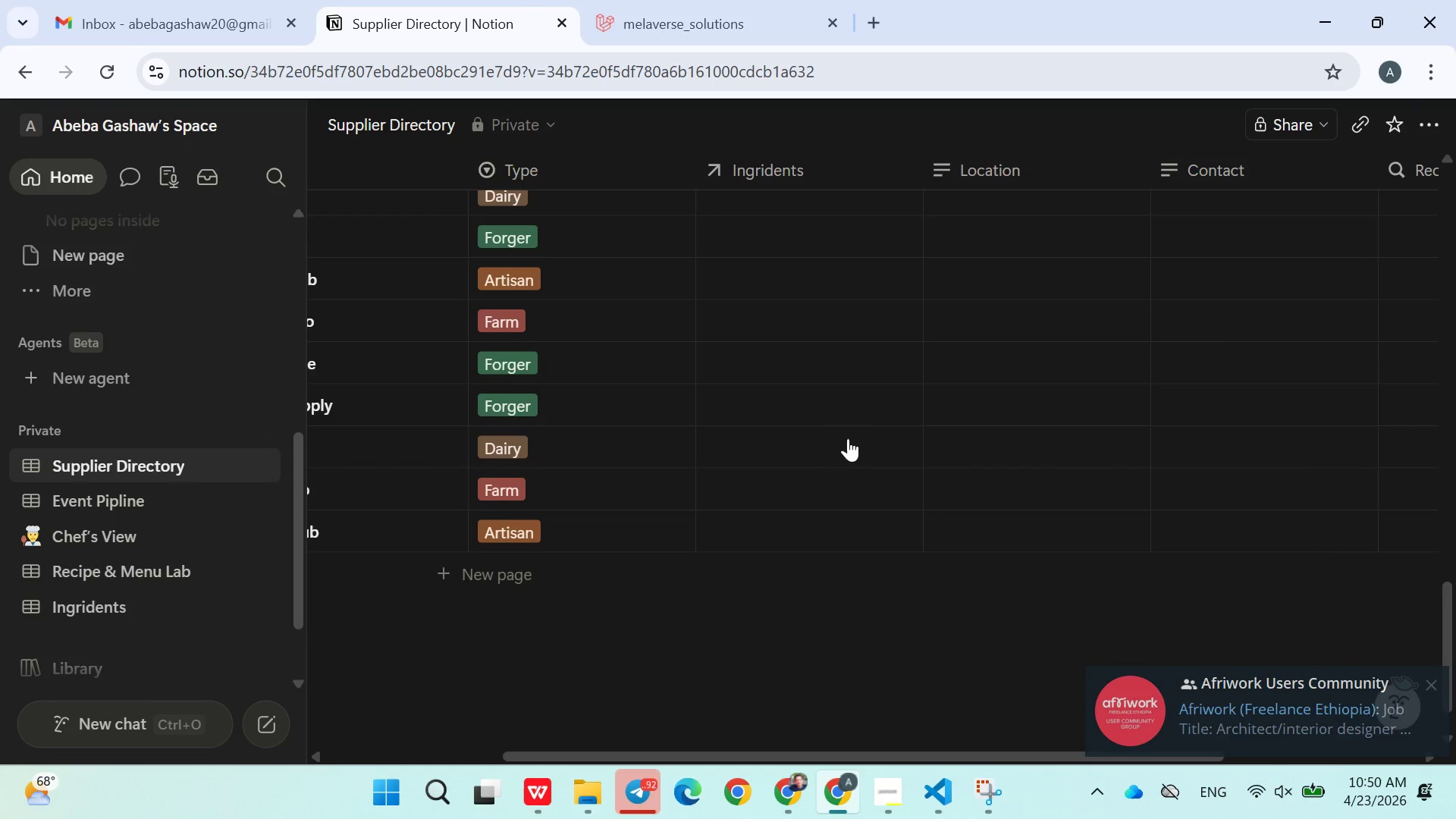 
scroll: coordinate [843, 441], scroll_direction: up, amount: 2.0
 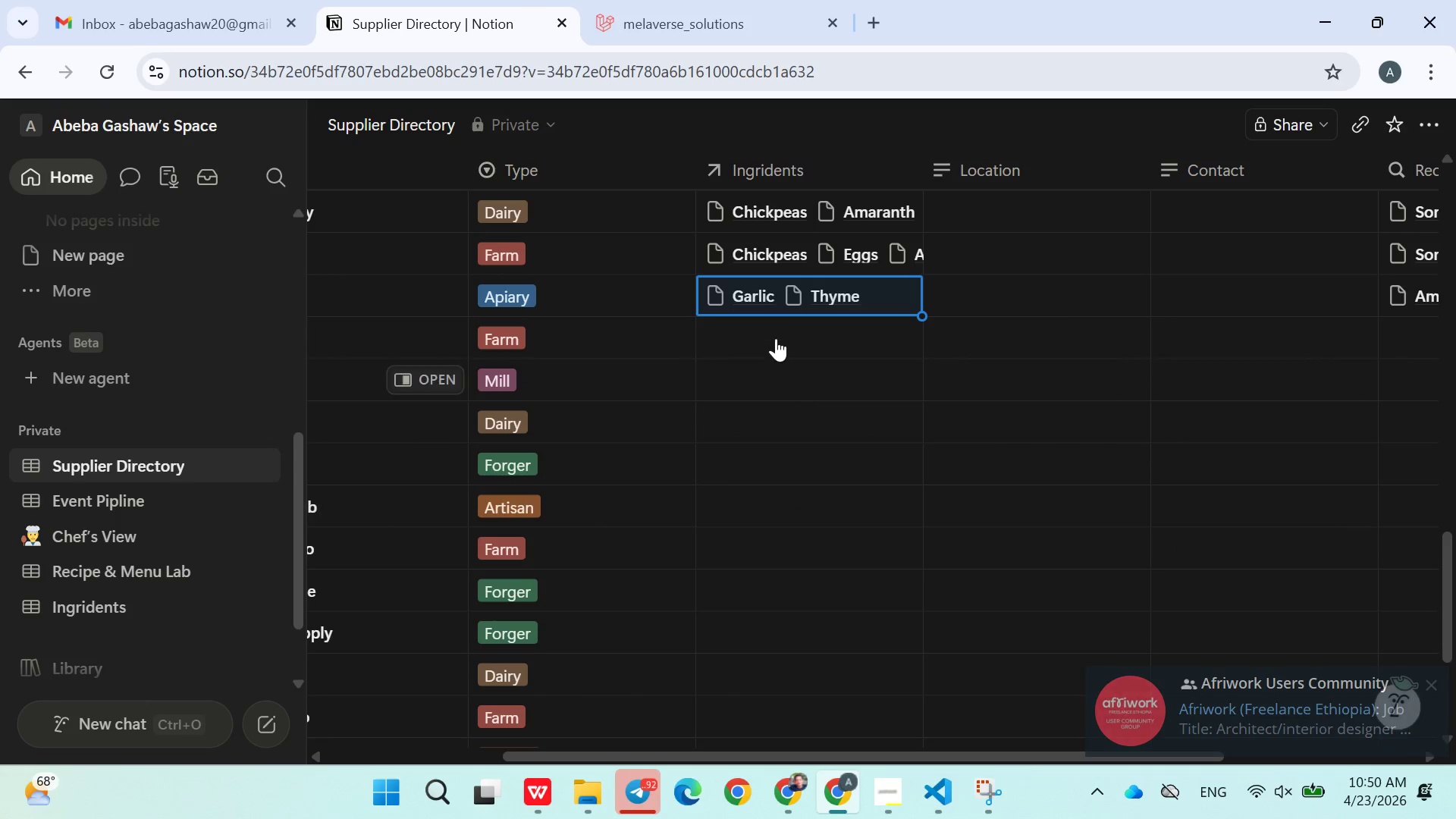 
left_click([774, 332])
 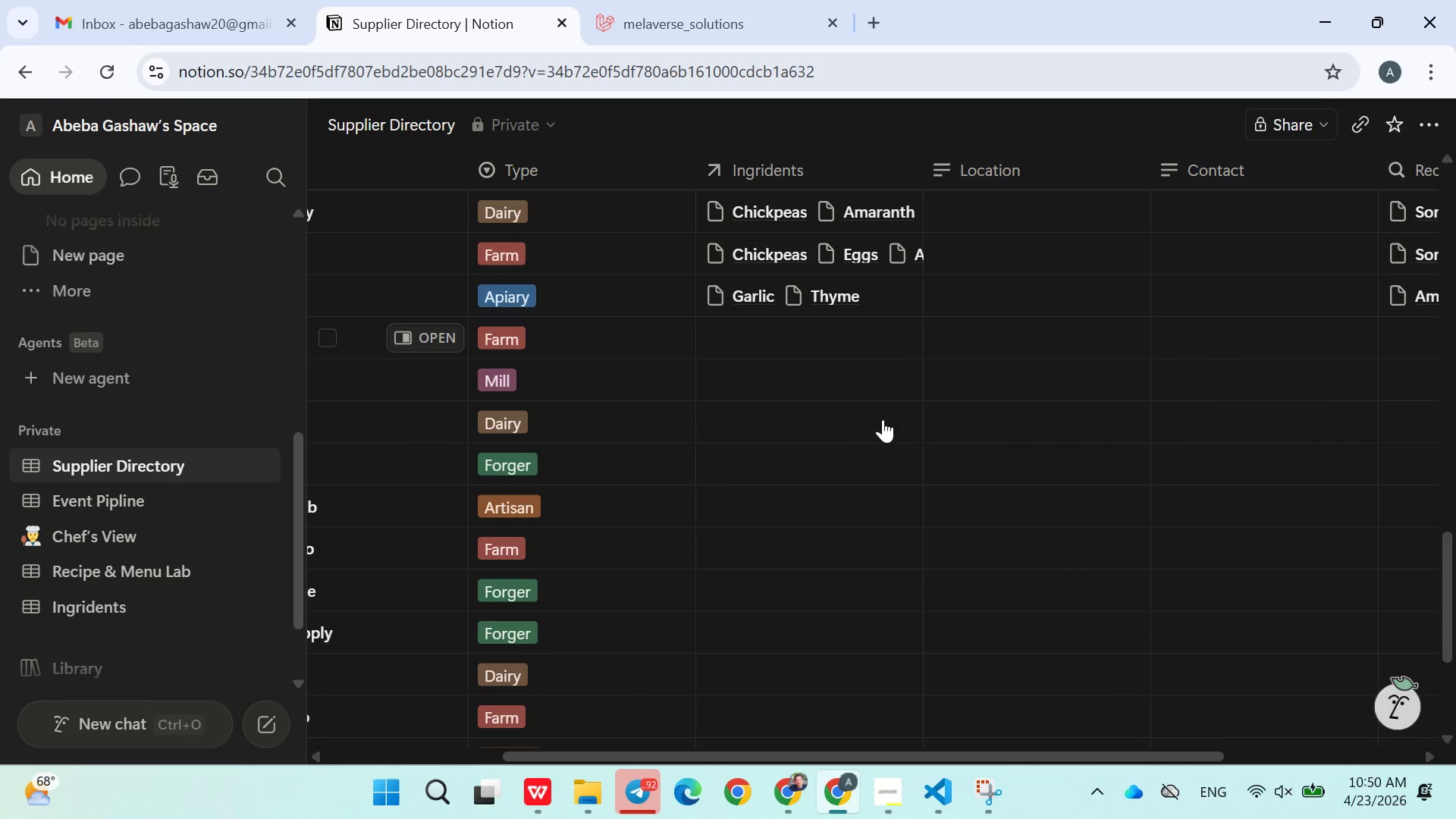 
left_click([780, 322])
 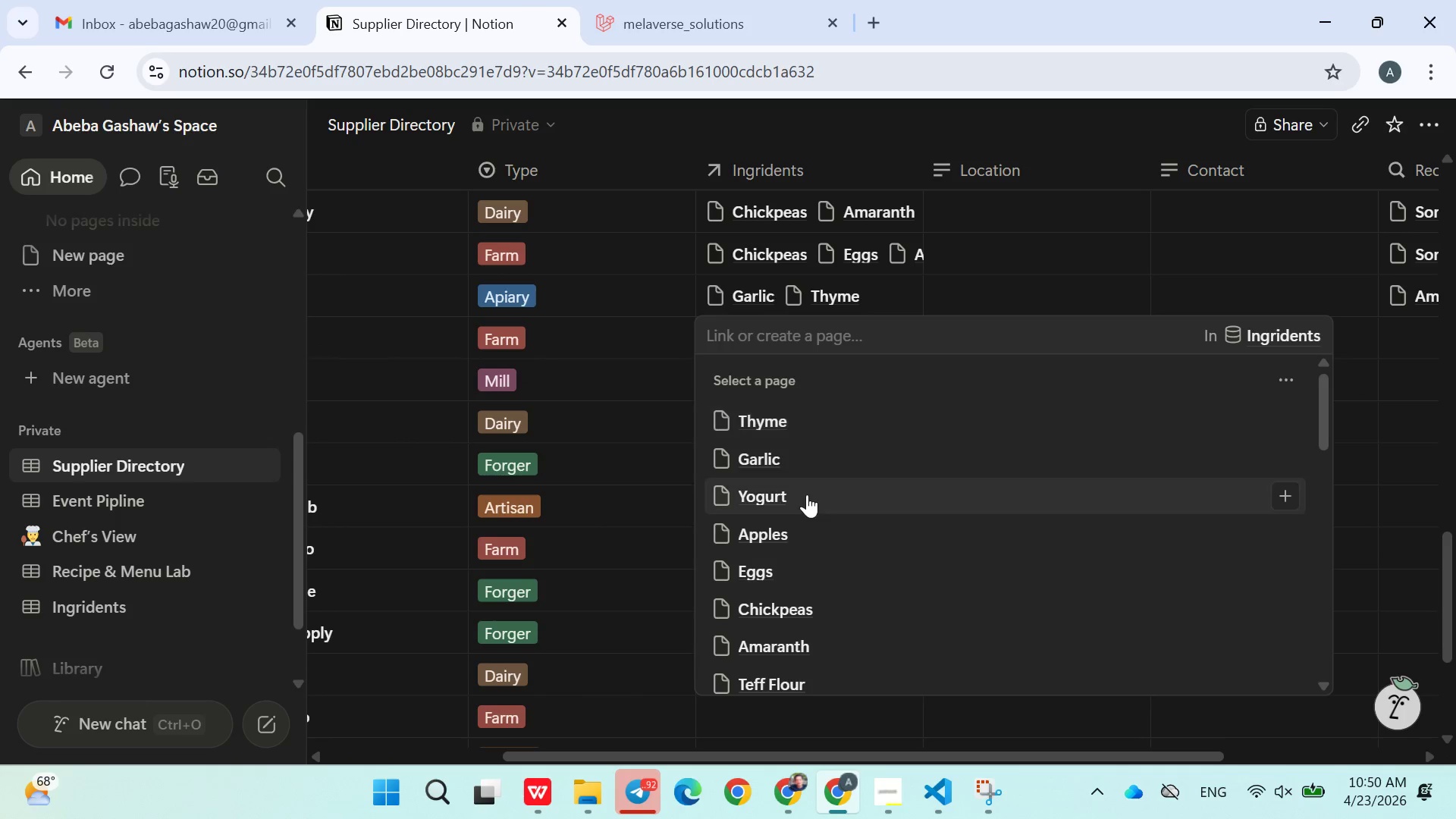 
left_click([807, 494])
 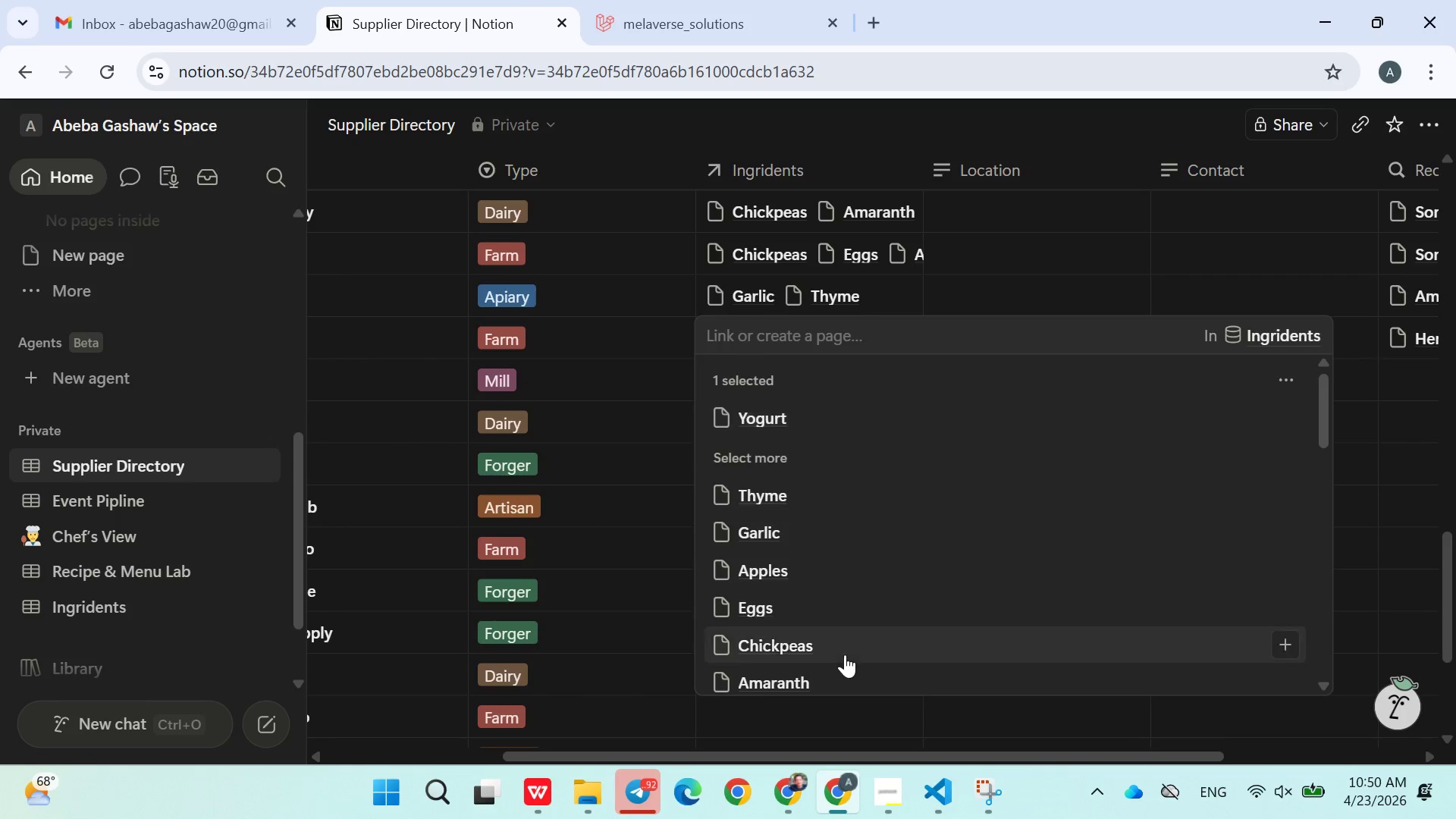 
left_click([814, 564])
 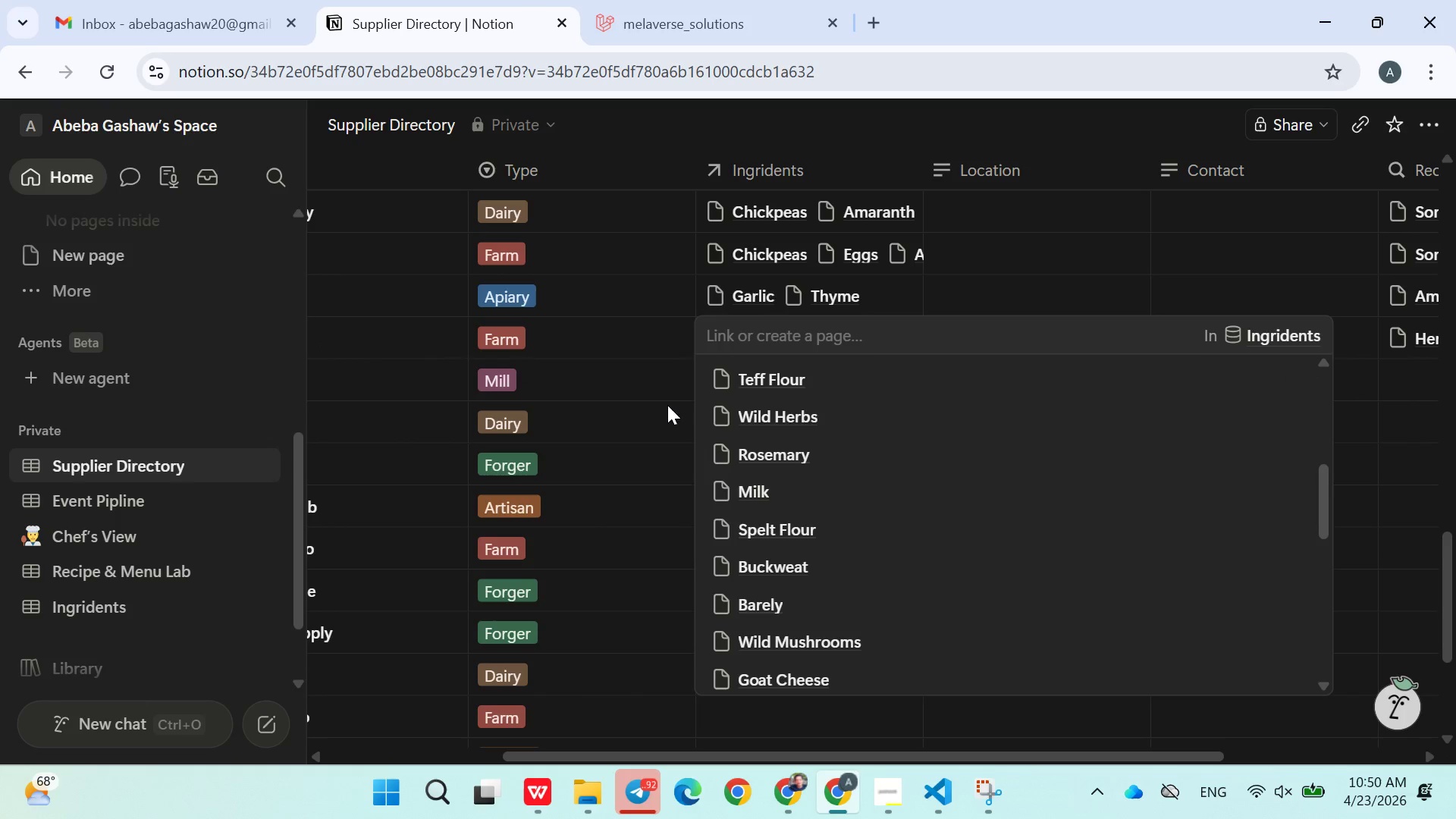 
scroll: coordinate [845, 654], scroll_direction: down, amount: 3.0
 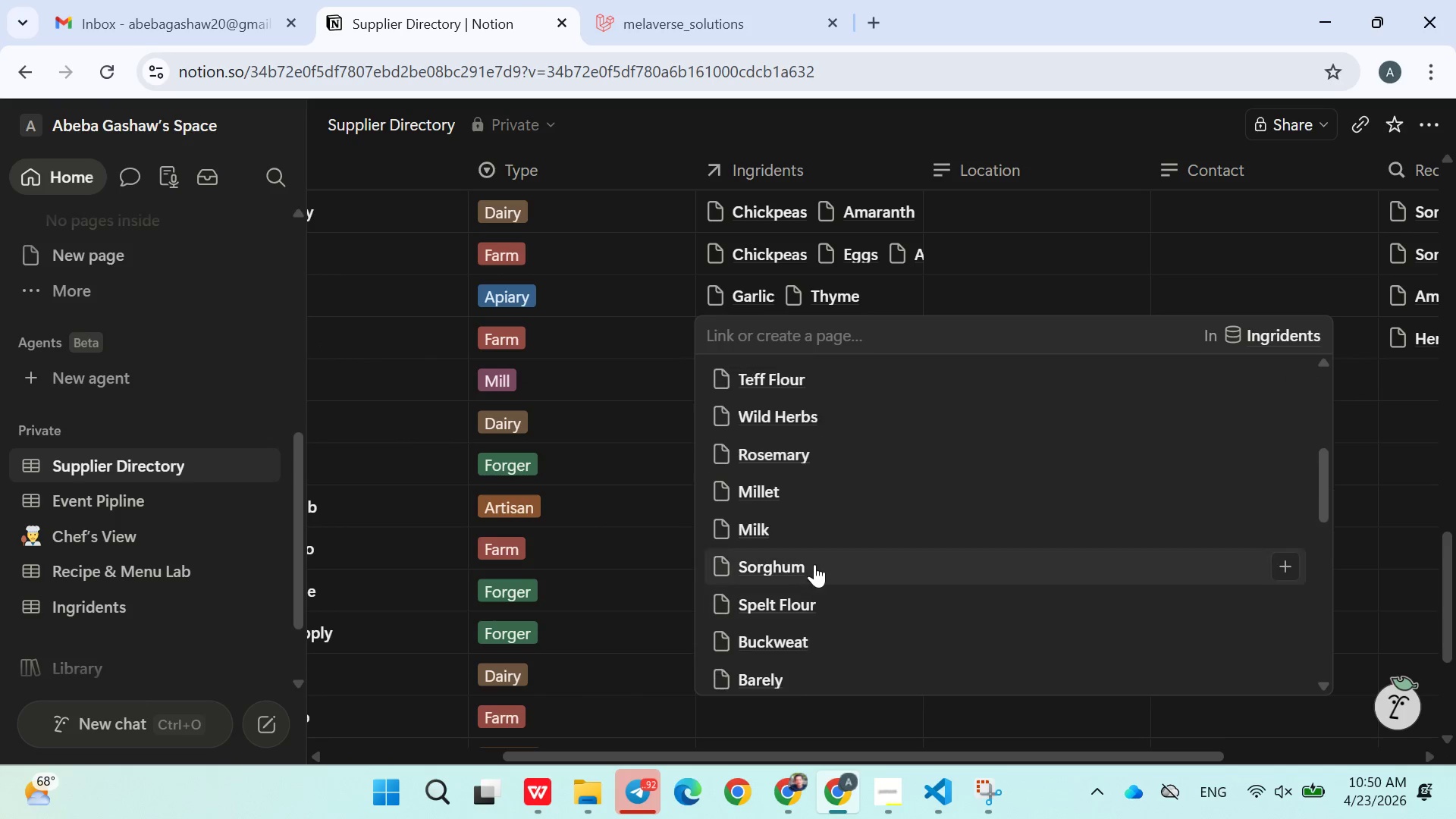 
triple_click([660, 402])
 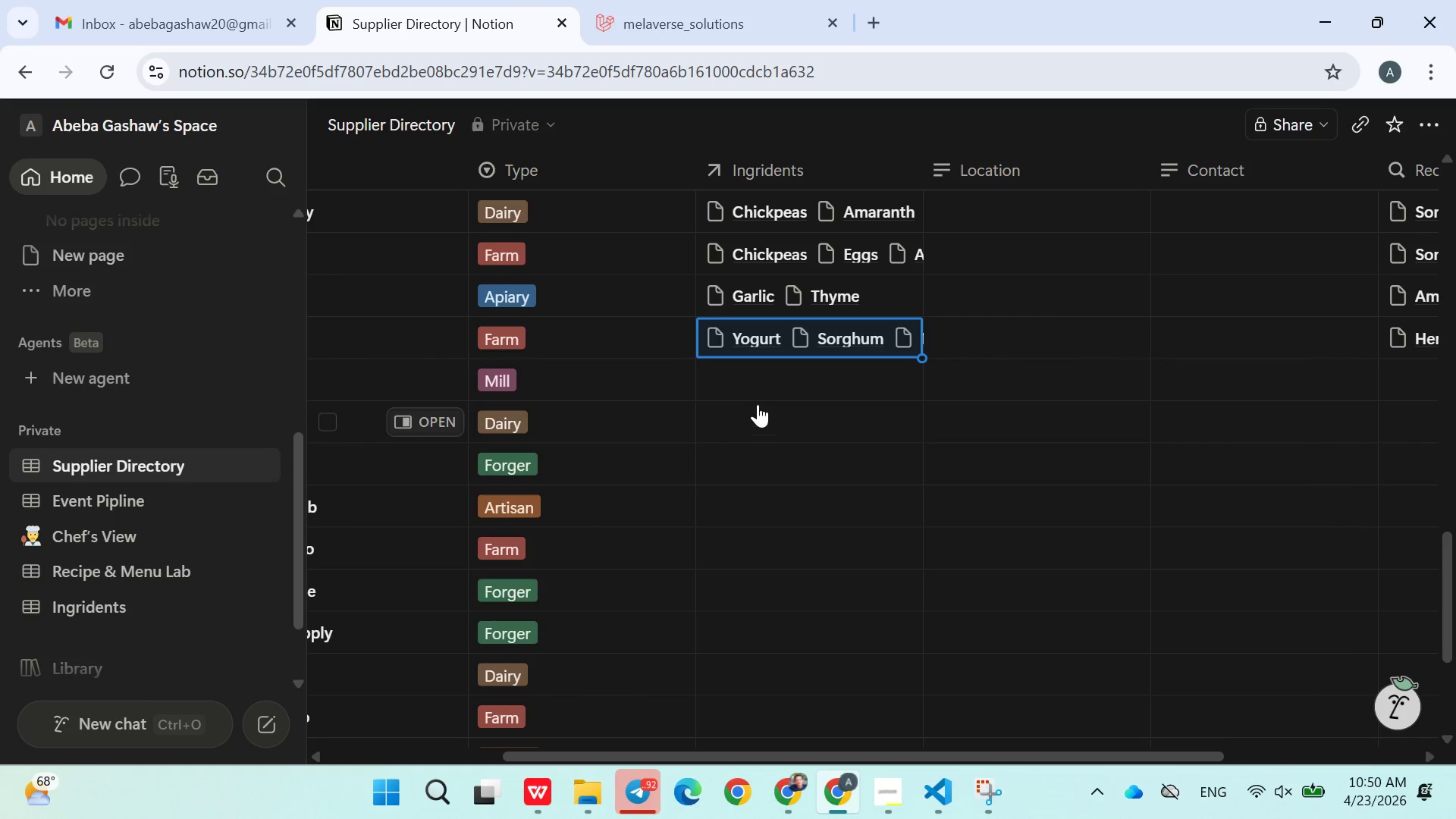 
left_click([760, 390])
 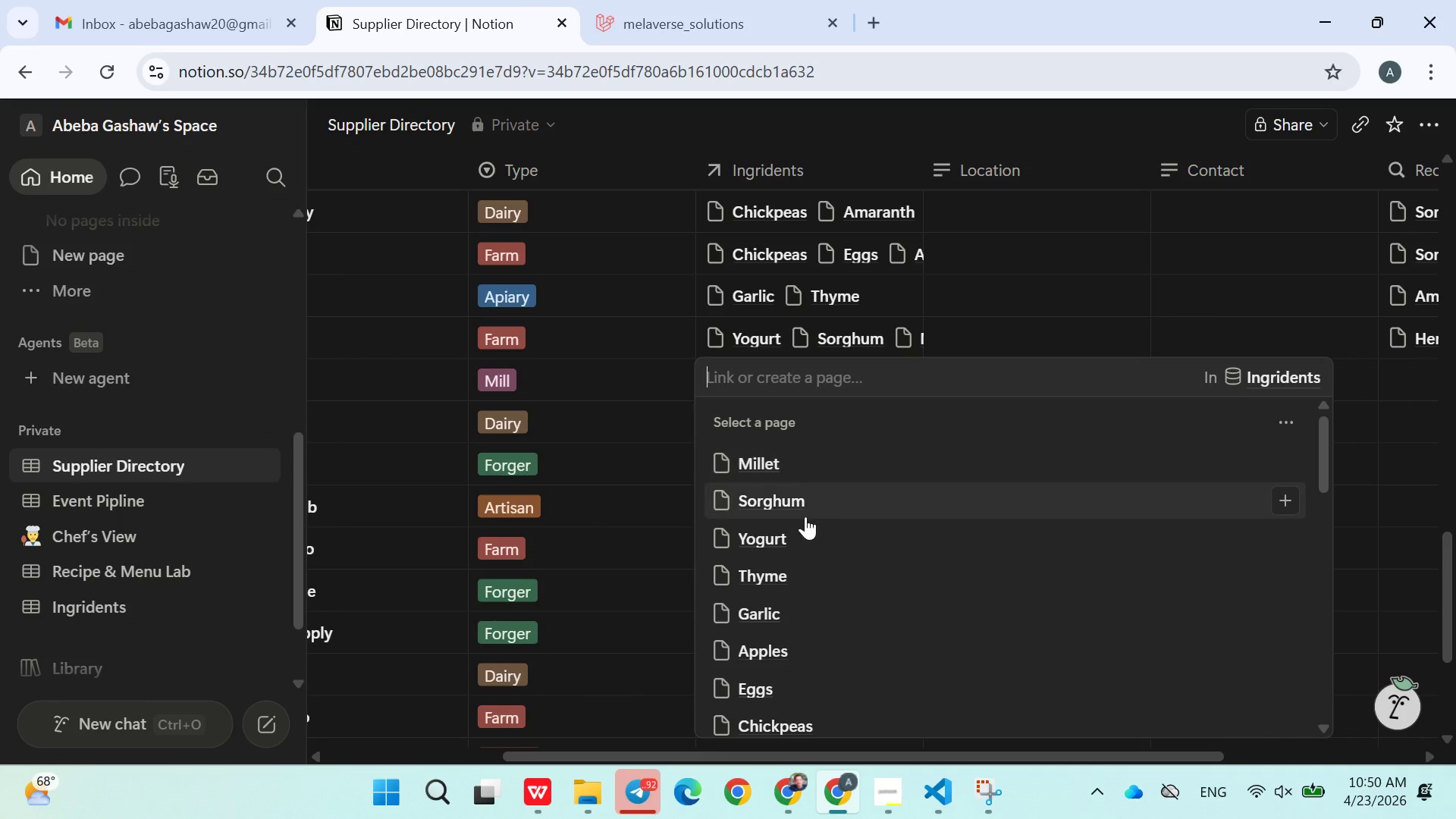 
double_click([750, 595])
 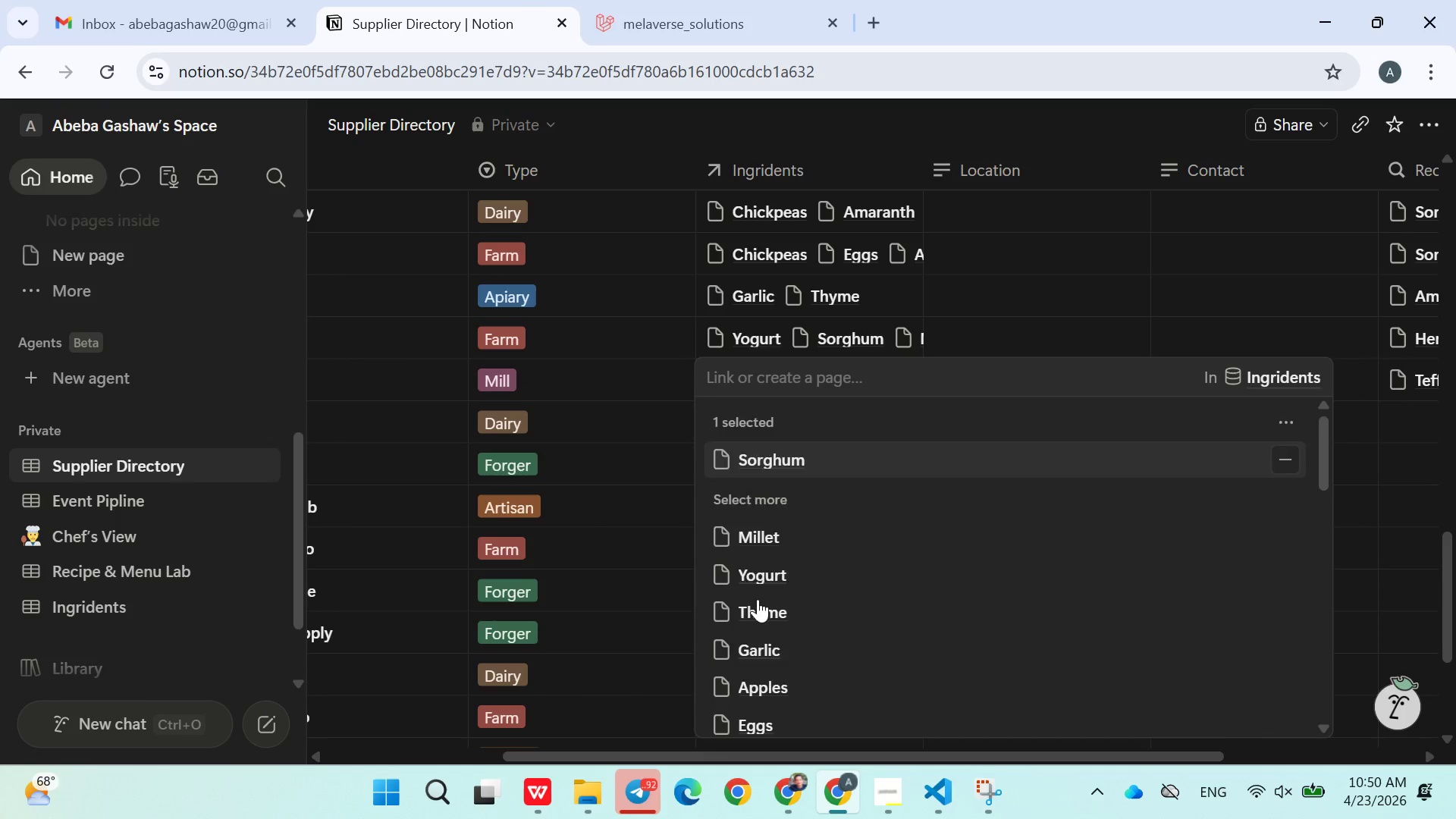 
left_click([679, 509])
 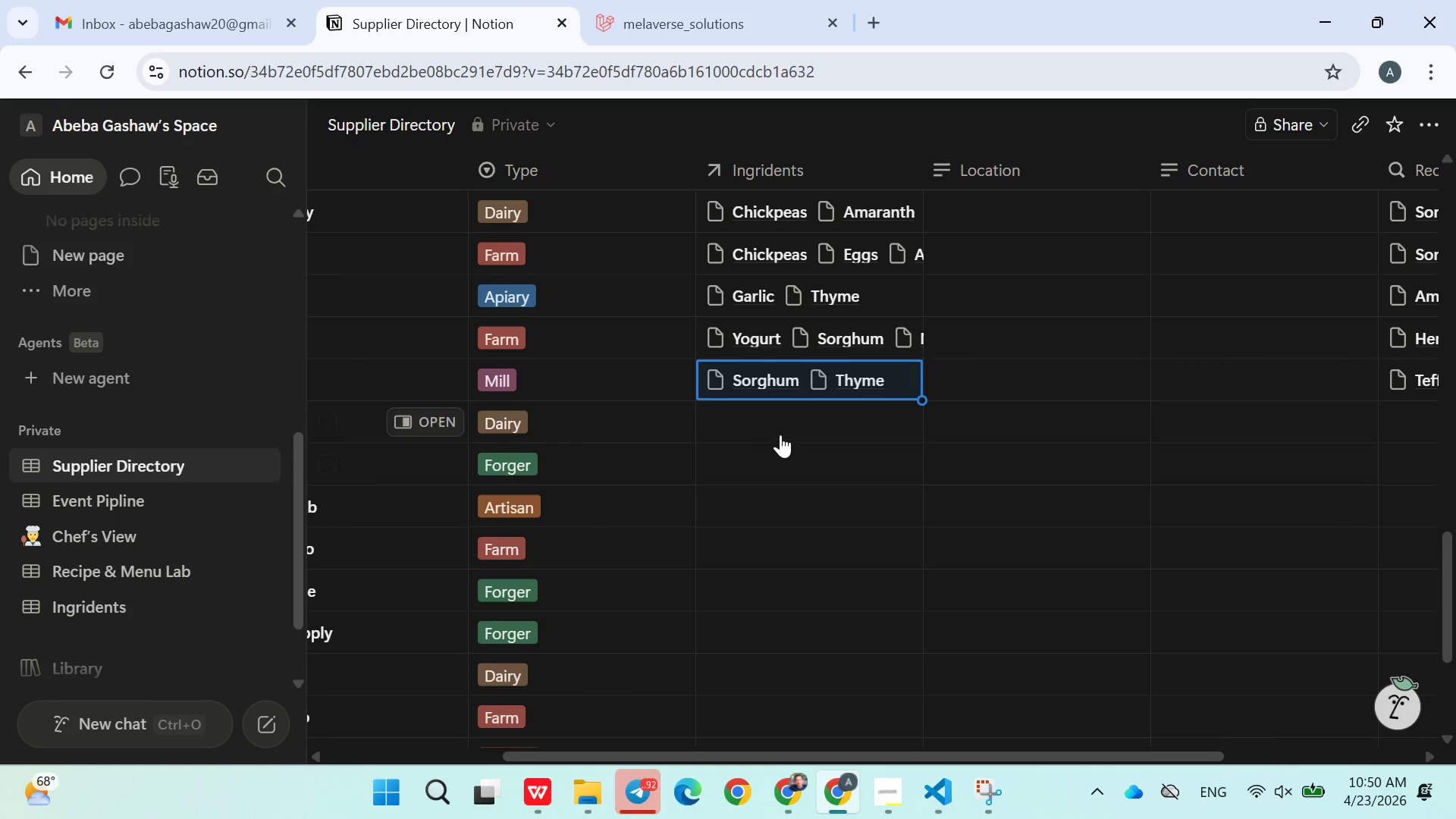 
scroll: coordinate [758, 599], scroll_direction: down, amount: 3.0
 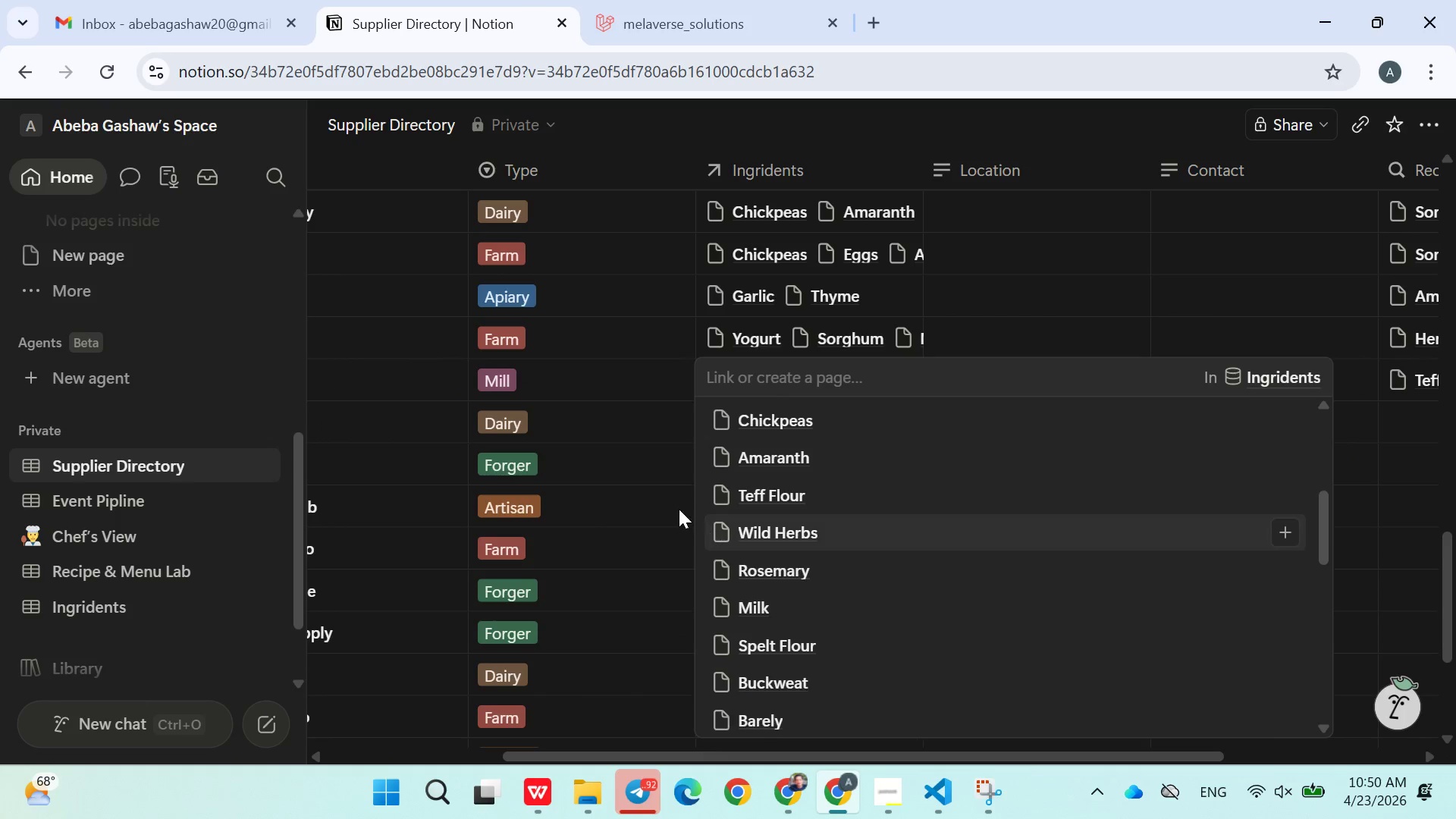 
left_click([784, 421])
 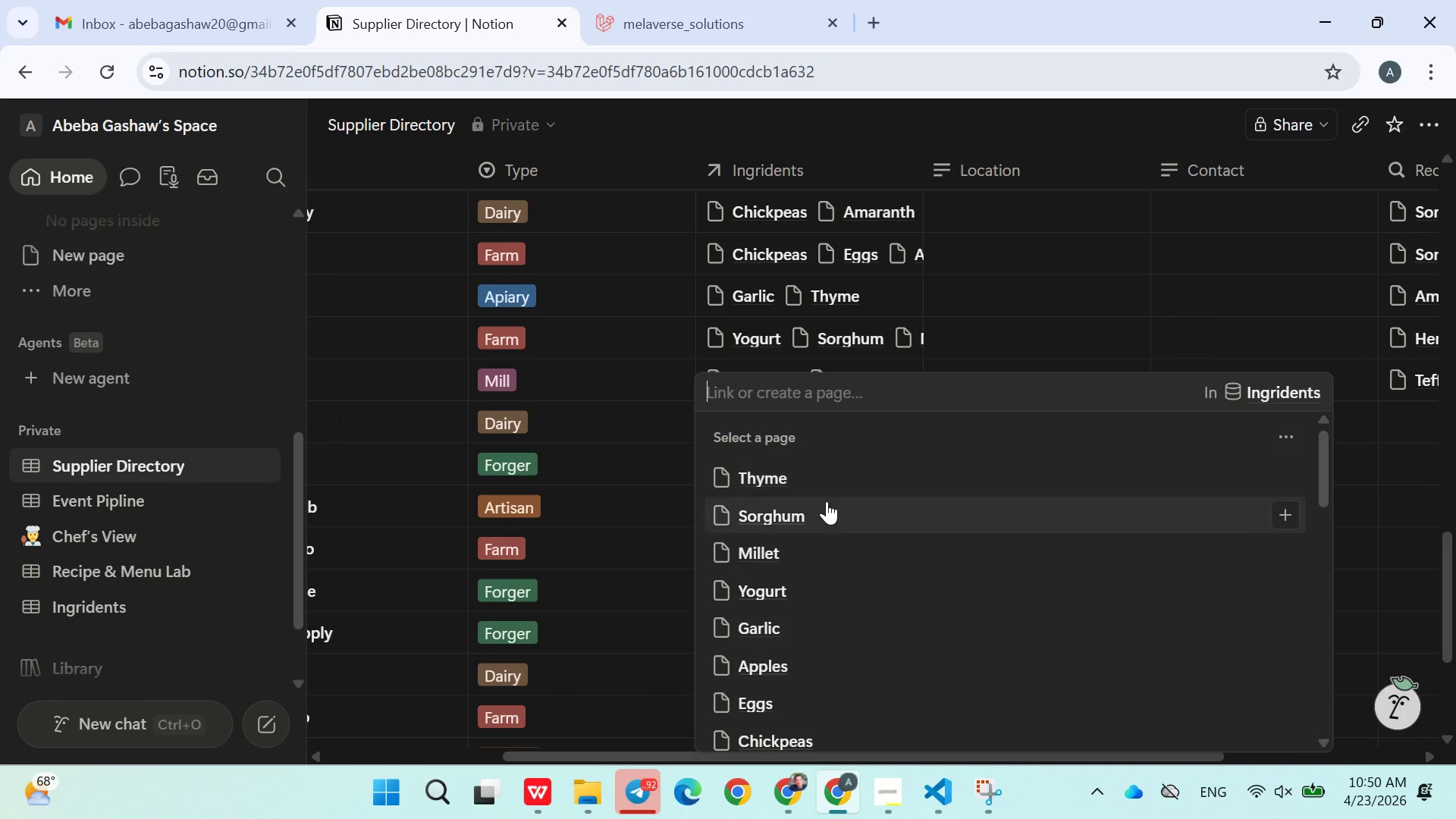 
double_click([787, 513])
 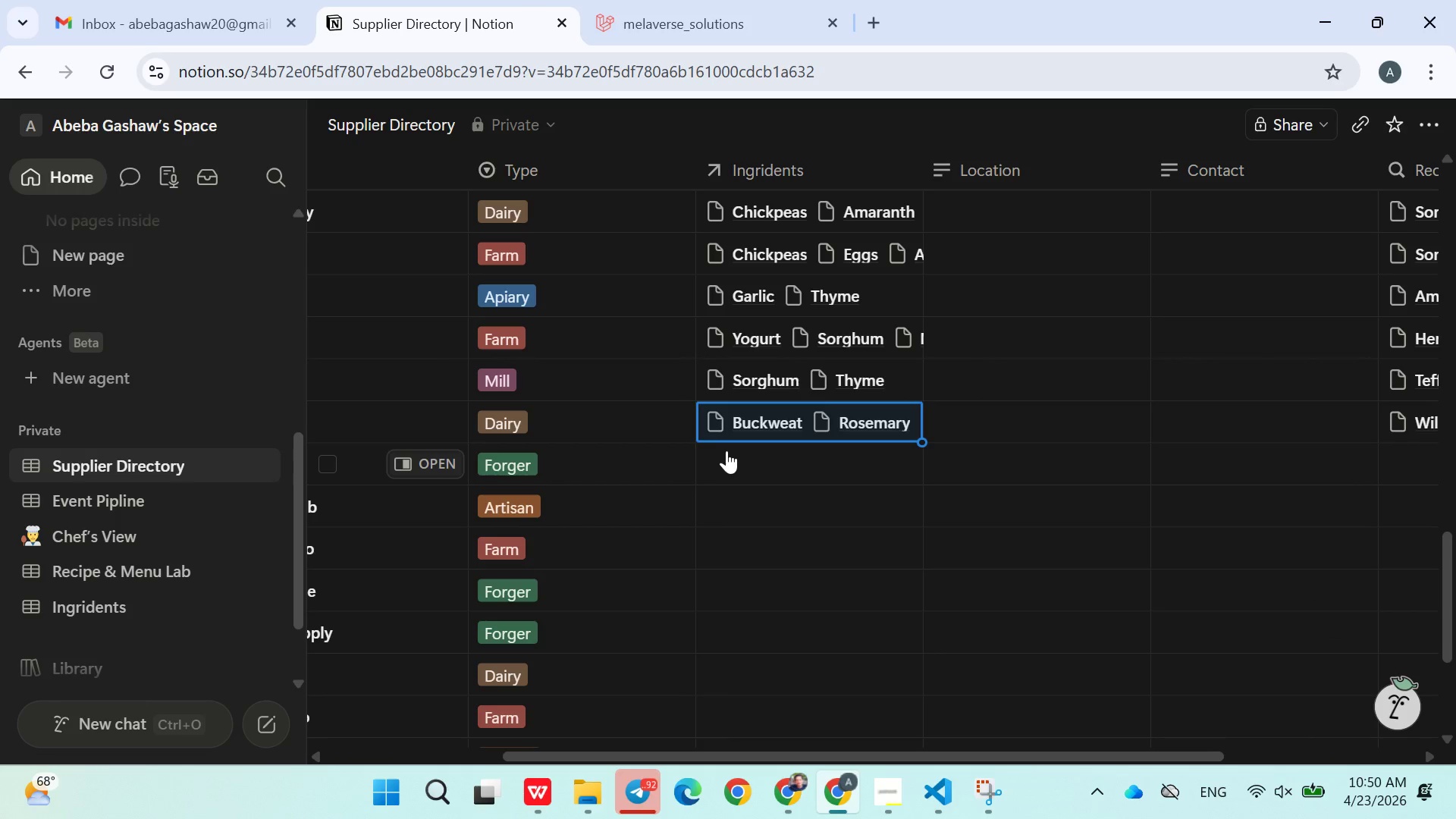 
scroll: coordinate [830, 523], scroll_direction: down, amount: 4.0
 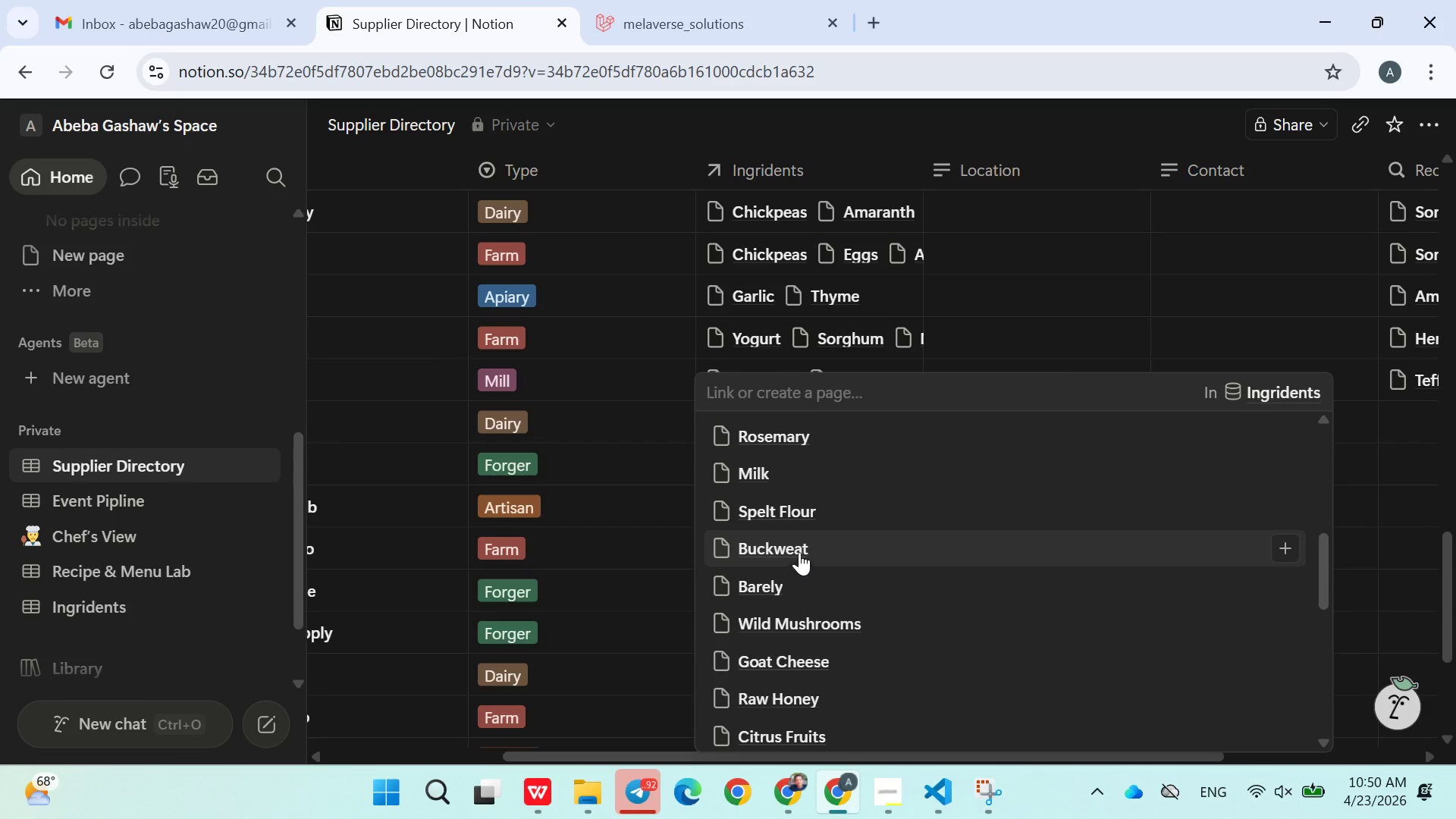 
left_click([751, 477])
 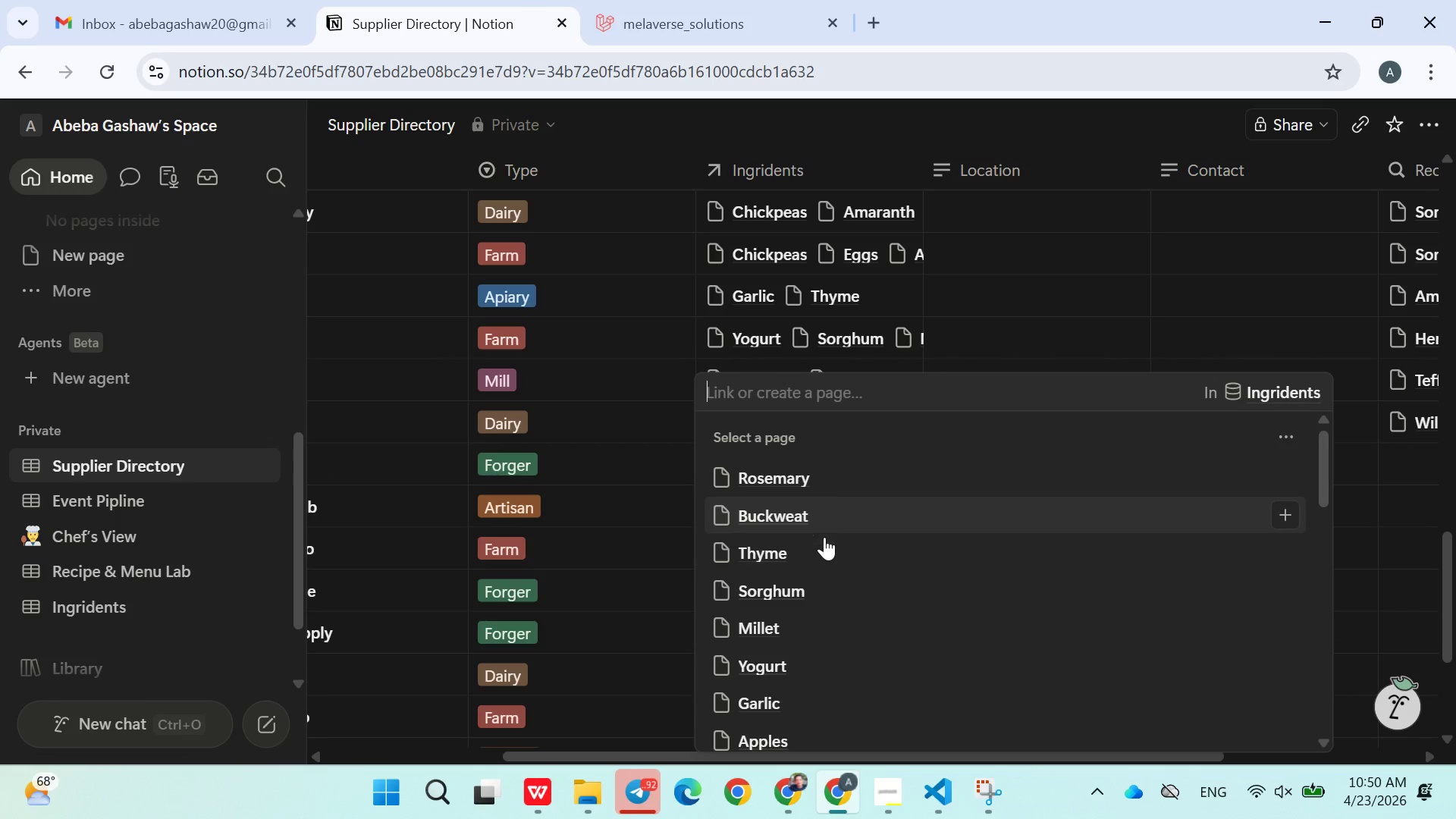 
scroll: coordinate [837, 602], scroll_direction: down, amount: 5.0
 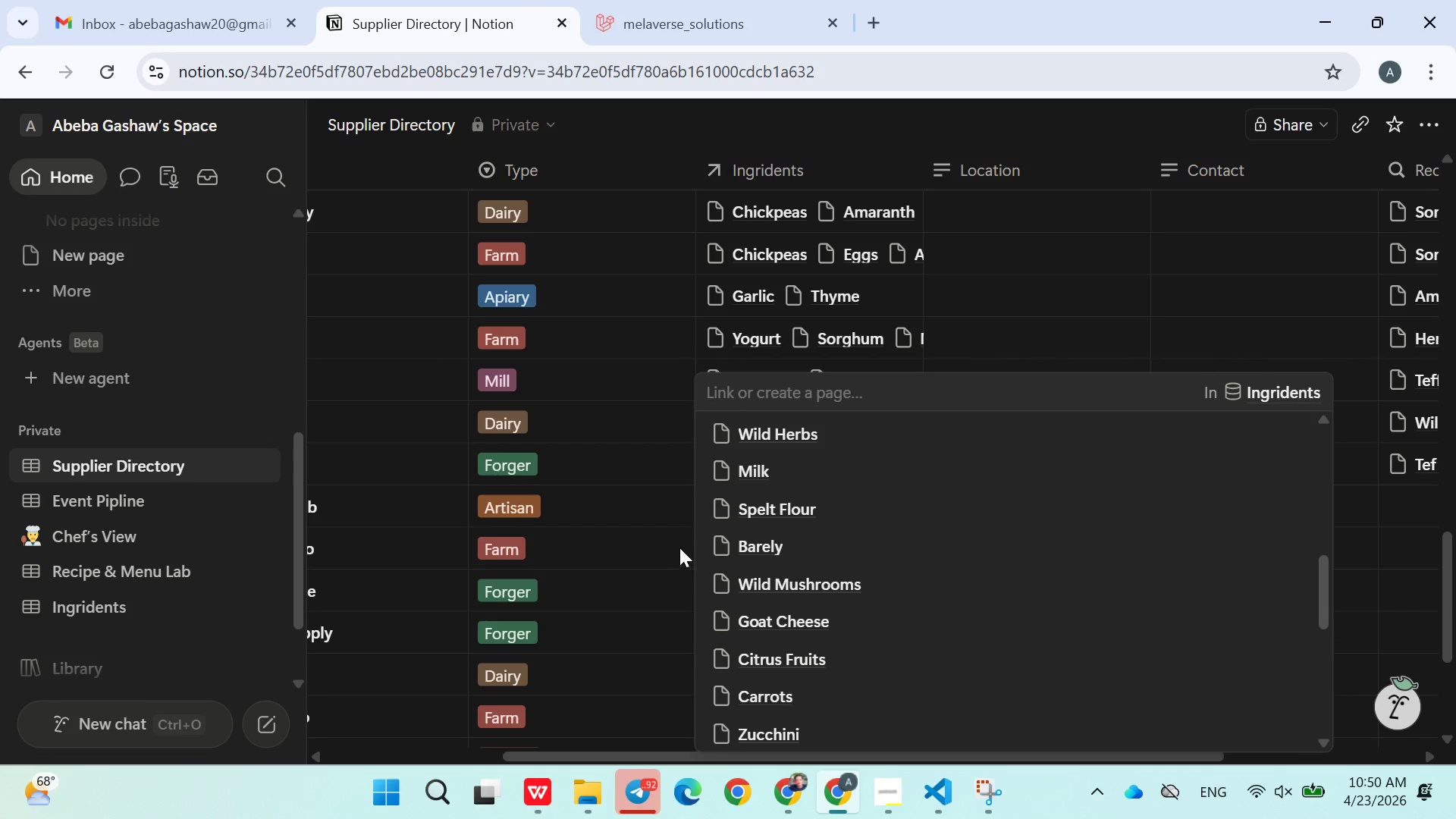 
left_click_drag(start_coordinate=[673, 544], to_coordinate=[673, 540])
 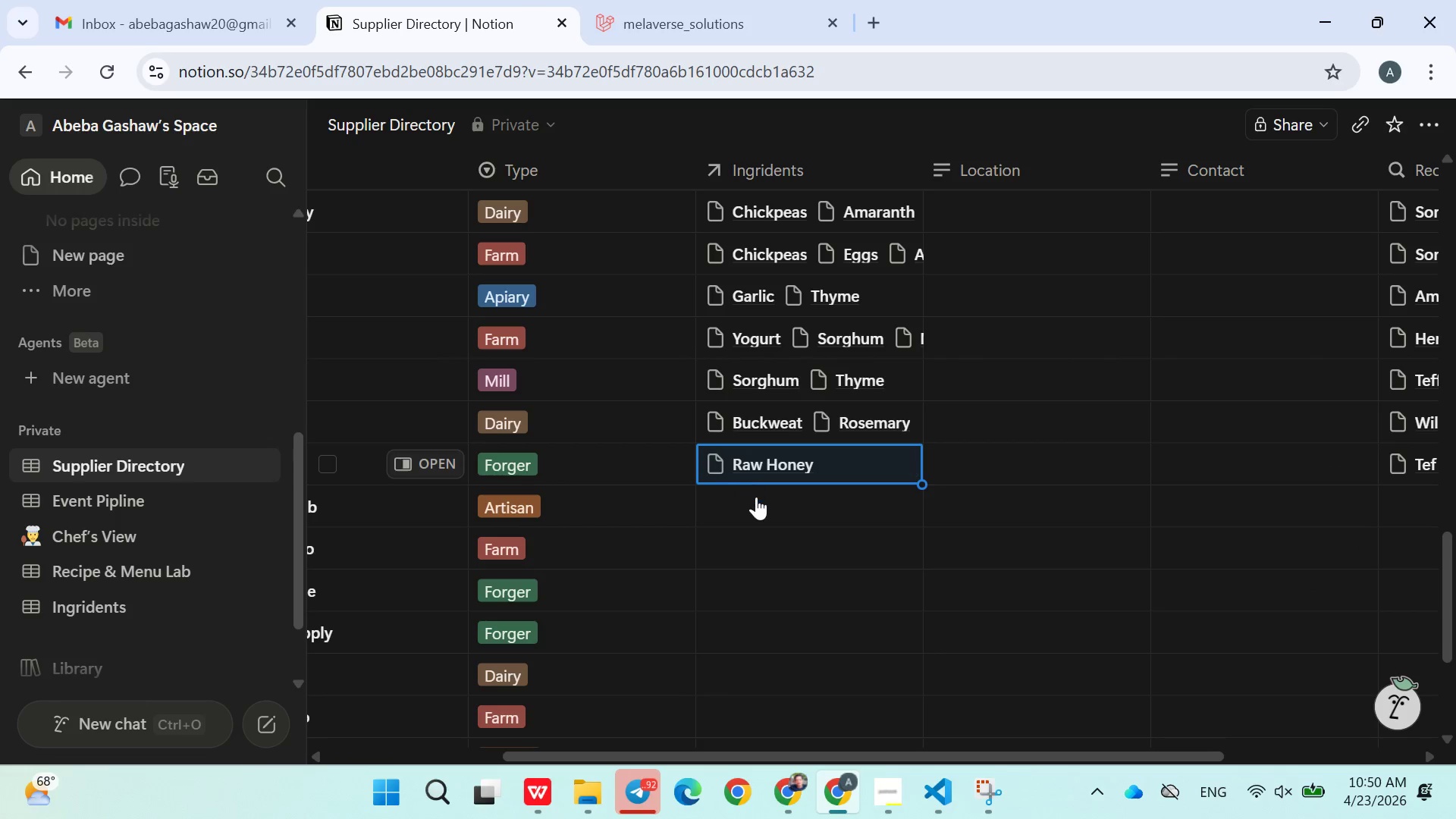 
left_click([756, 497])
 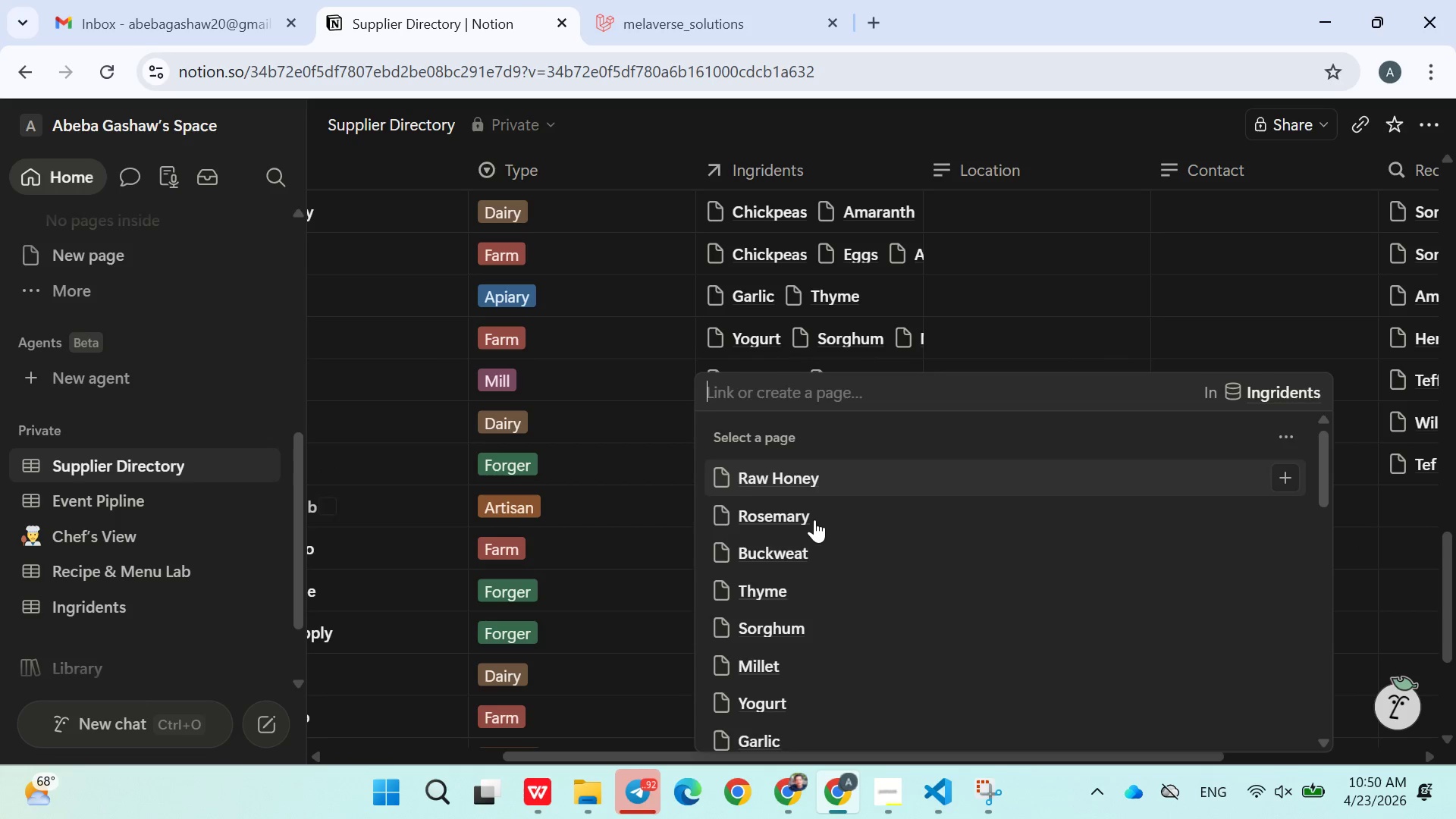 
scroll: coordinate [811, 629], scroll_direction: down, amount: 9.0
 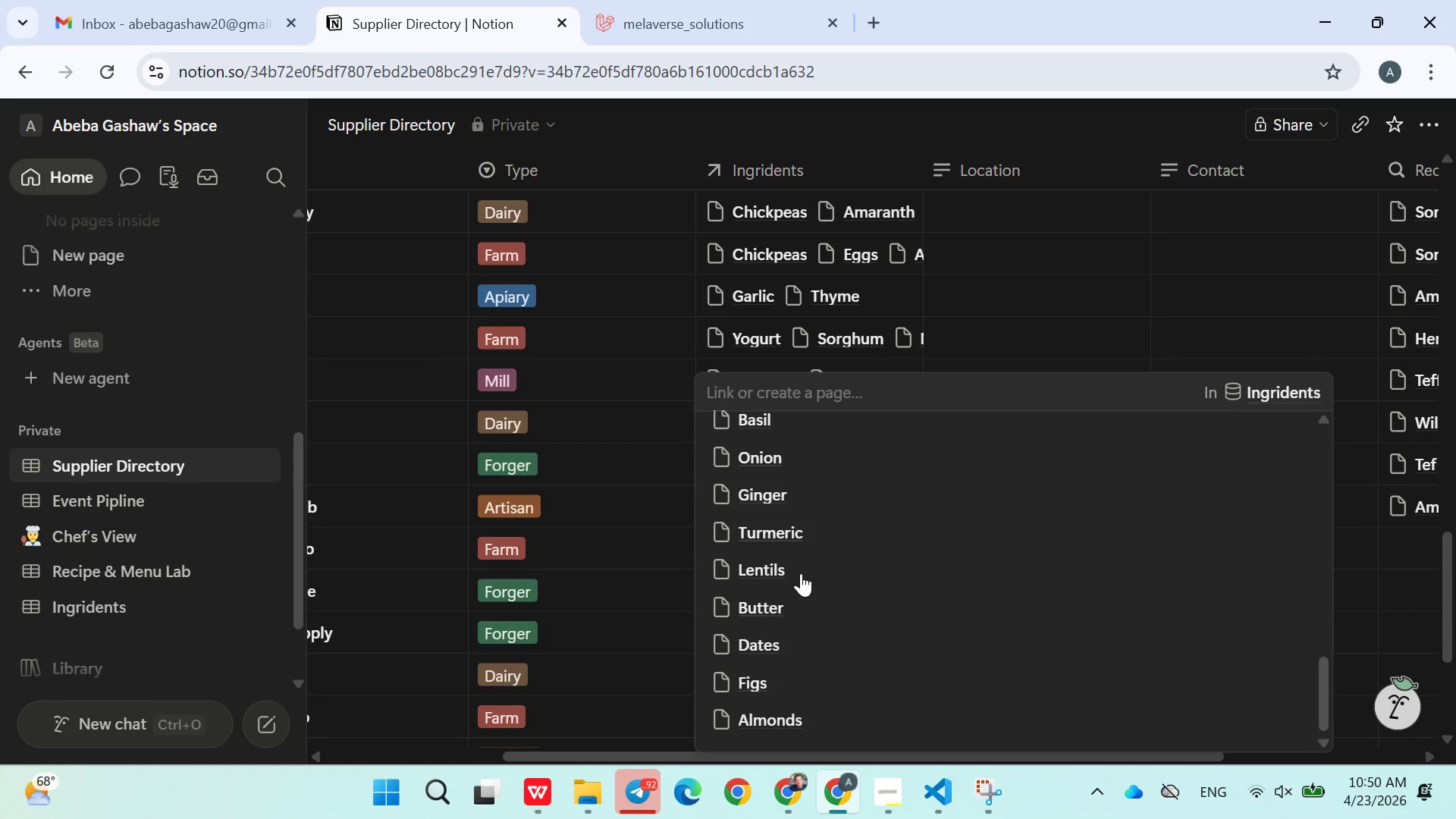 
left_click_drag(start_coordinate=[741, 466], to_coordinate=[728, 453])
 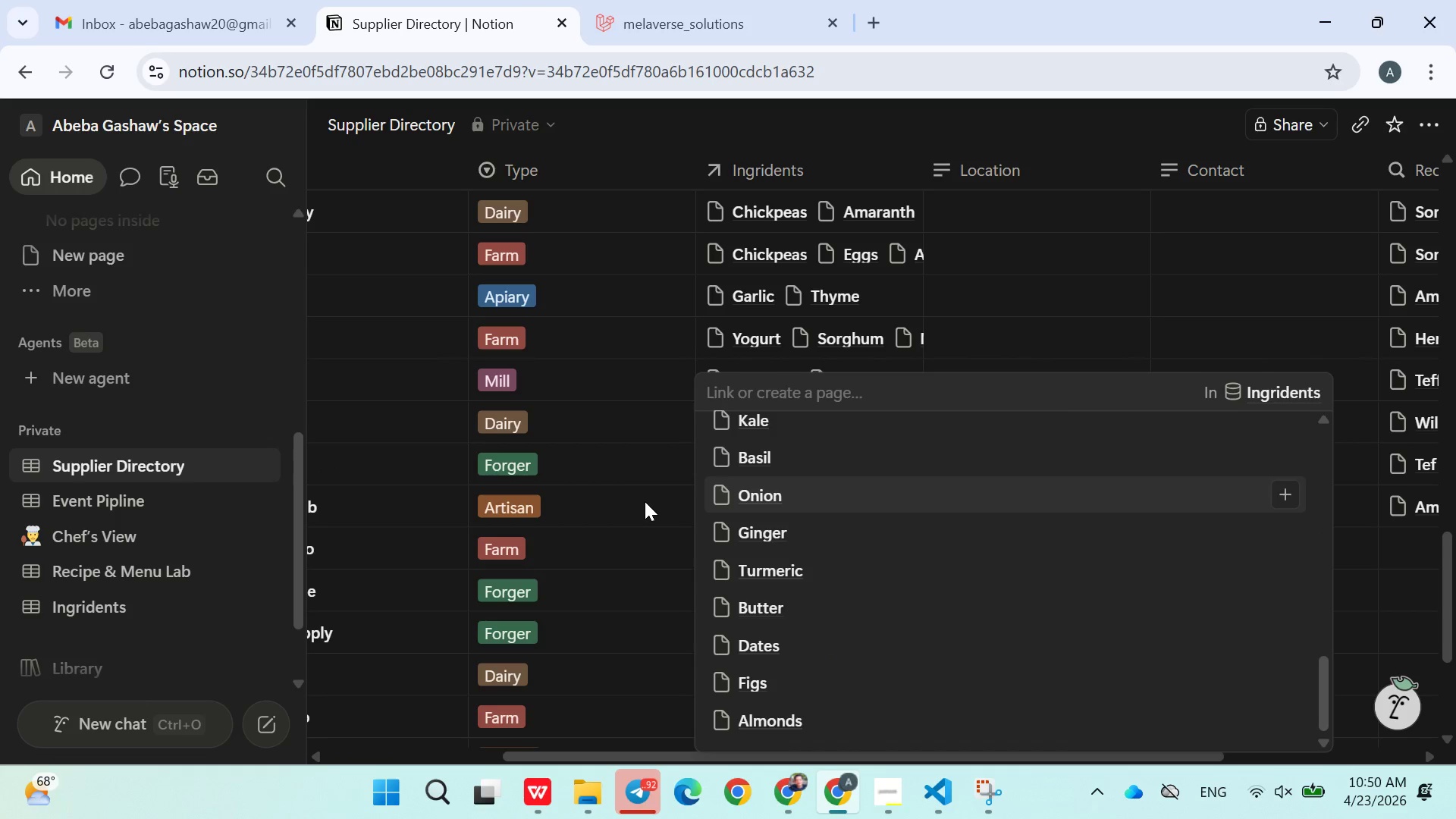 
left_click([639, 497])
 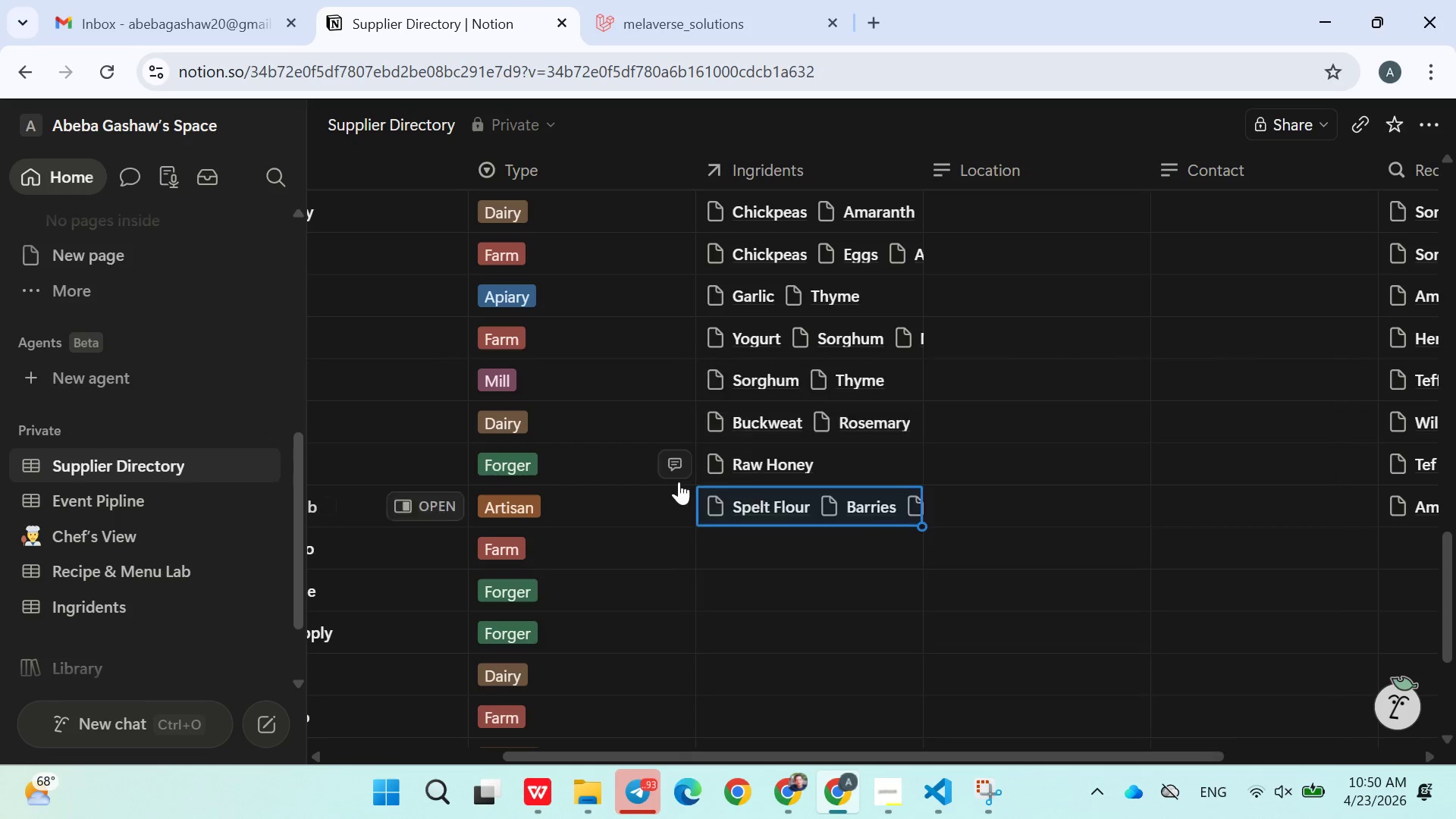 
scroll: coordinate [701, 499], scroll_direction: down, amount: 3.0
 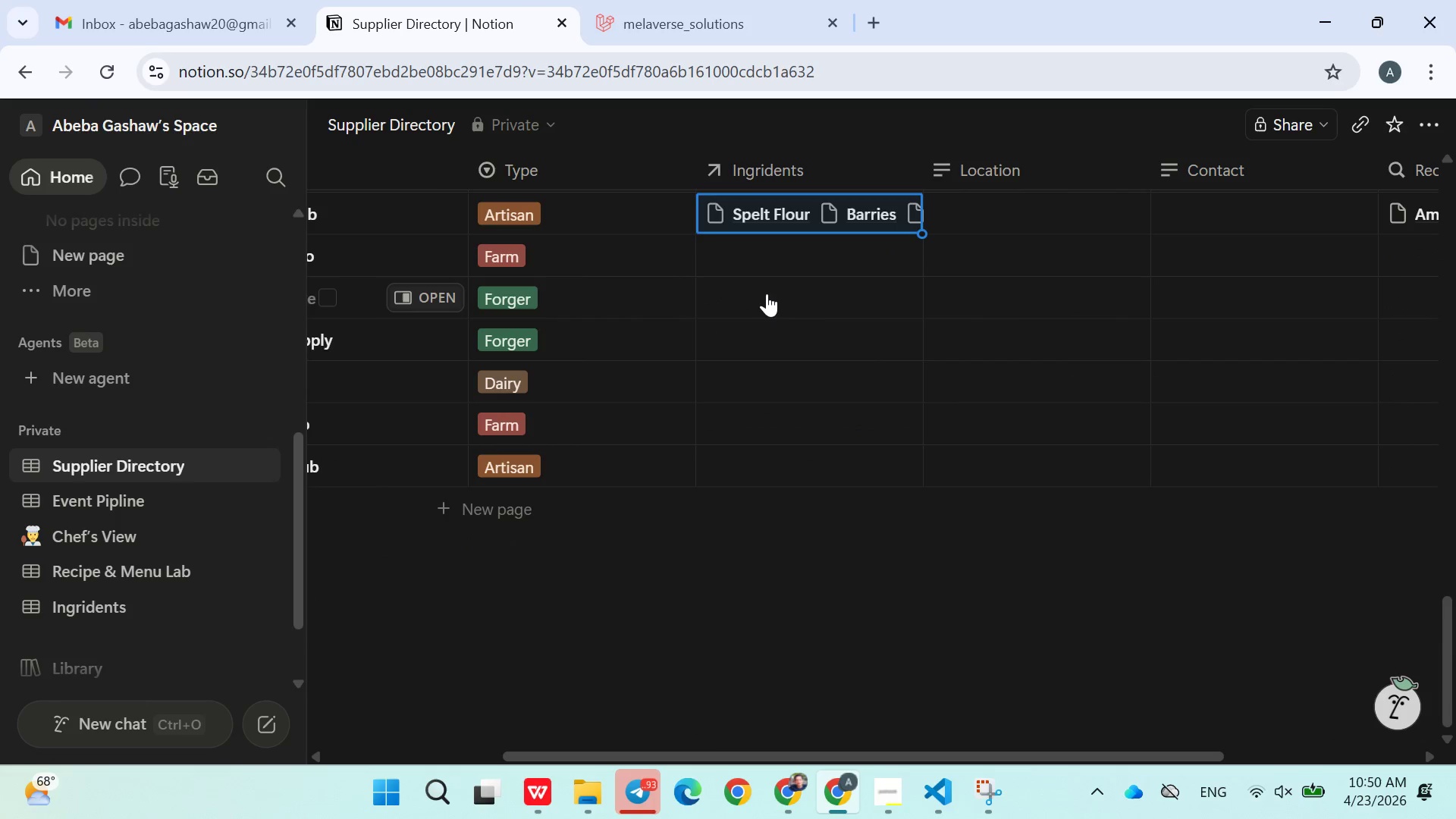 
left_click([785, 265])
 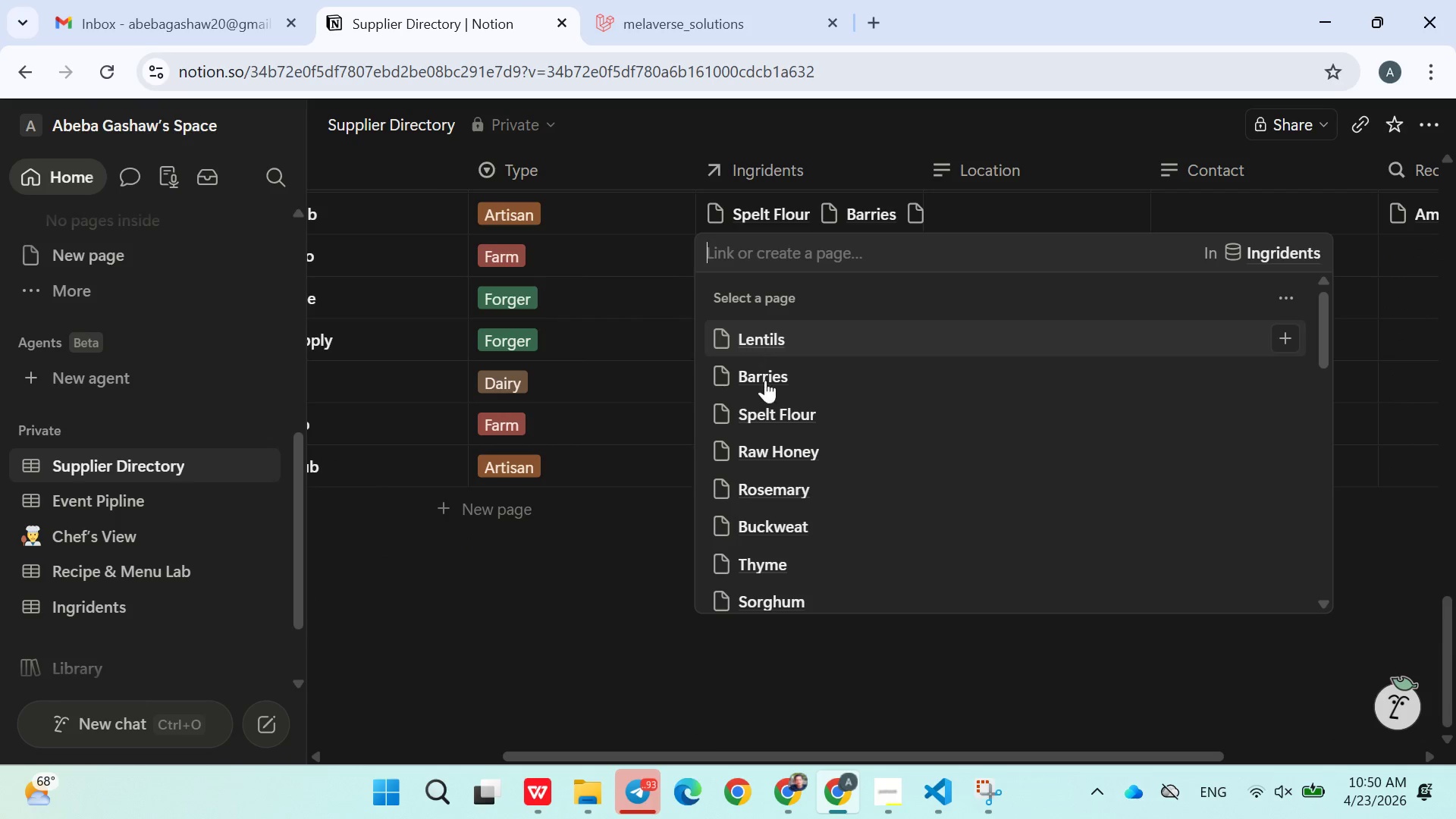 
left_click([808, 509])
 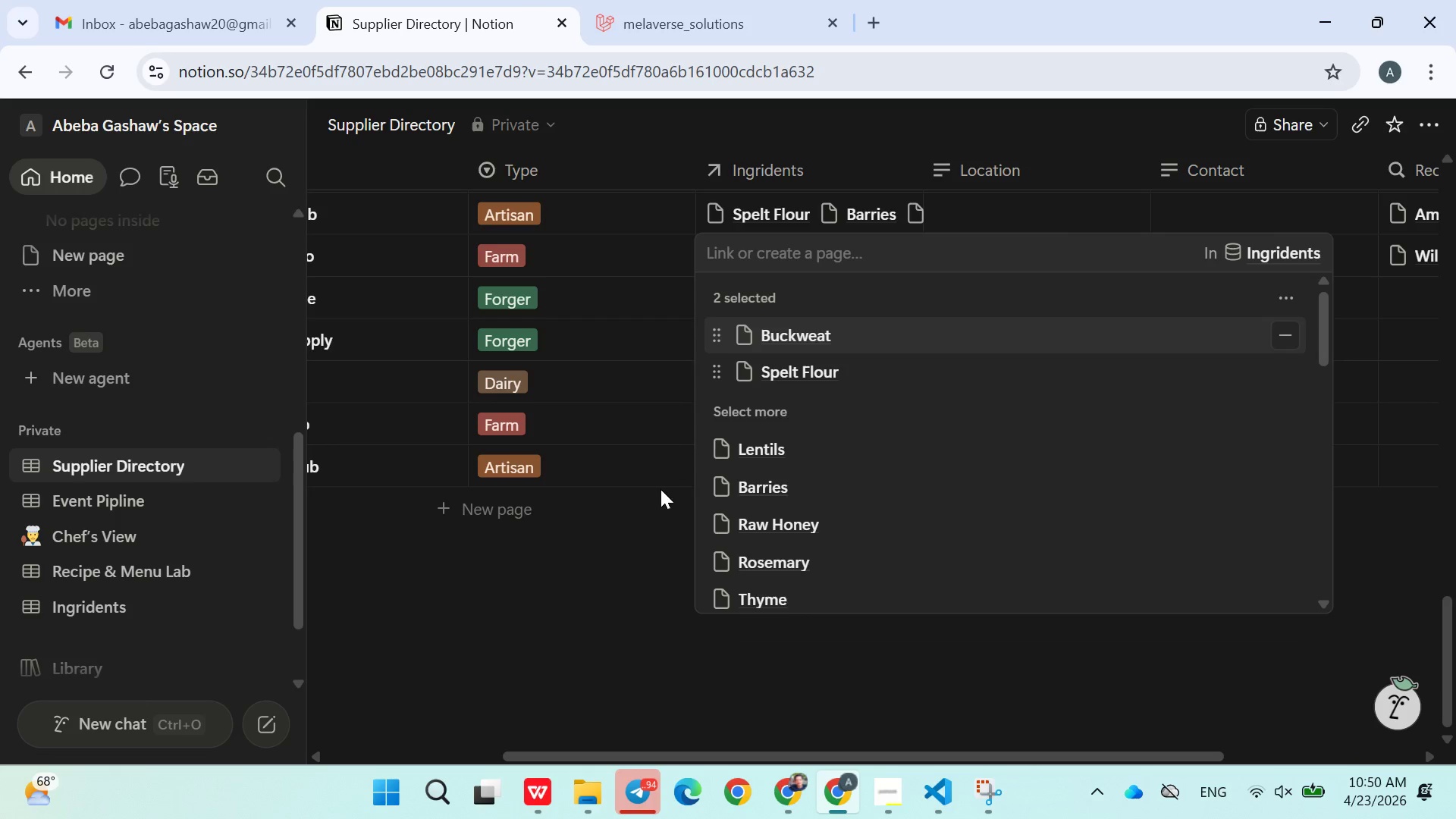 
triple_click([632, 482])
 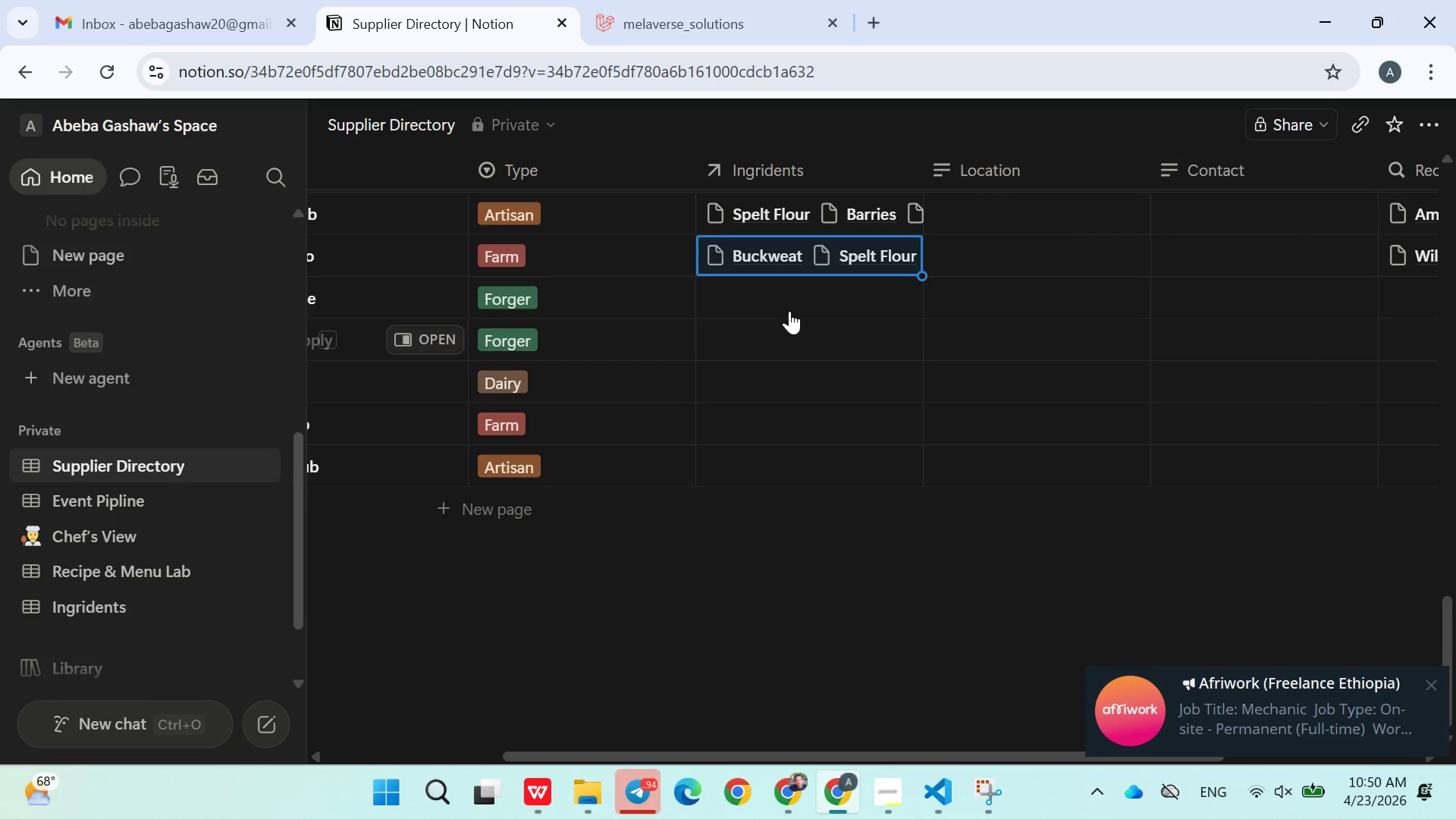 
left_click([789, 305])
 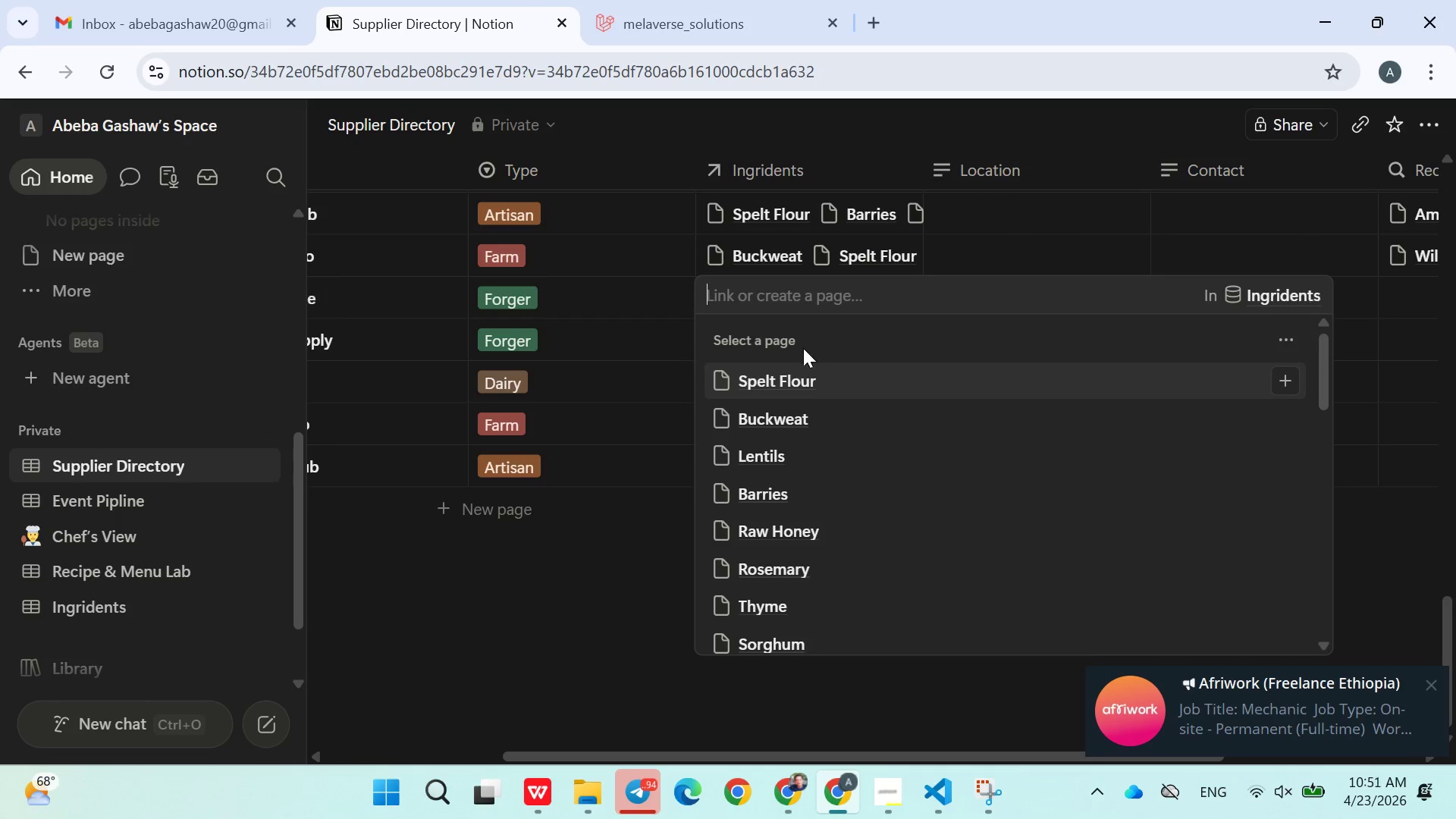 
left_click([797, 475])
 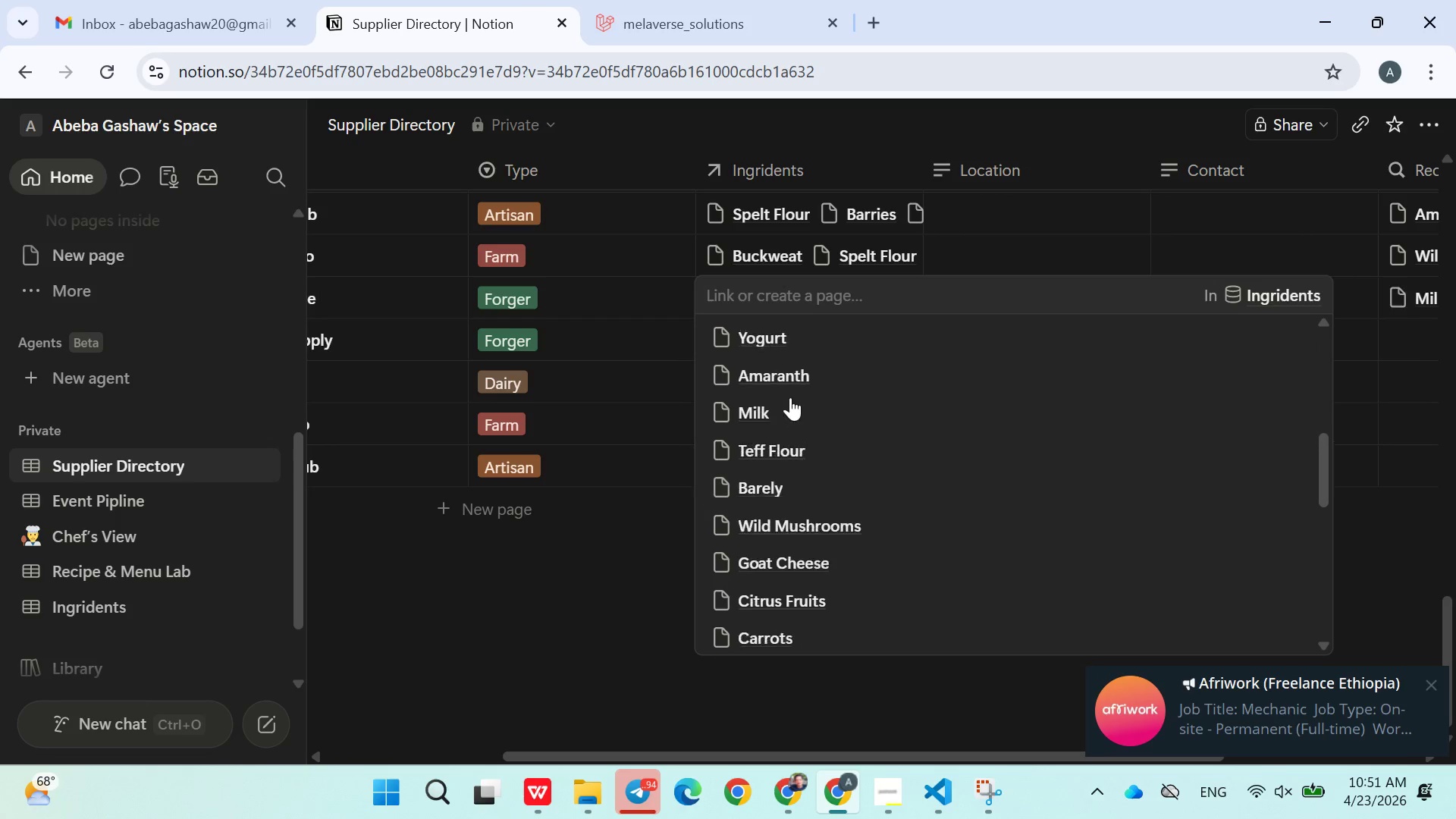 
scroll: coordinate [809, 444], scroll_direction: down, amount: 4.0
 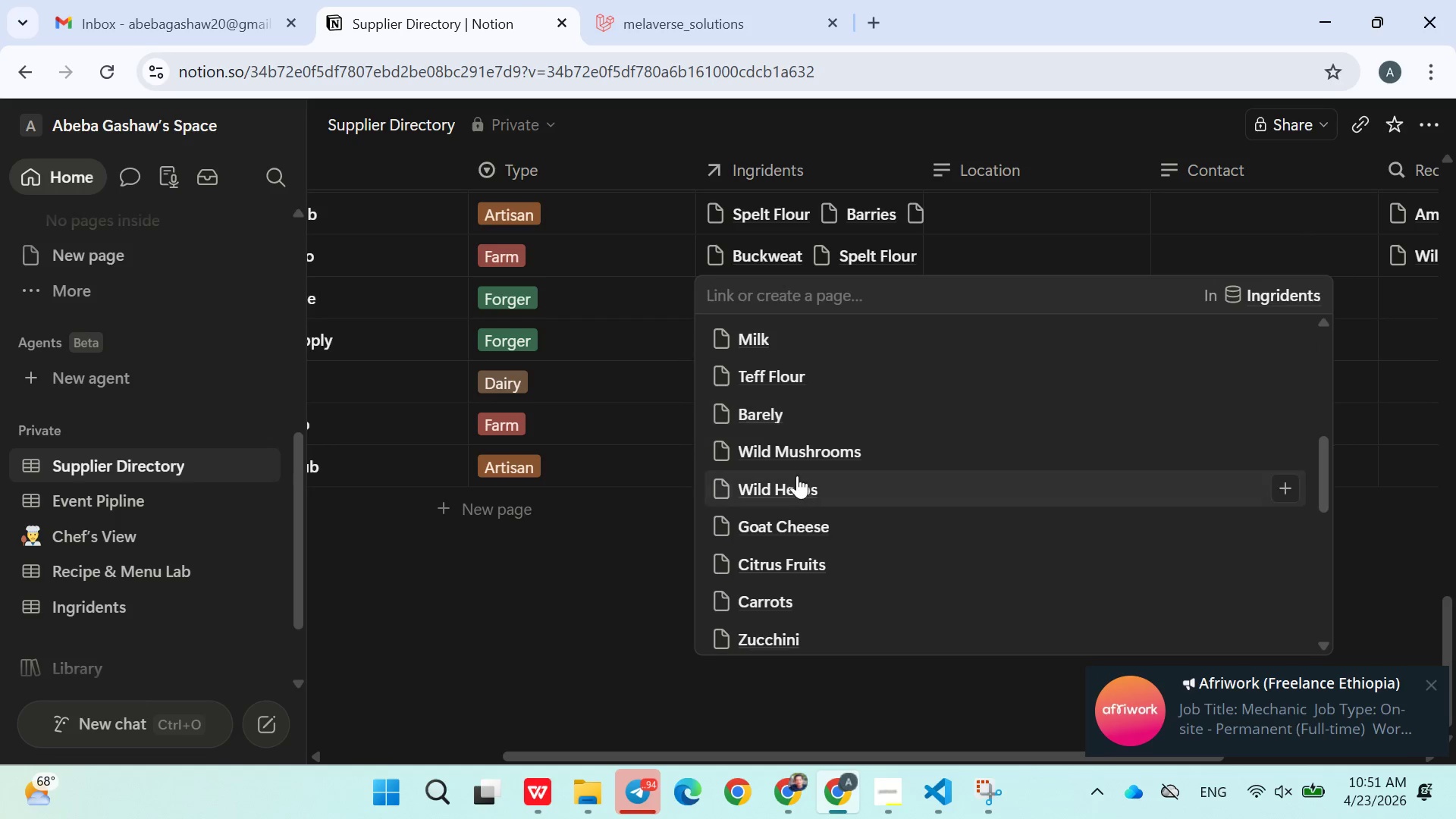 
double_click([790, 397])
 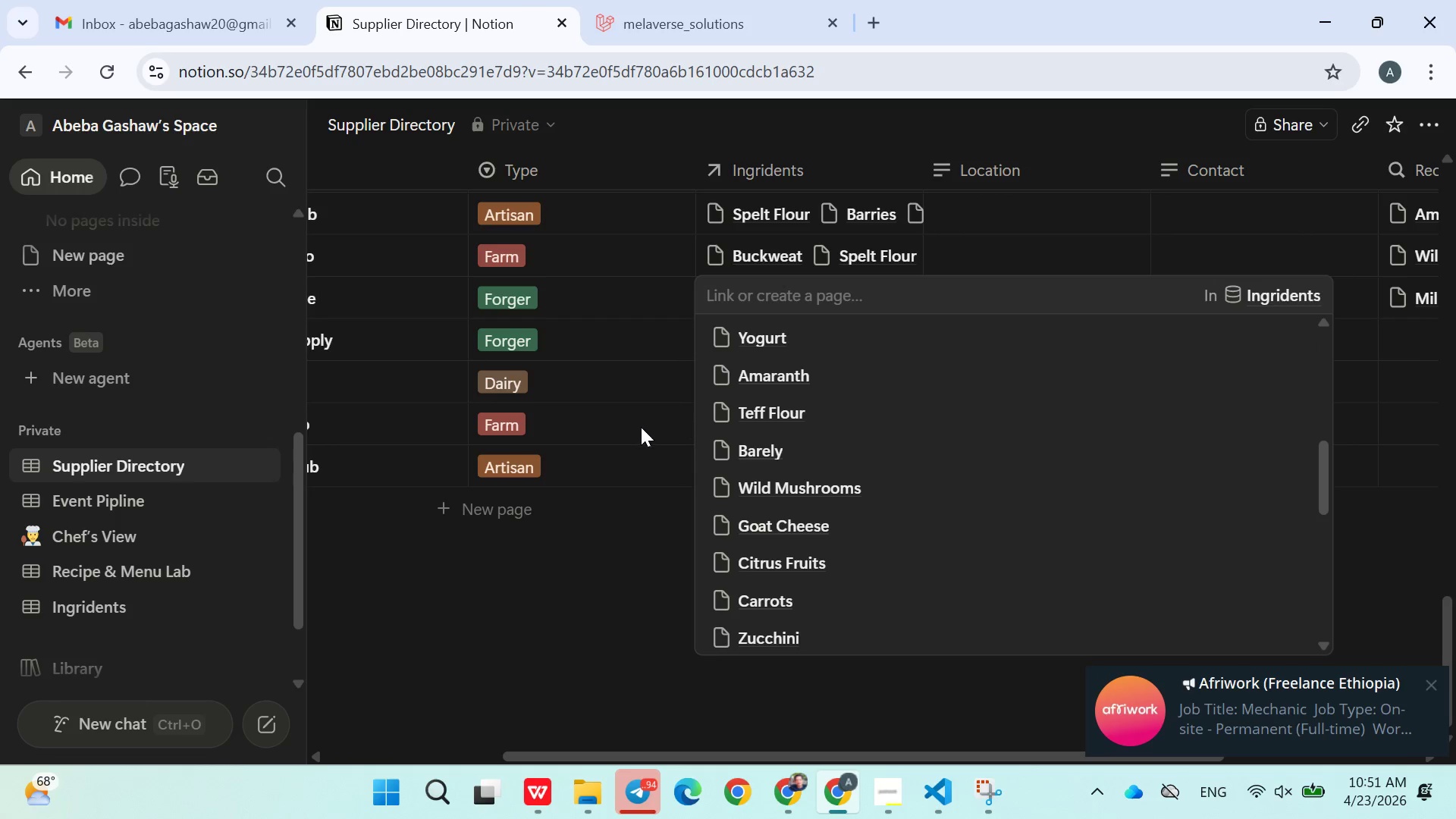 
triple_click([641, 427])
 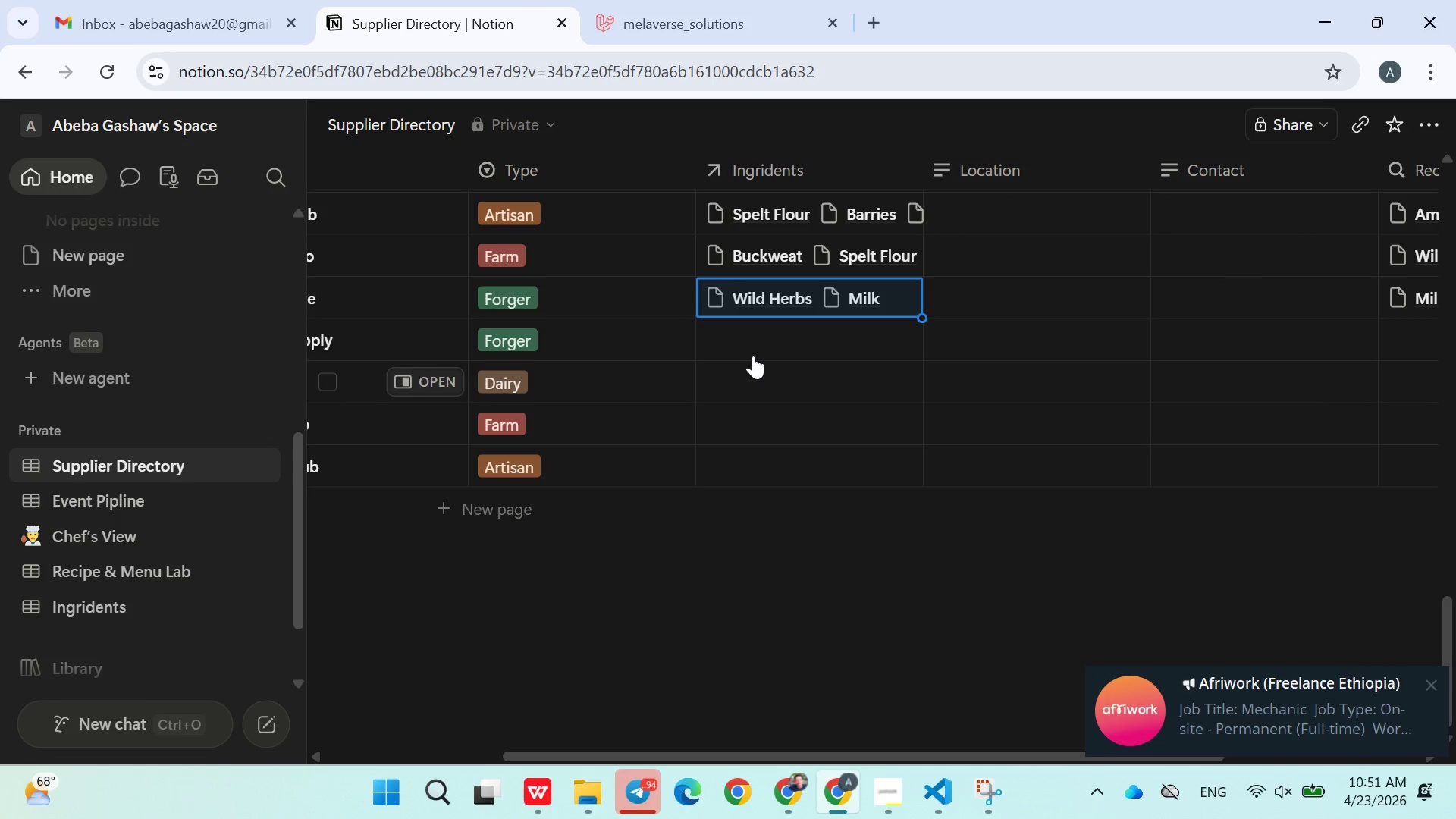 
left_click([763, 347])
 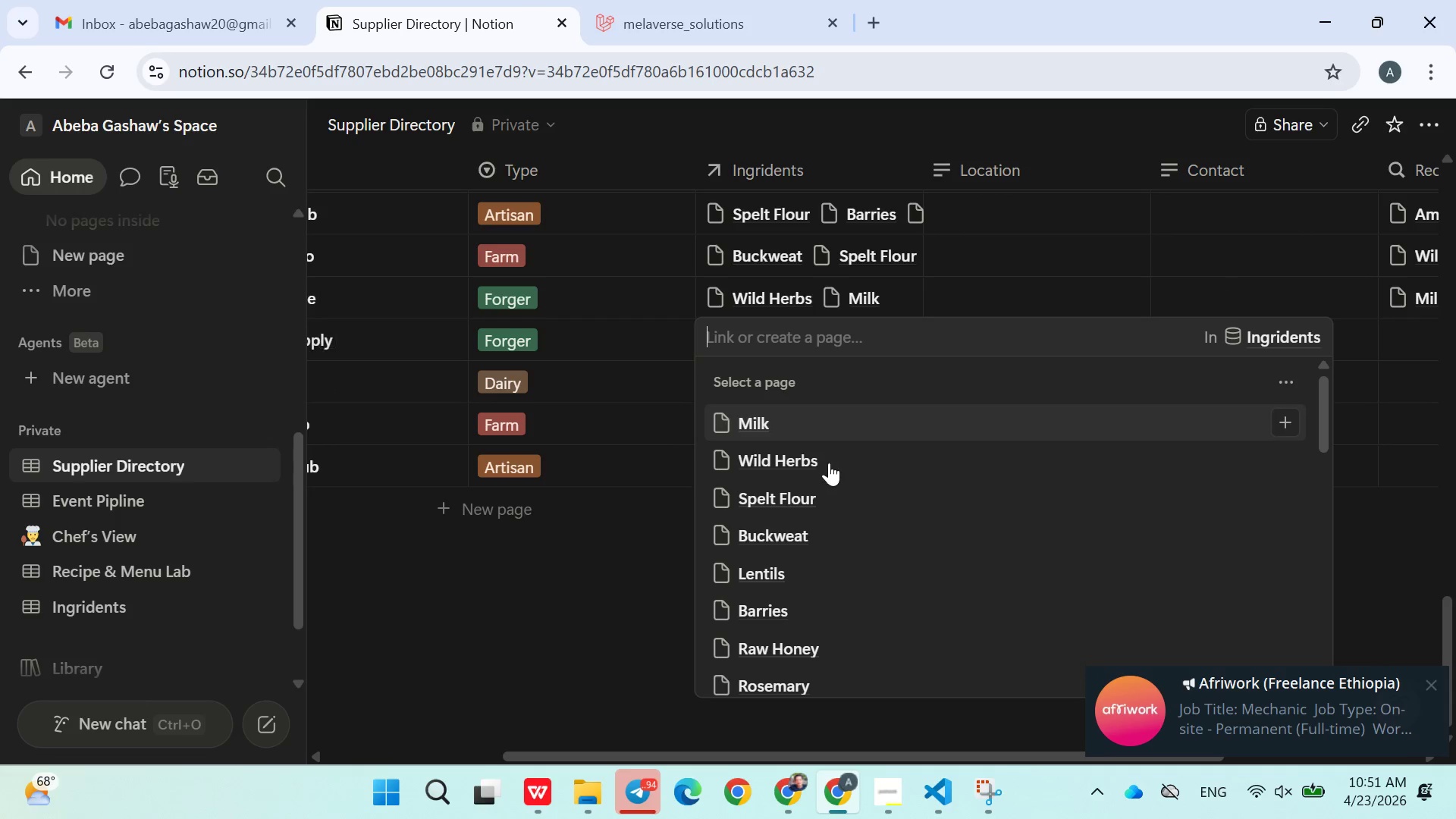 
scroll: coordinate [829, 482], scroll_direction: down, amount: 2.0
 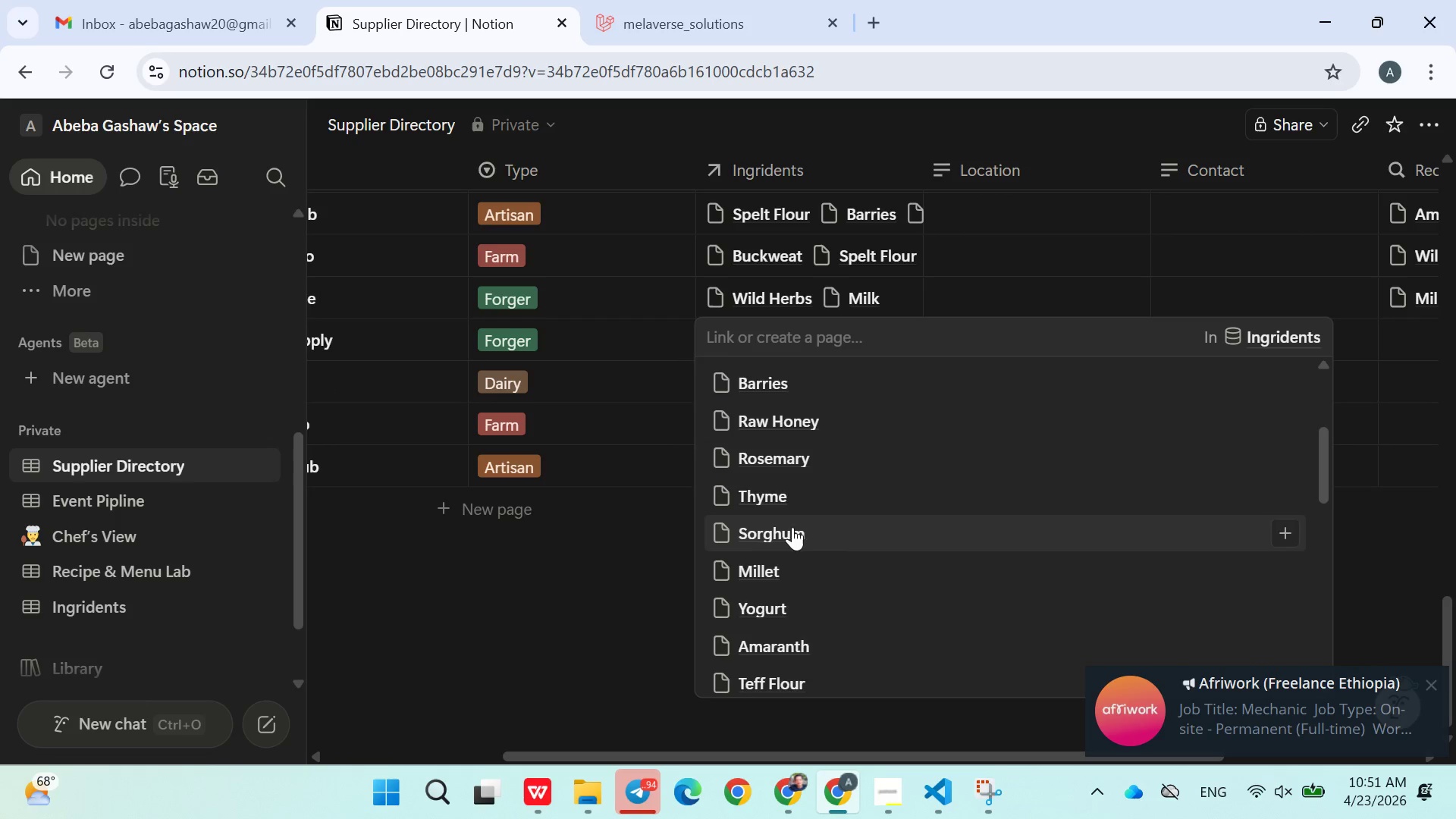 
double_click([774, 478])
 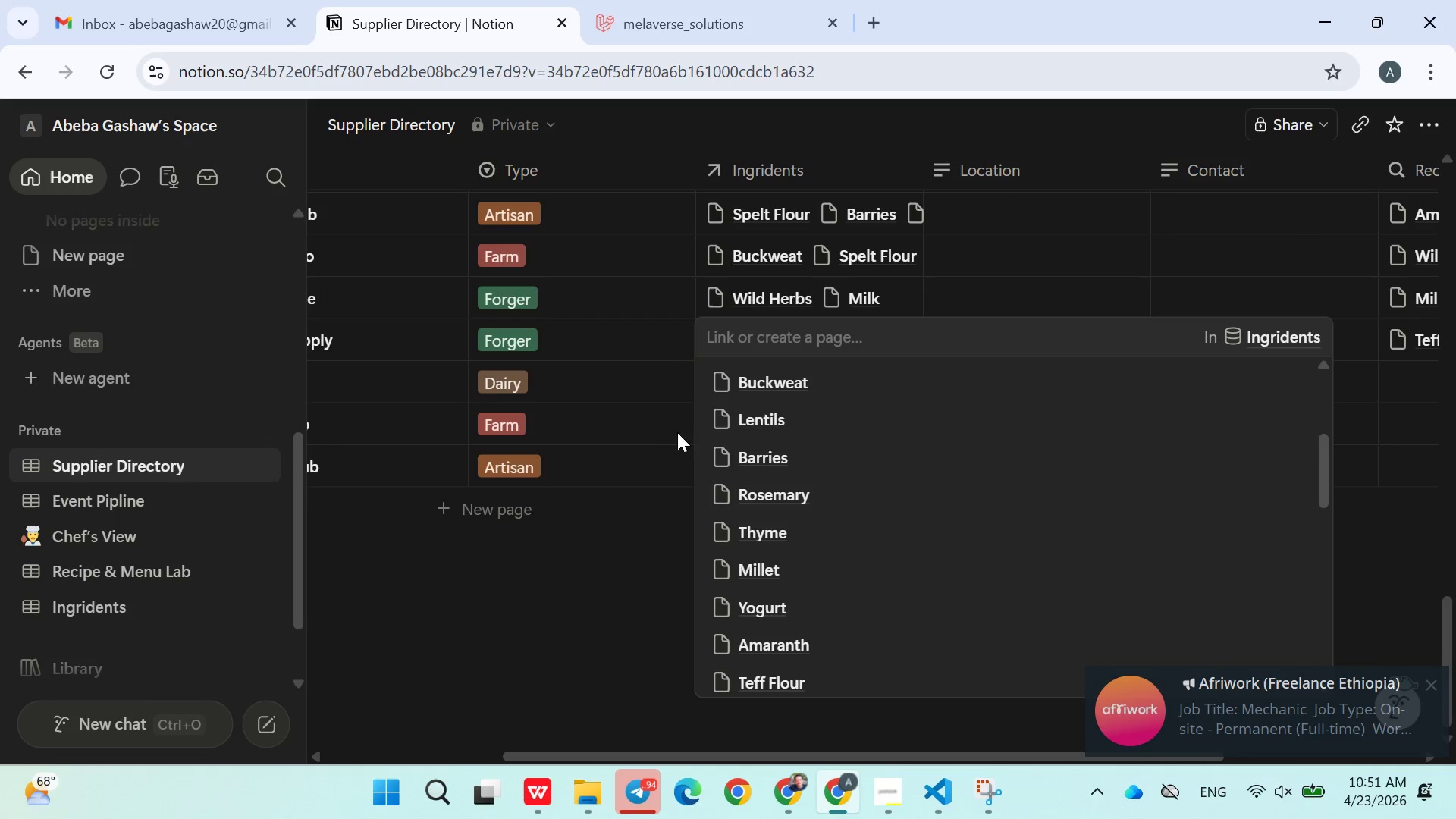 
left_click([667, 434])
 